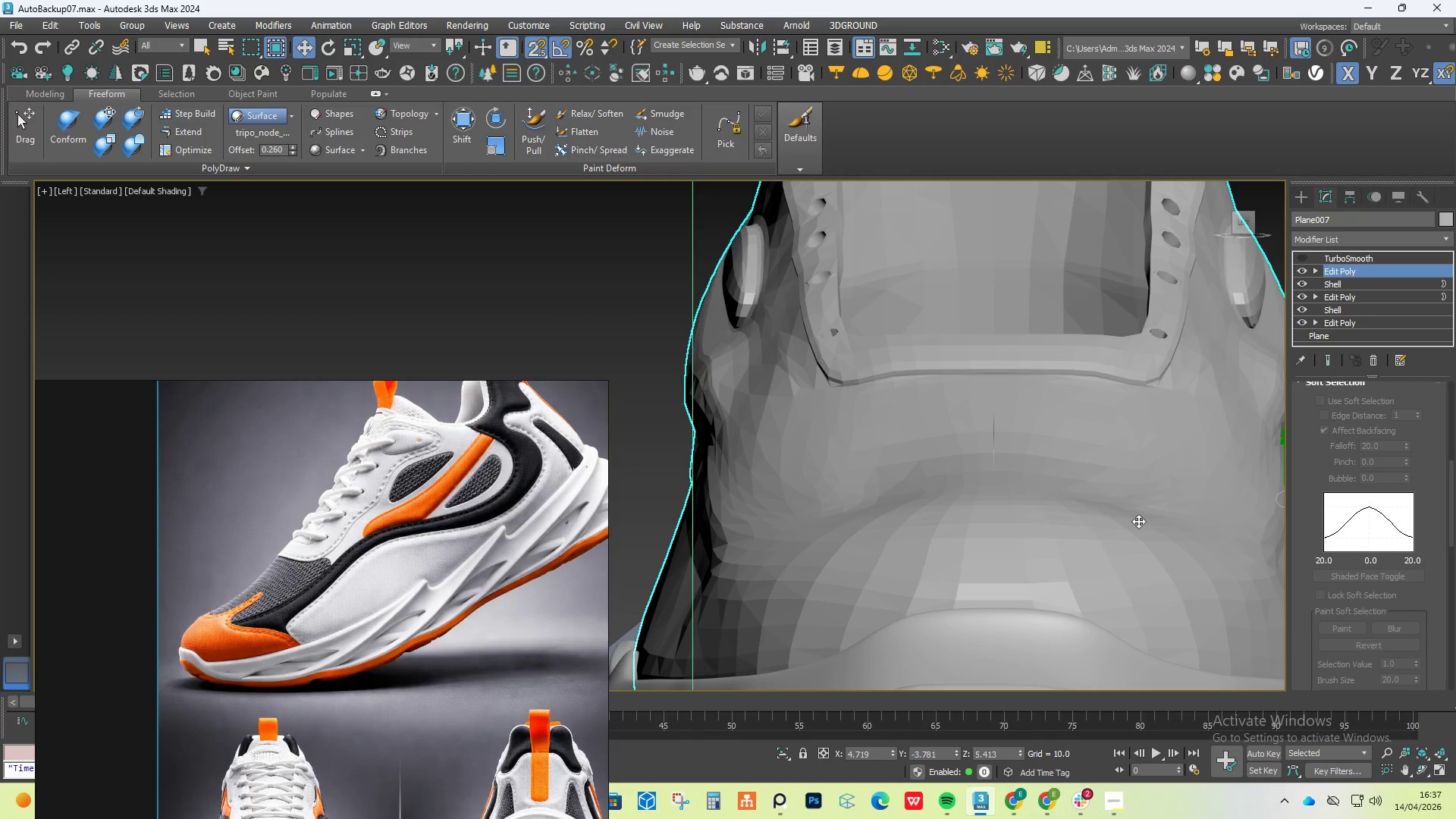 
type(1s)
 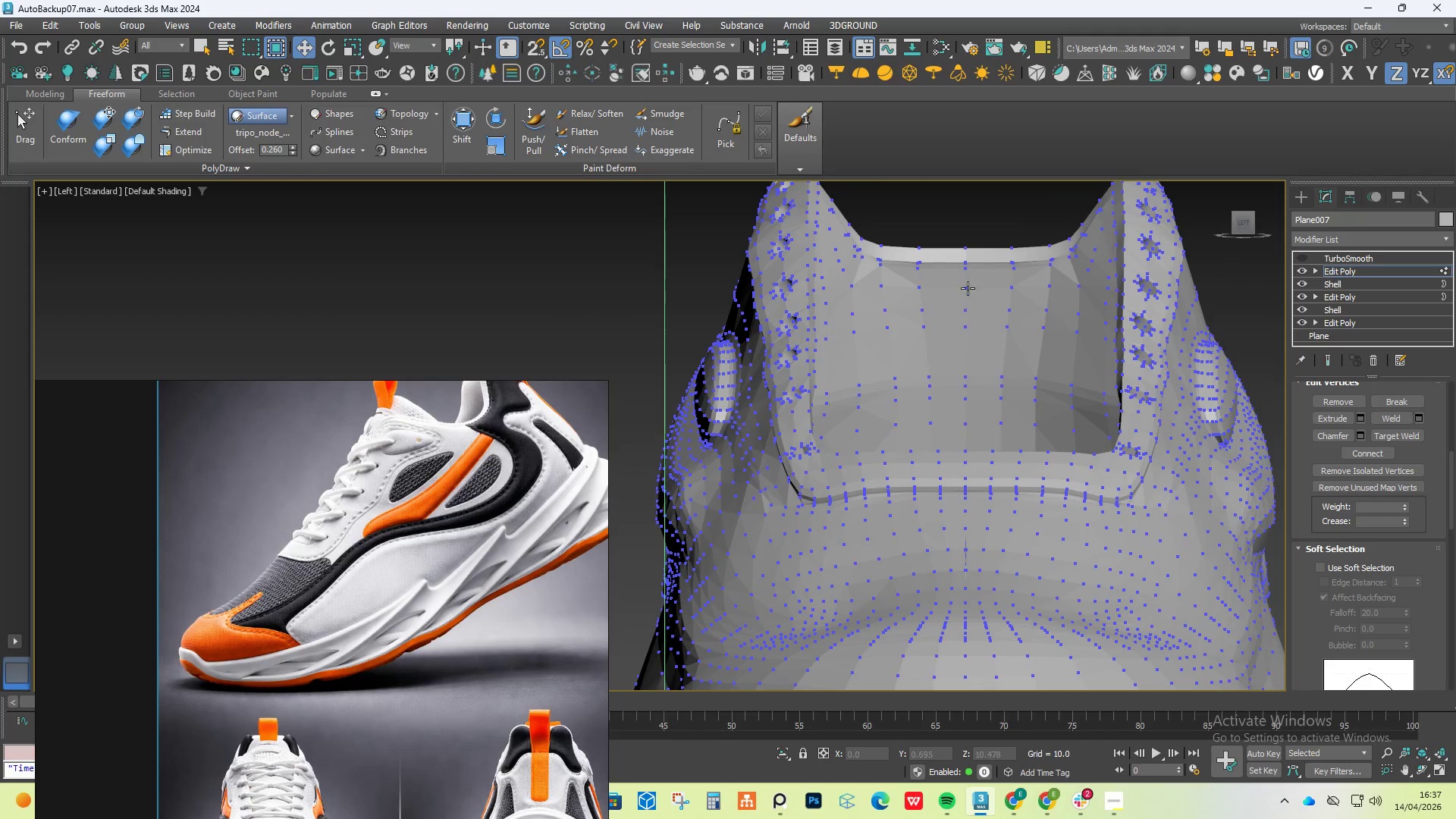 
scroll: coordinate [955, 232], scroll_direction: up, amount: 2.0
 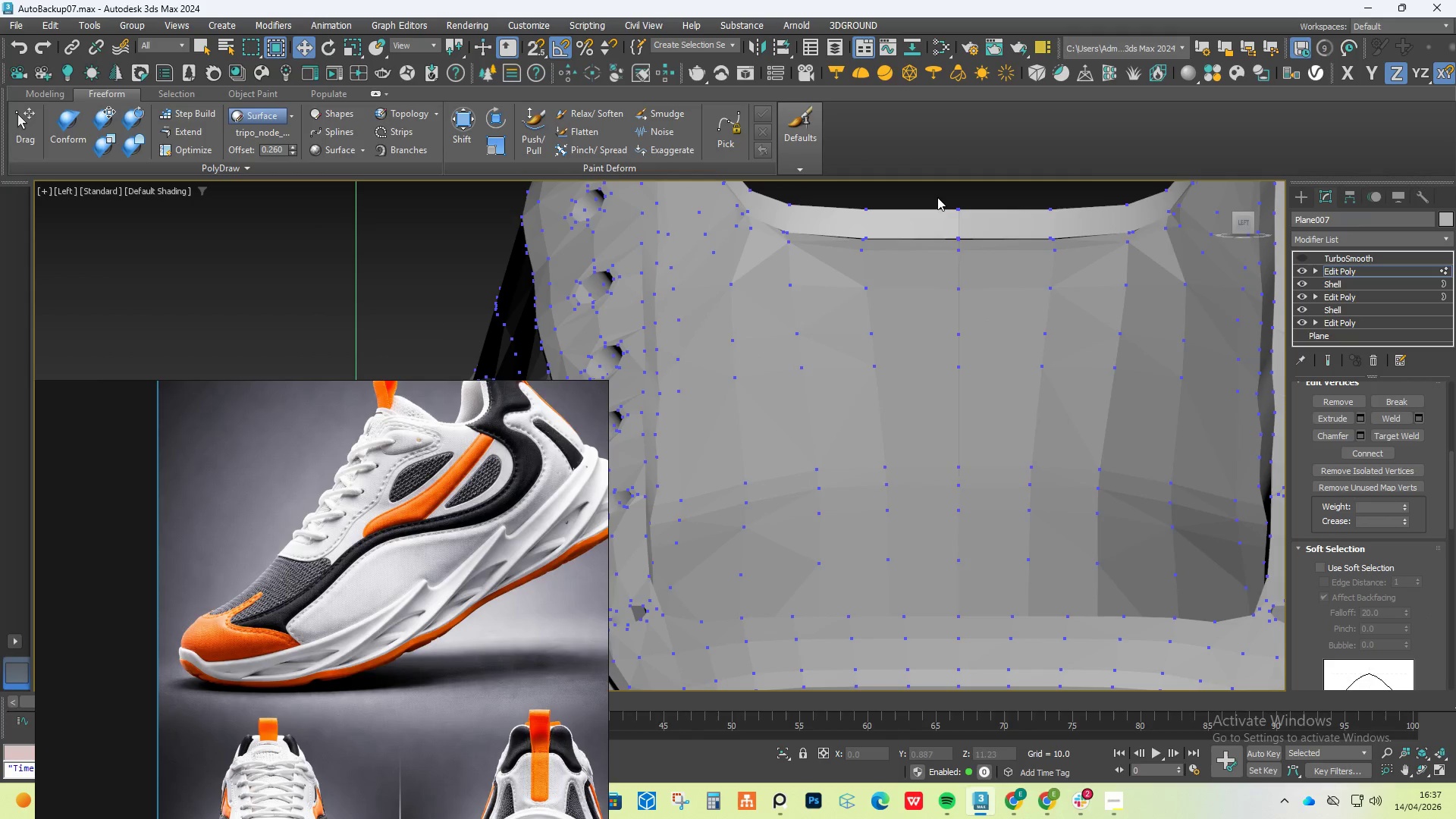 
left_click_drag(start_coordinate=[937, 196], to_coordinate=[974, 682])
 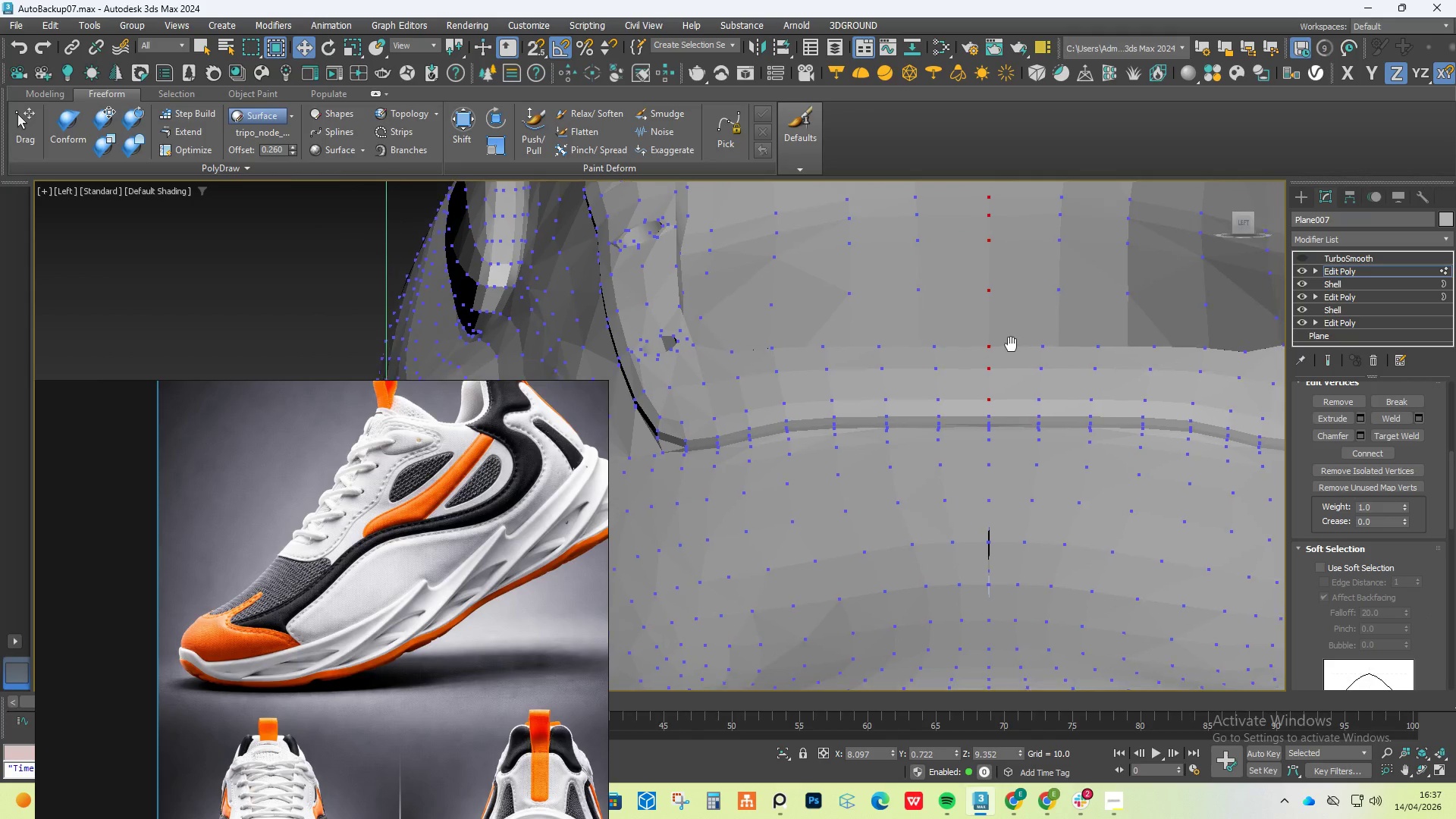 
scroll: coordinate [984, 281], scroll_direction: down, amount: 1.0
 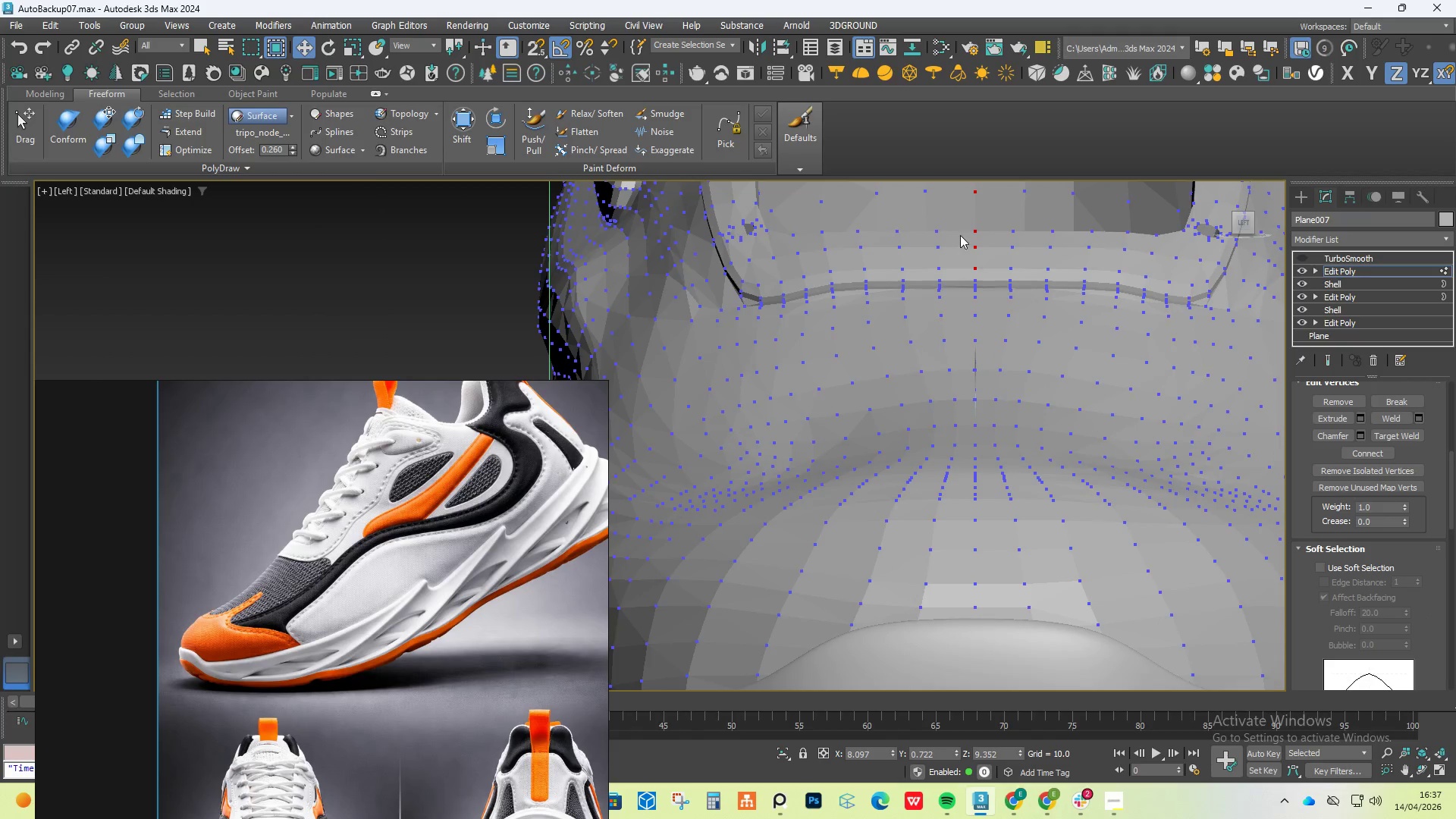 
hold_key(key=ControlLeft, duration=1.52)
left_click_drag(start_coordinate=[961, 212], to_coordinate=[986, 435])
 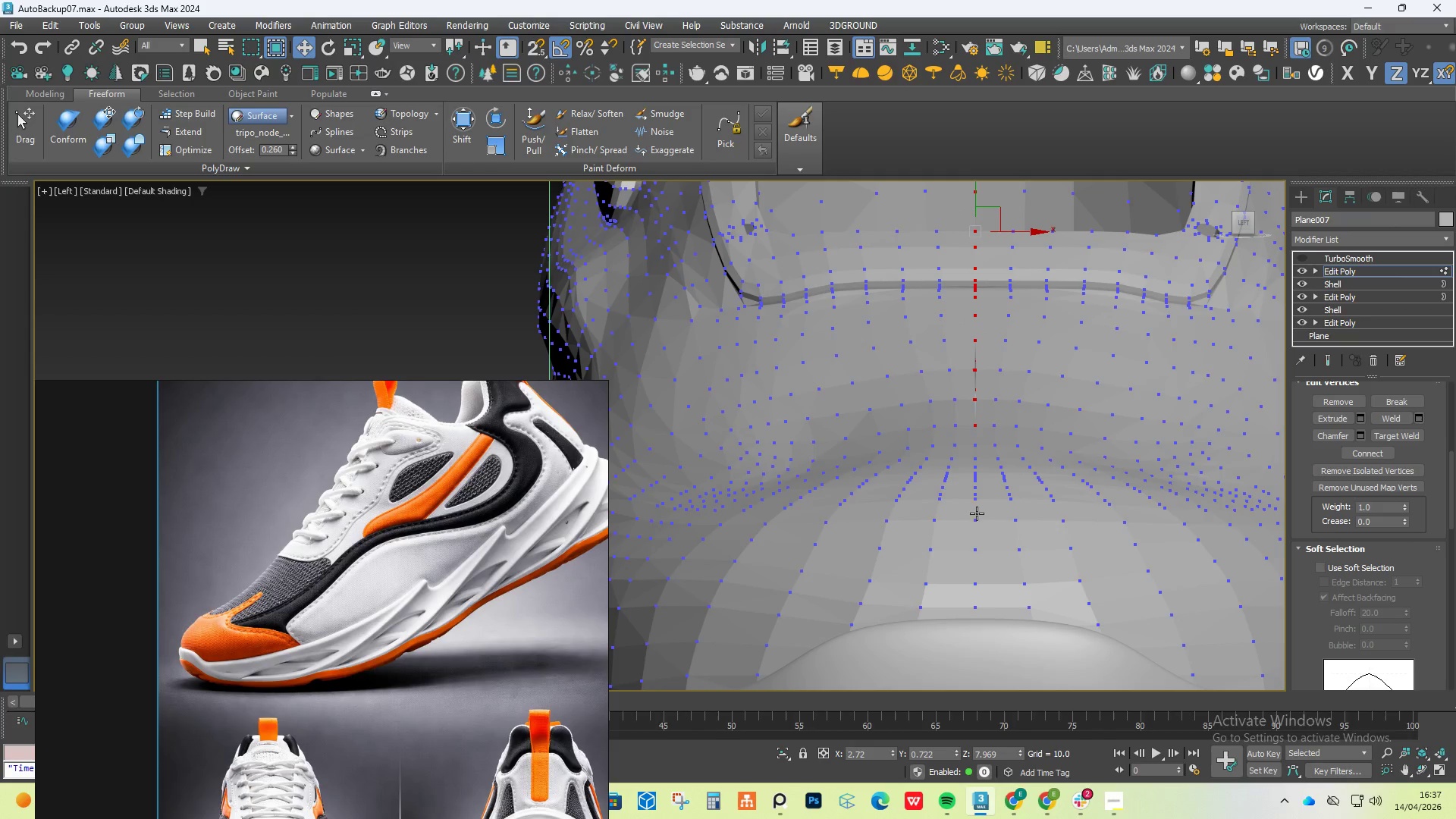 
hold_key(key=ControlLeft, duration=1.5)
 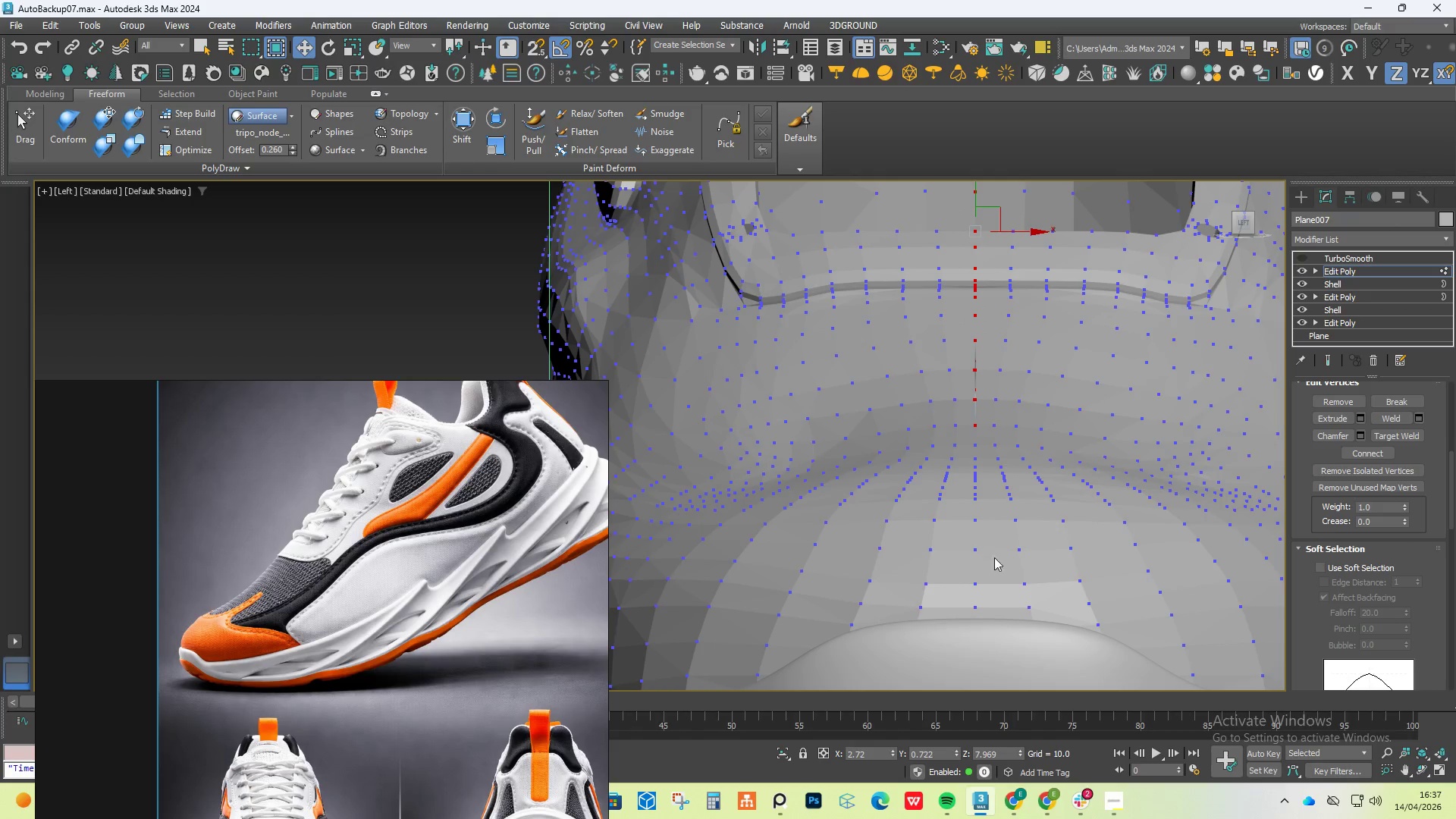 
hold_key(key=ControlLeft, duration=0.52)
 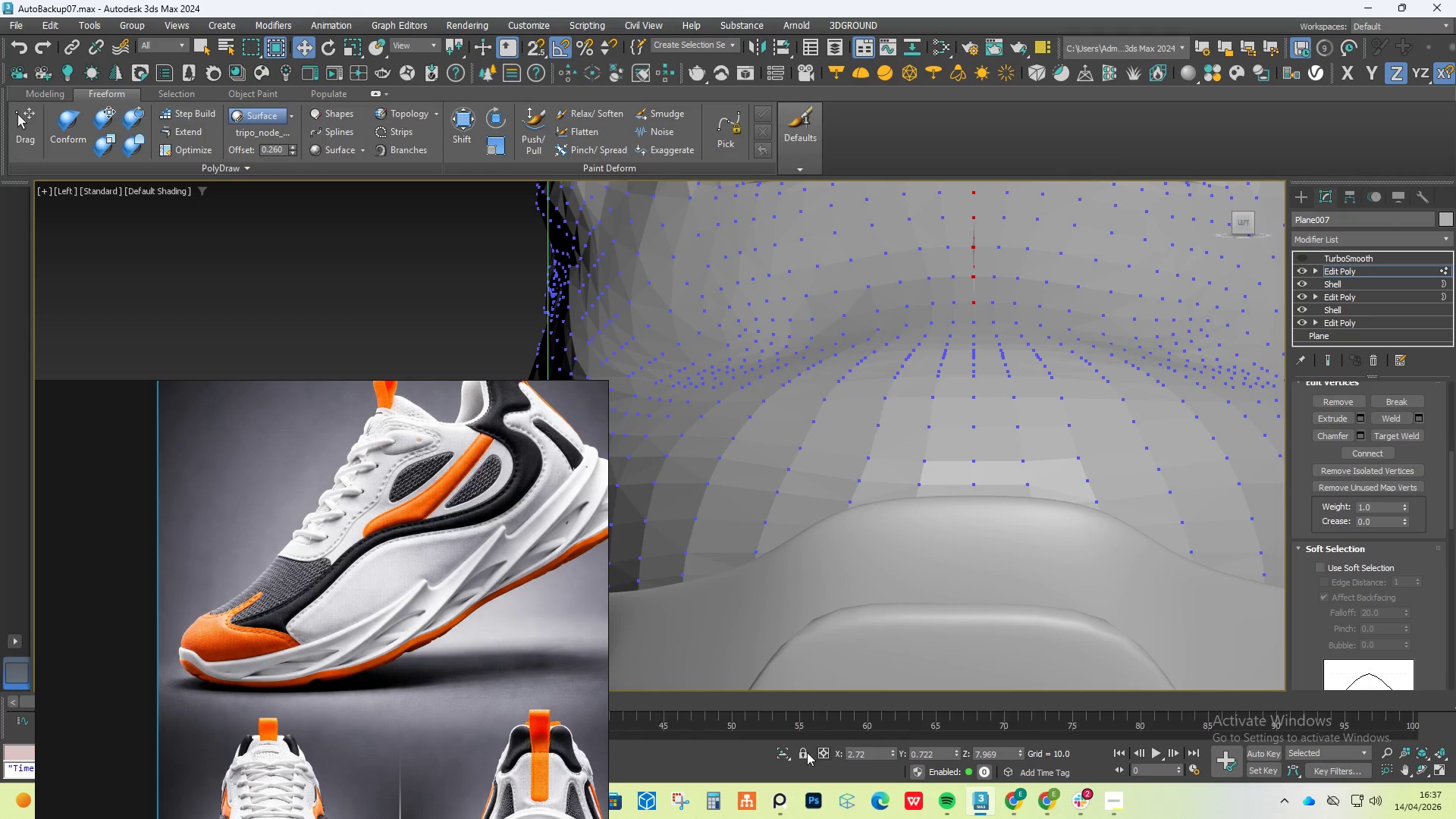 
left_click([785, 749])
 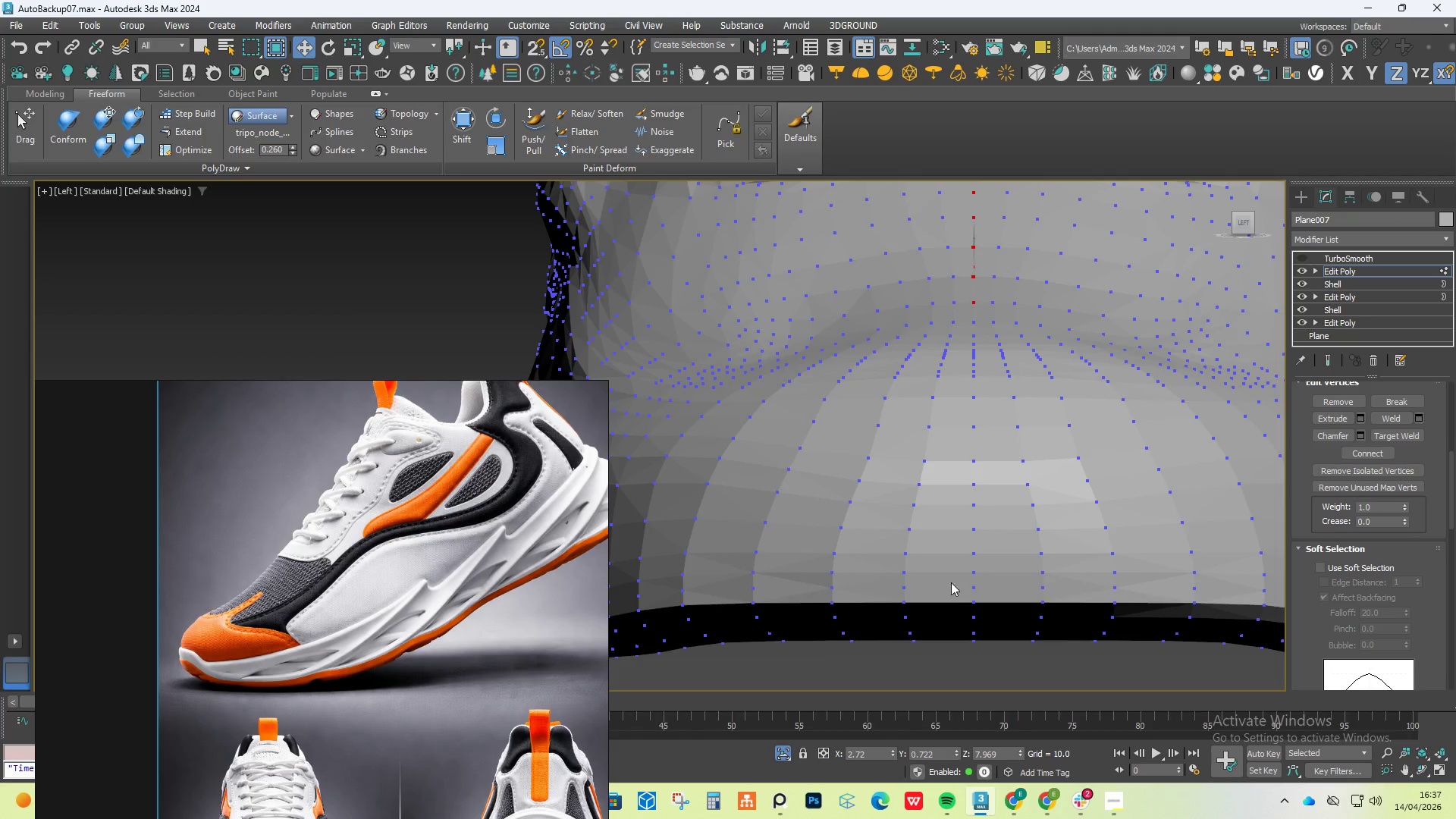 
hold_key(key=ControlLeft, duration=1.52)
left_click_drag(start_coordinate=[965, 680], to_coordinate=[990, 278])
 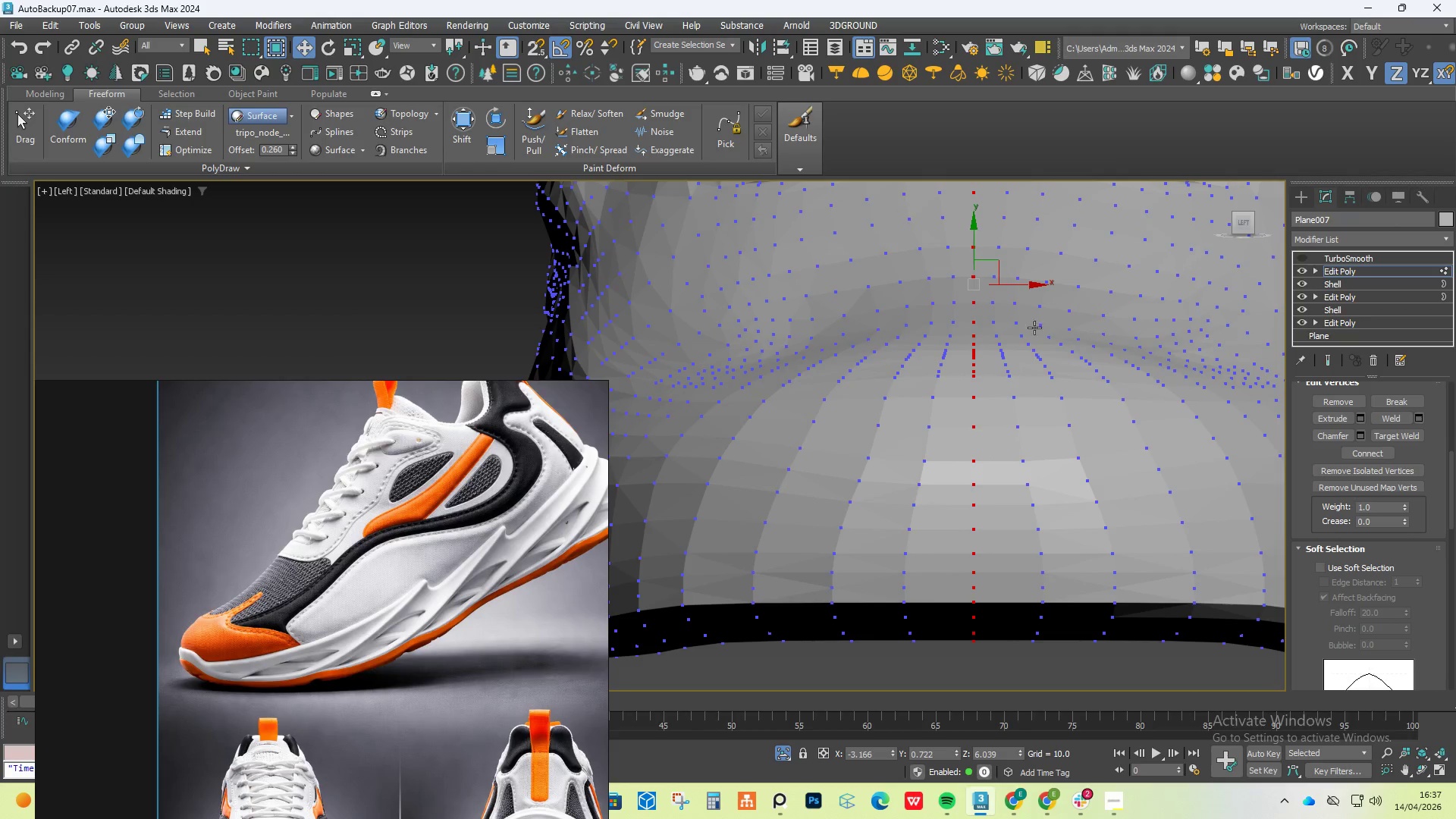 
hold_key(key=ControlLeft, duration=1.02)
 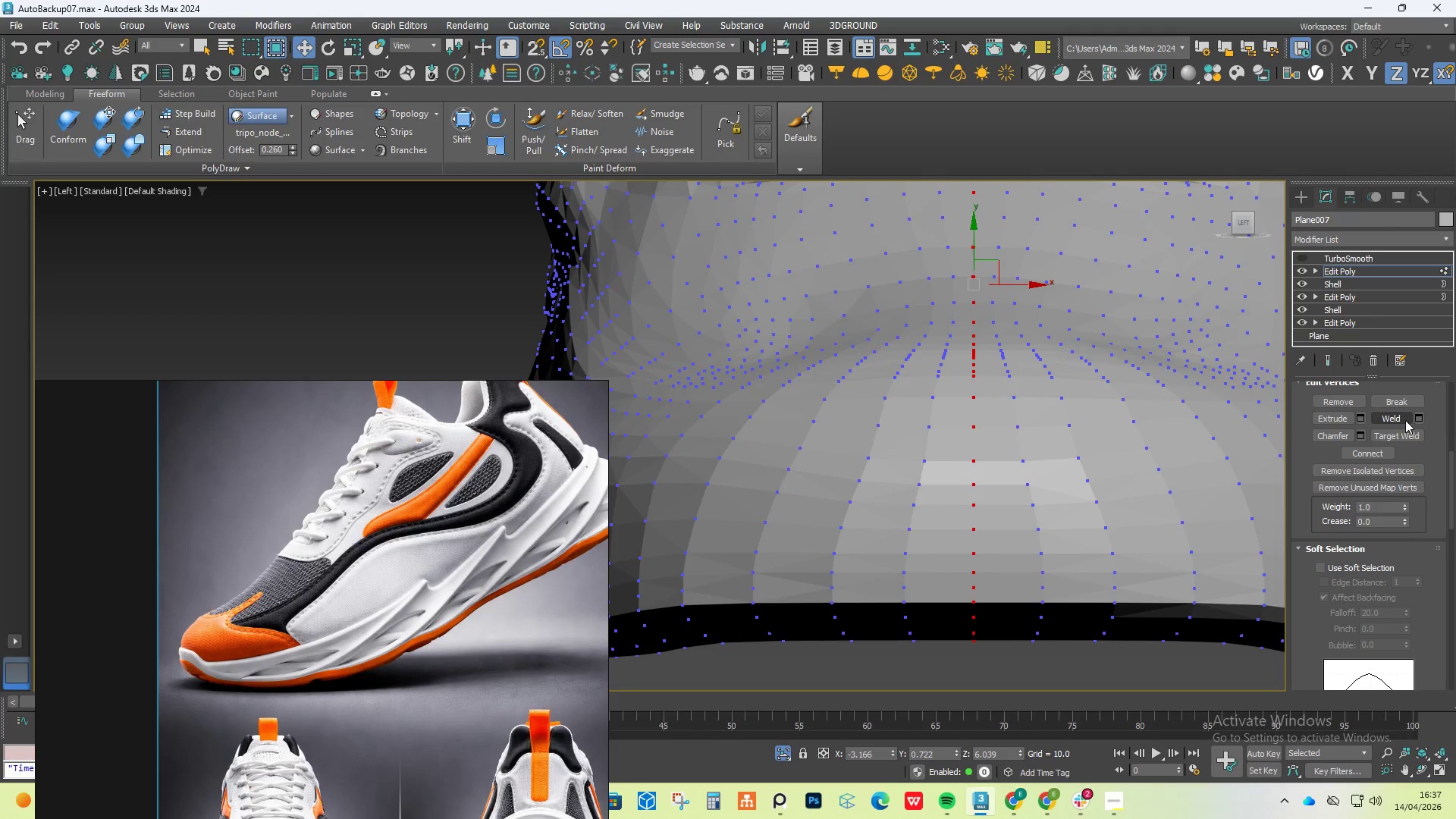 
left_click([1416, 418])
 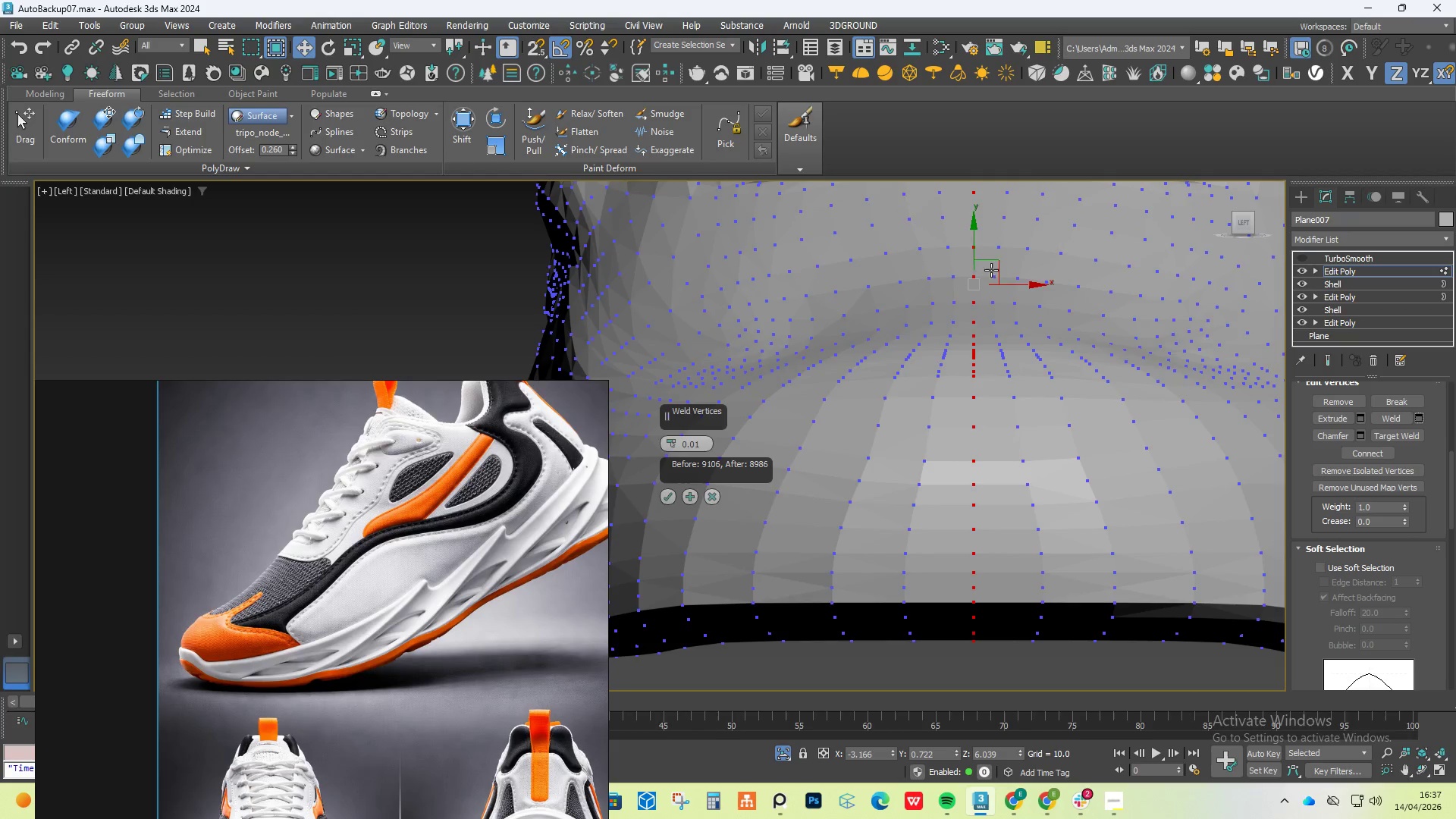 
scroll: coordinate [977, 306], scroll_direction: up, amount: 5.0
 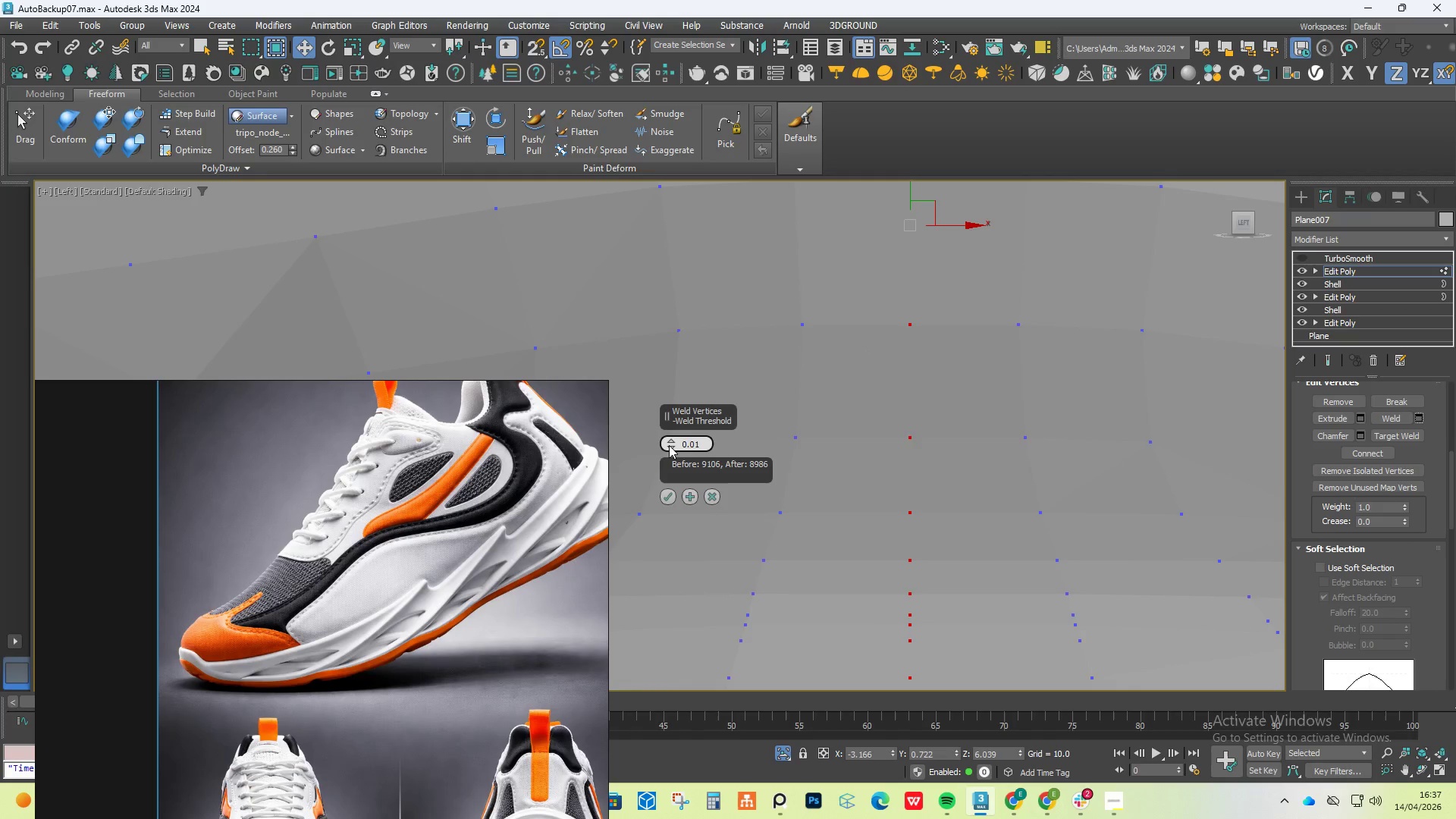 
left_click_drag(start_coordinate=[670, 439], to_coordinate=[673, 414])
 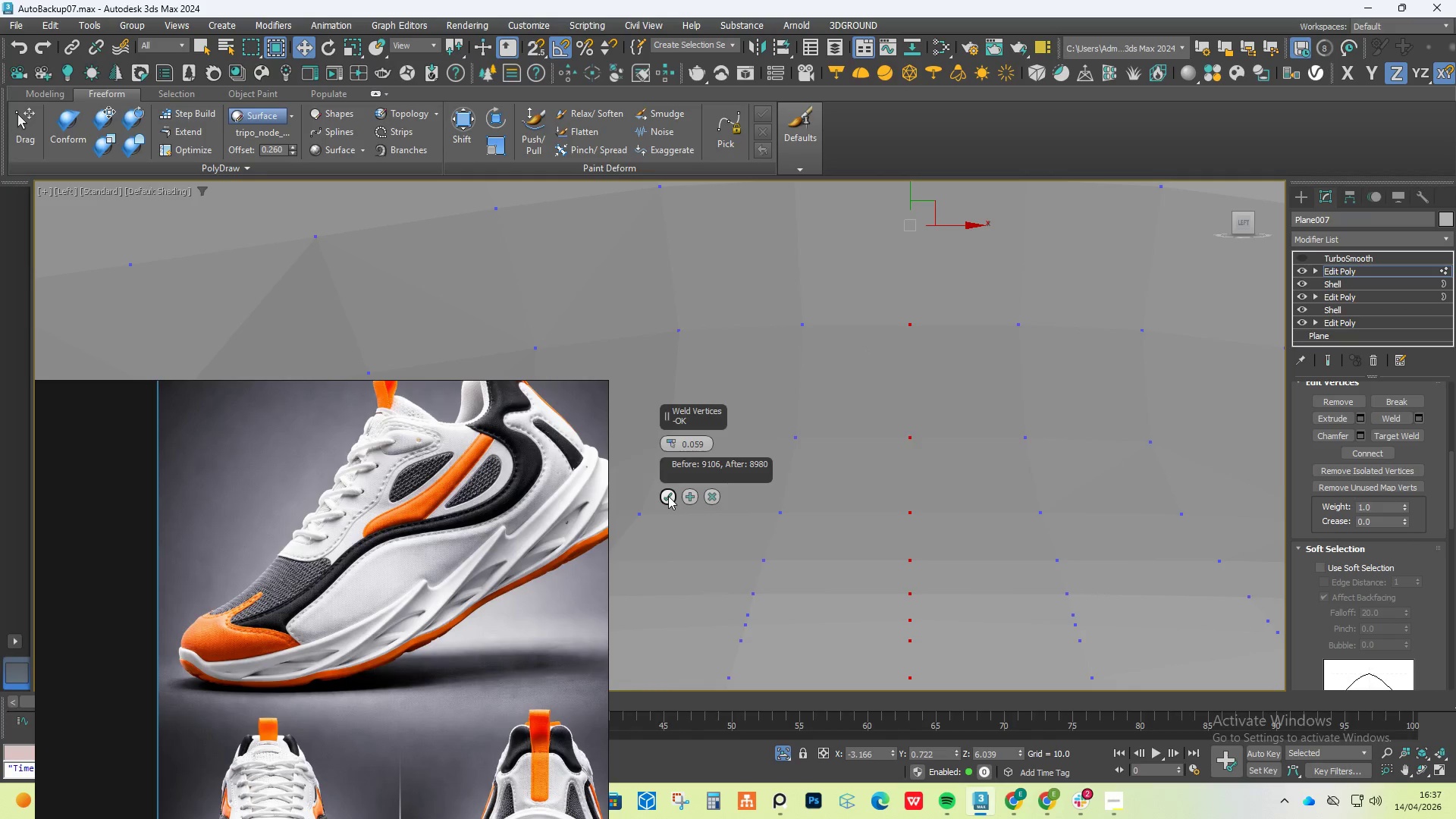 
left_click([668, 496])
 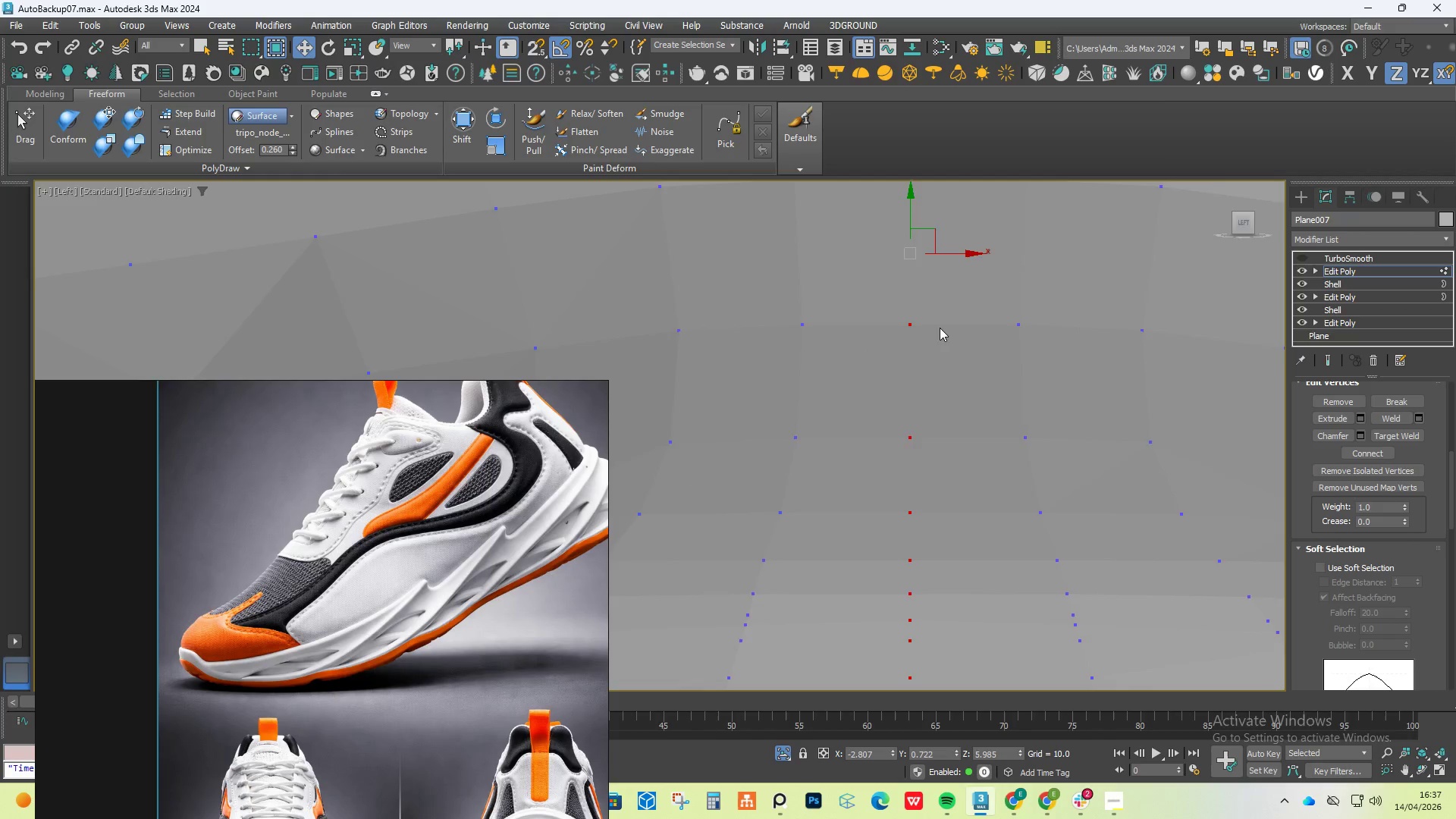 
scroll: coordinate [960, 312], scroll_direction: down, amount: 5.0
 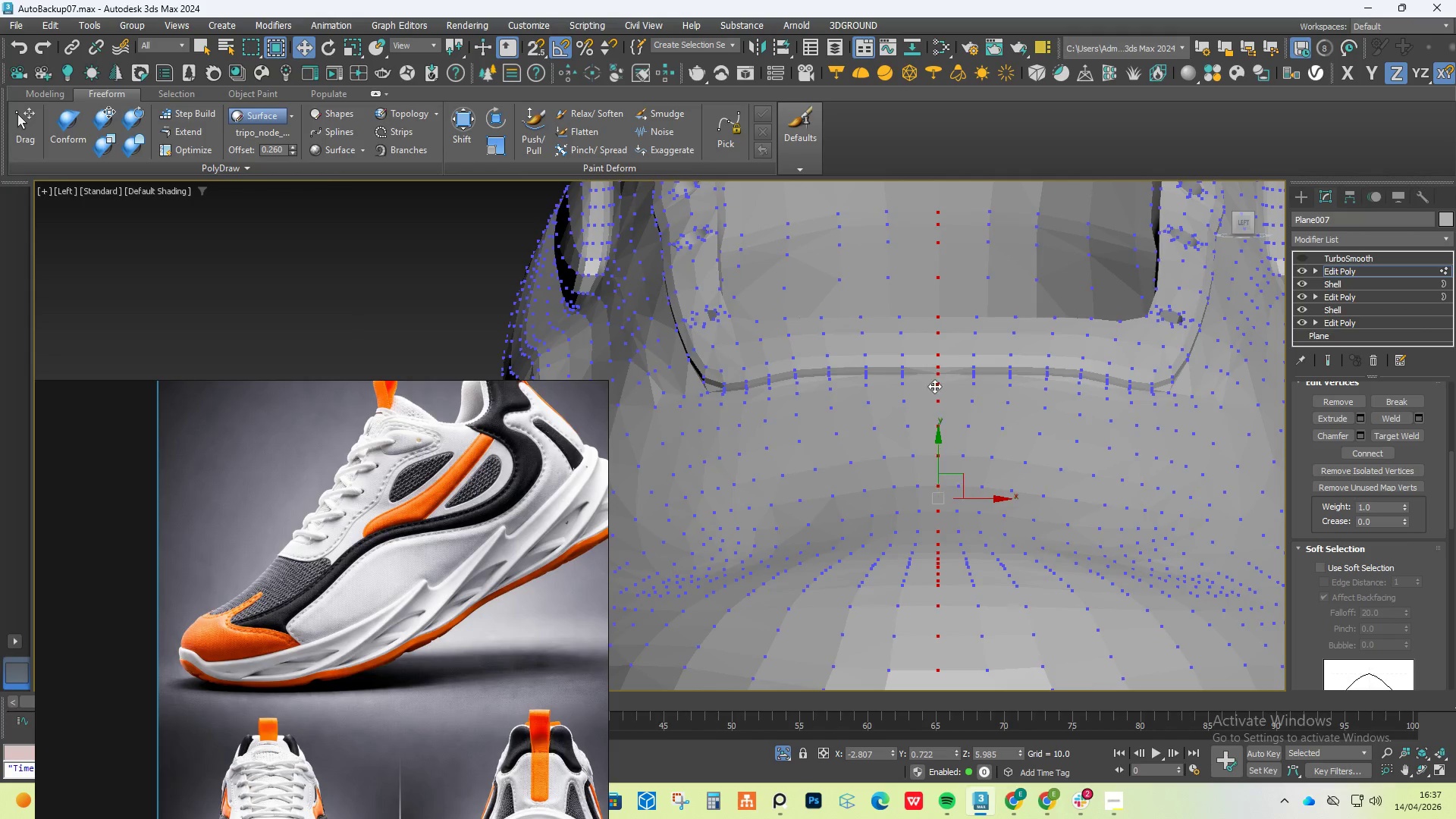 
scroll: coordinate [959, 397], scroll_direction: up, amount: 8.0
 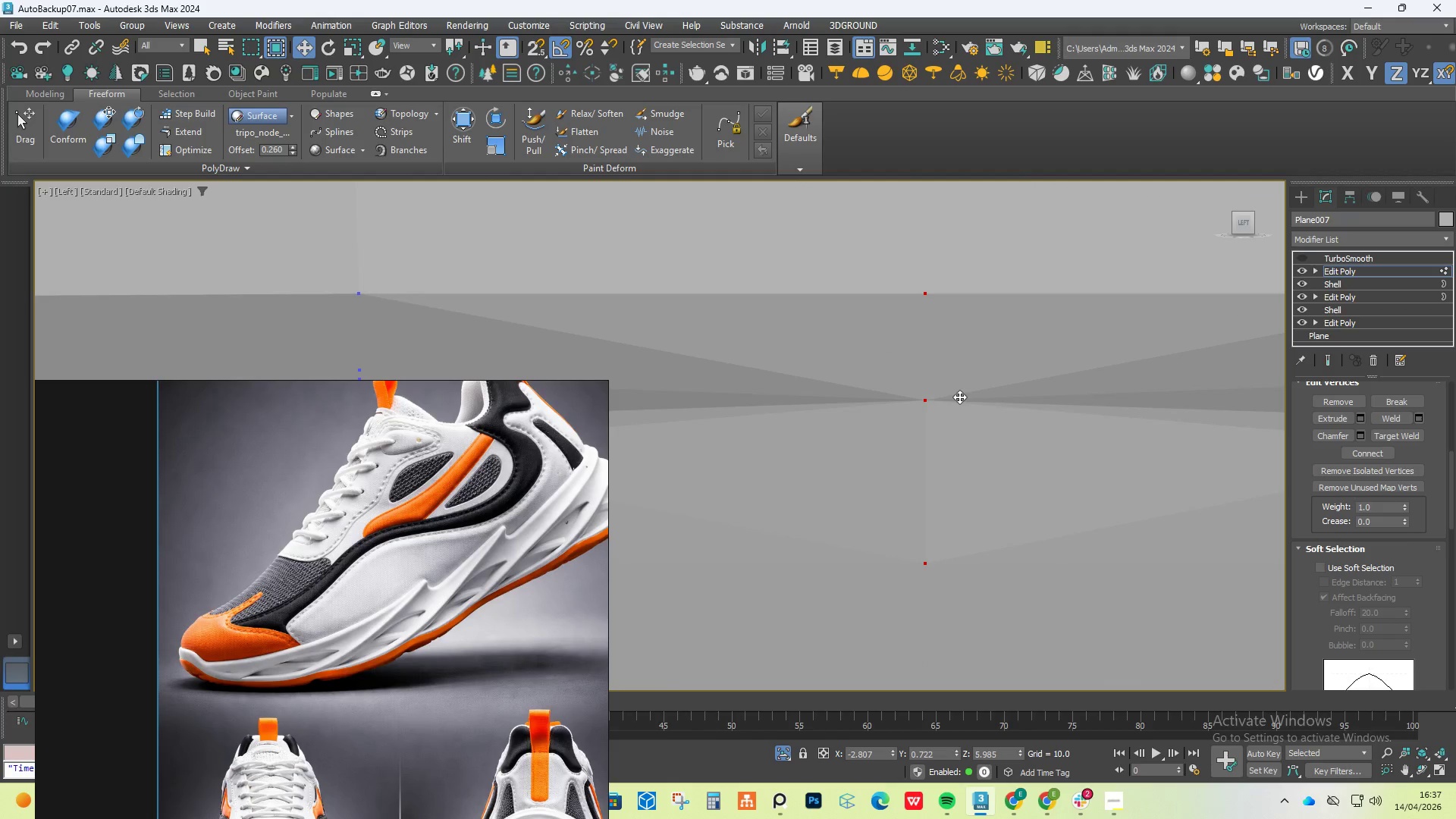 
key(Control+Z)
 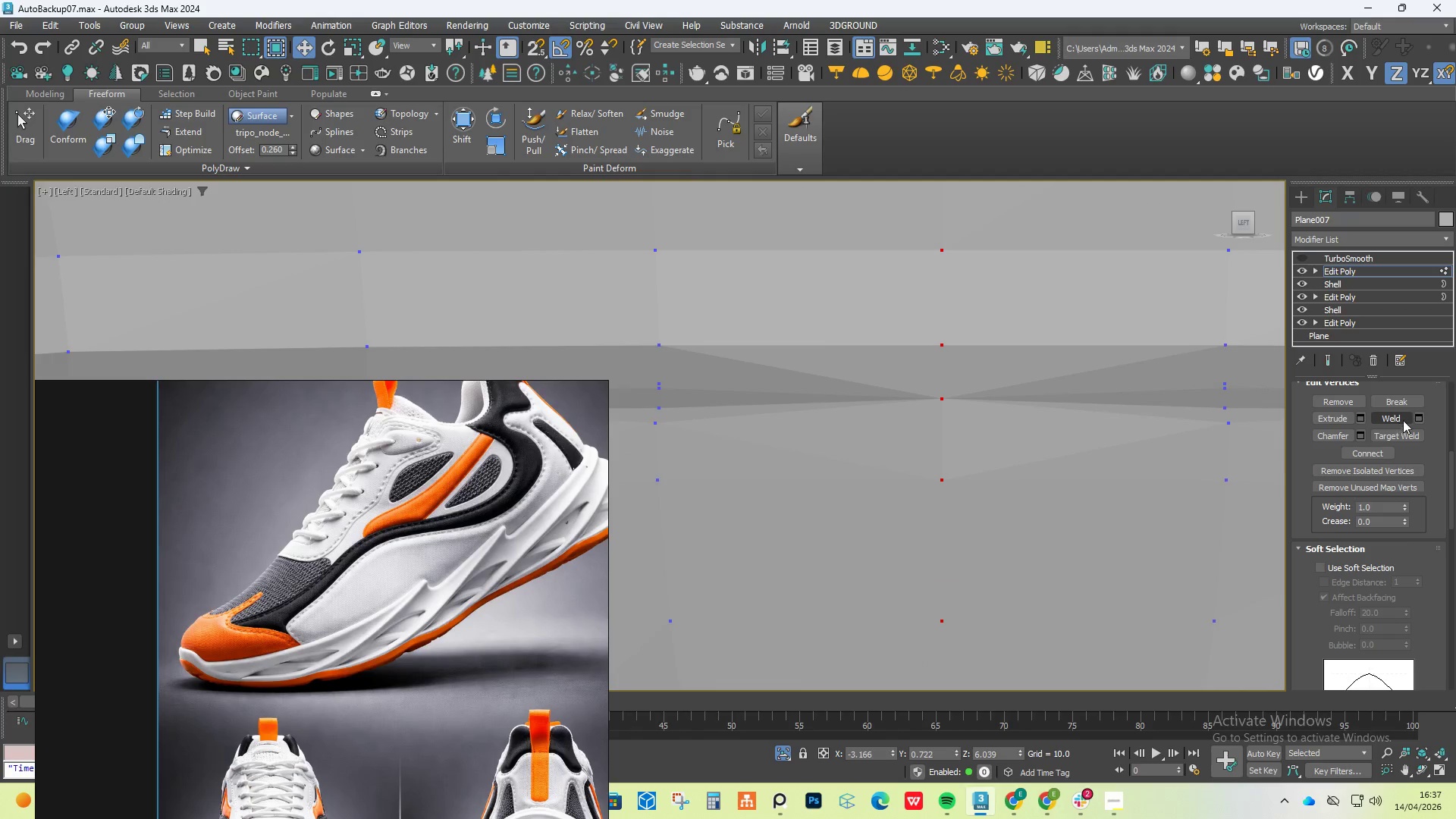 
scroll: coordinate [959, 397], scroll_direction: down, amount: 2.0
 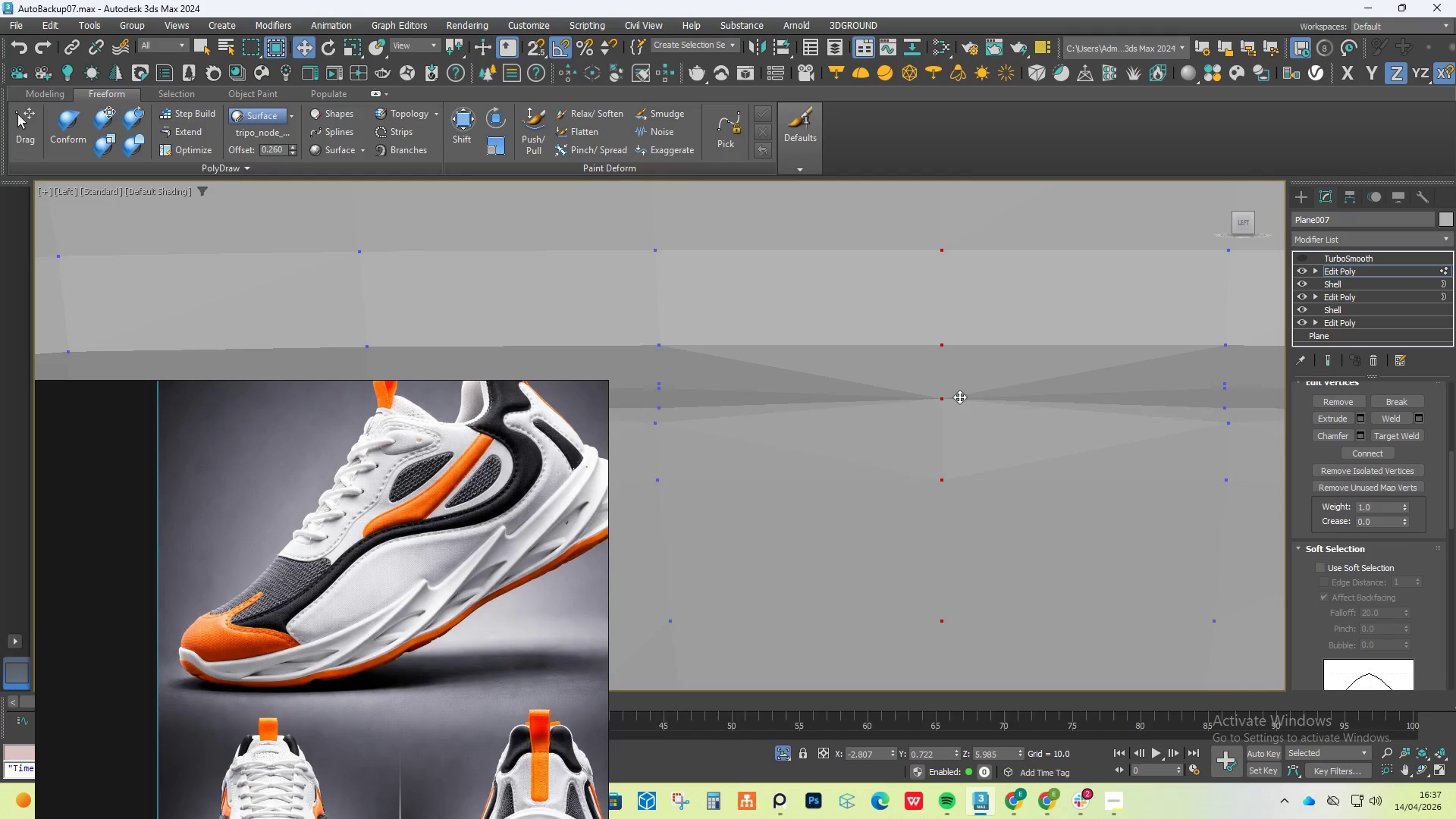 
left_click([1419, 417])
 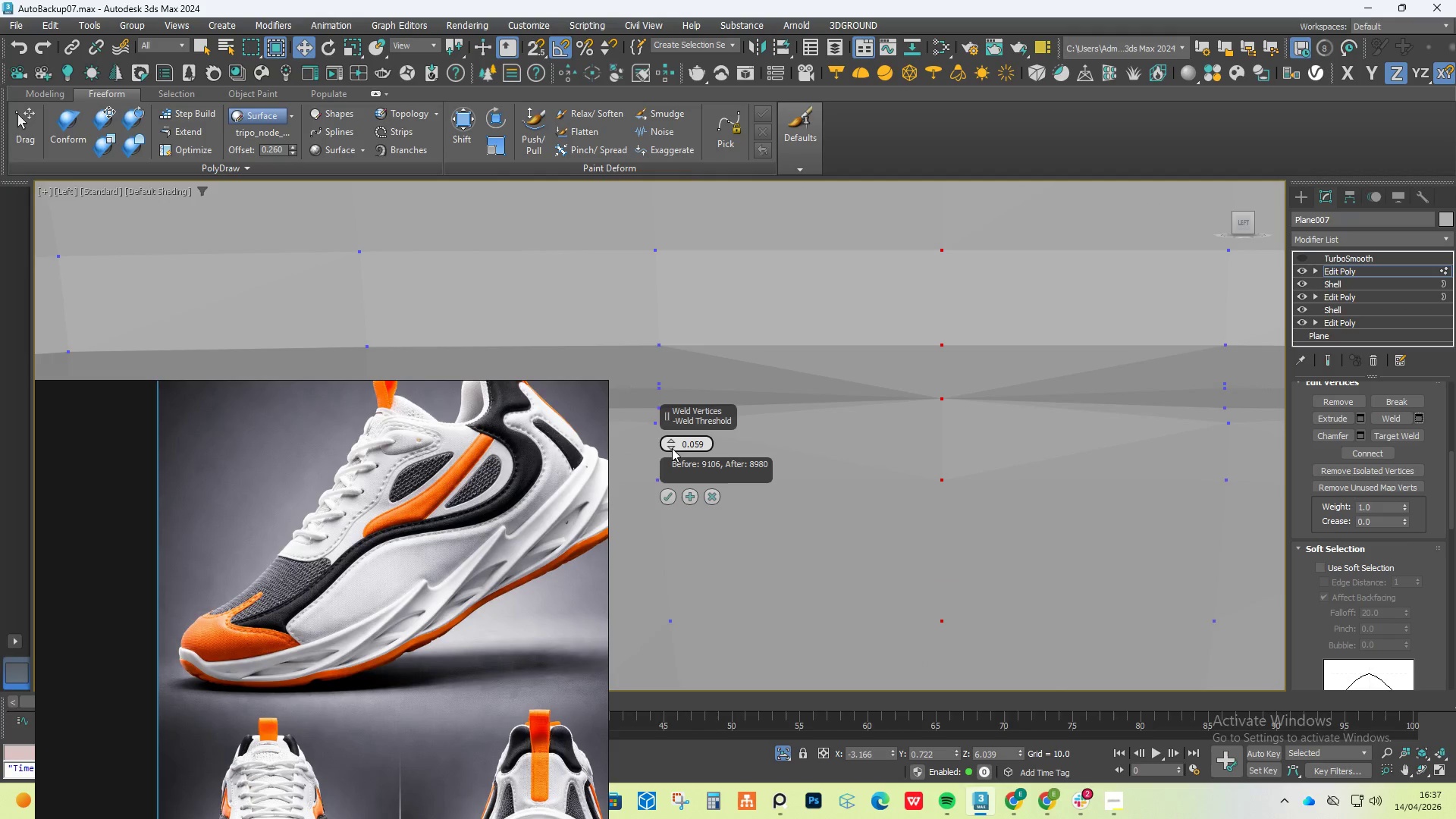 
left_click_drag(start_coordinate=[671, 449], to_coordinate=[675, 470])
 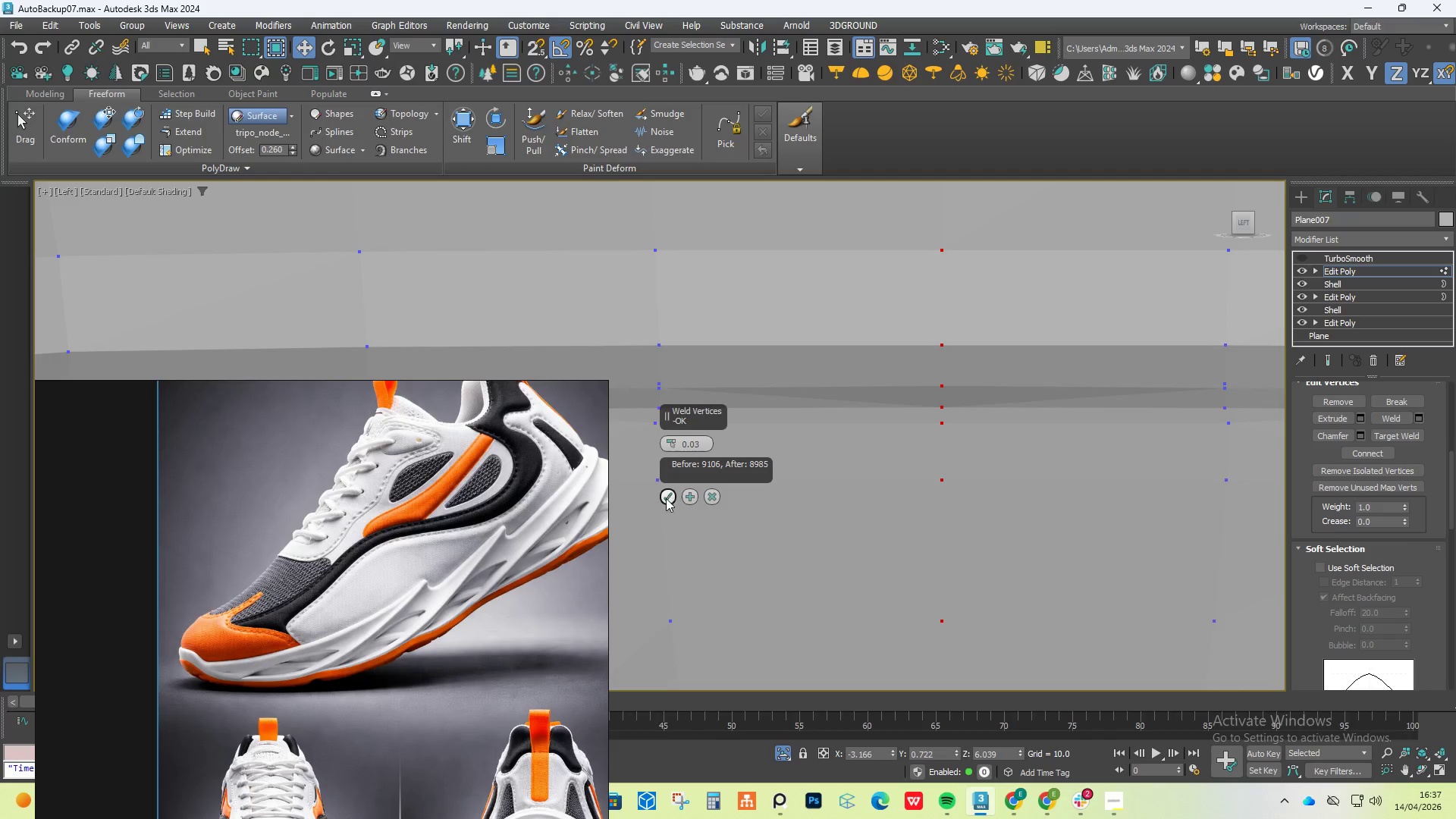 
left_click([666, 500])
 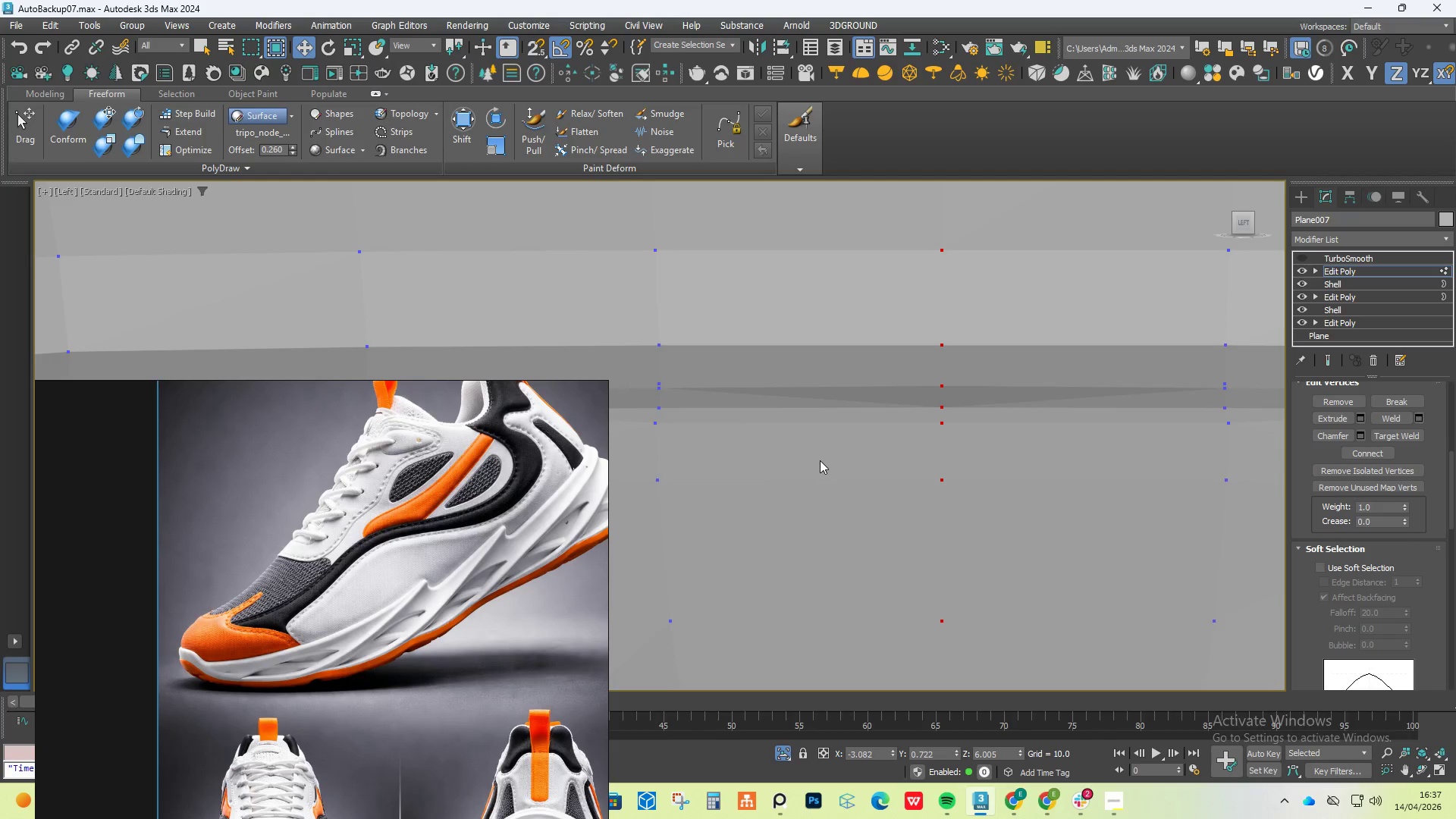 
key(F4)
 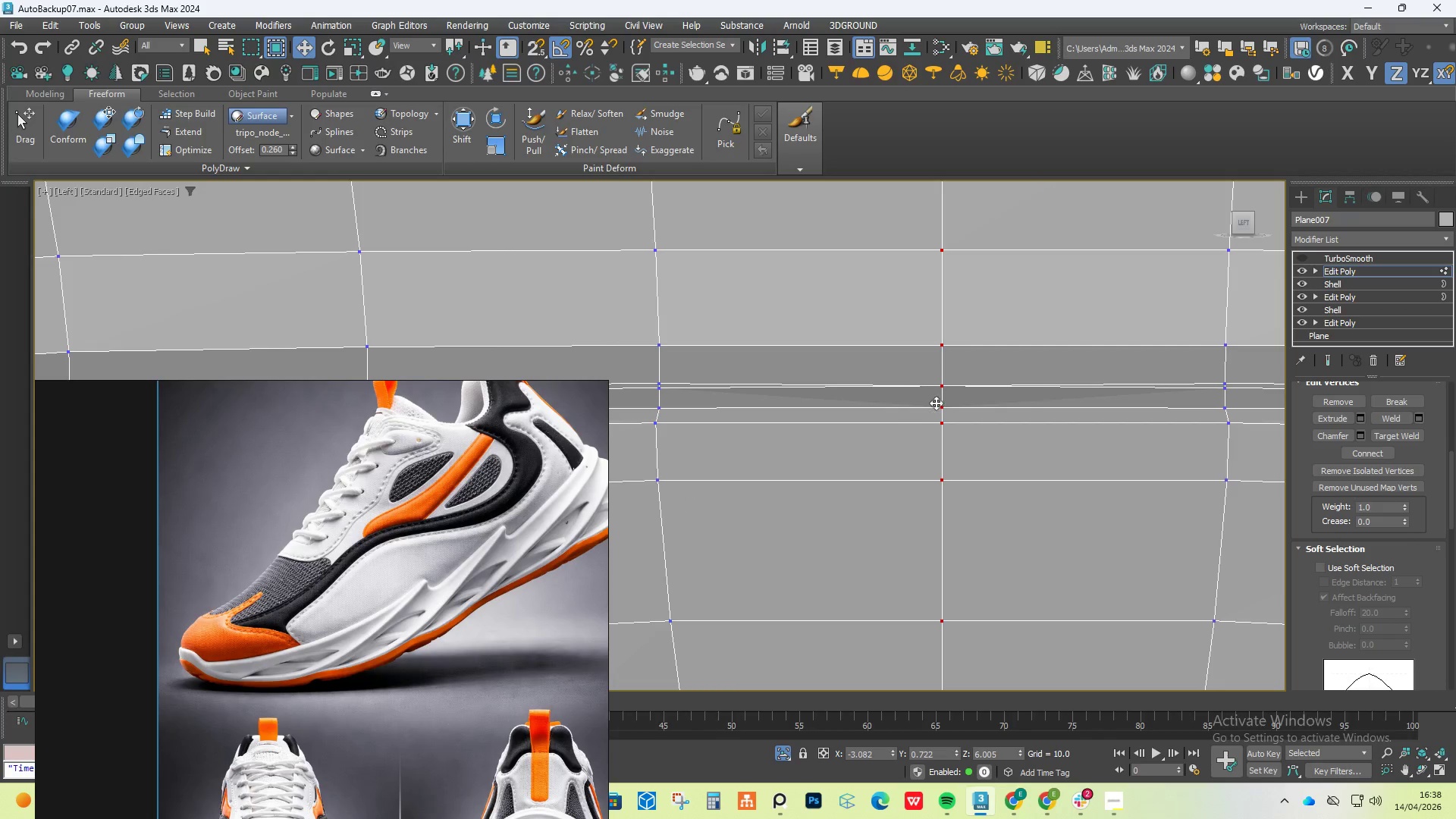 
scroll: coordinate [949, 394], scroll_direction: up, amount: 1.0
 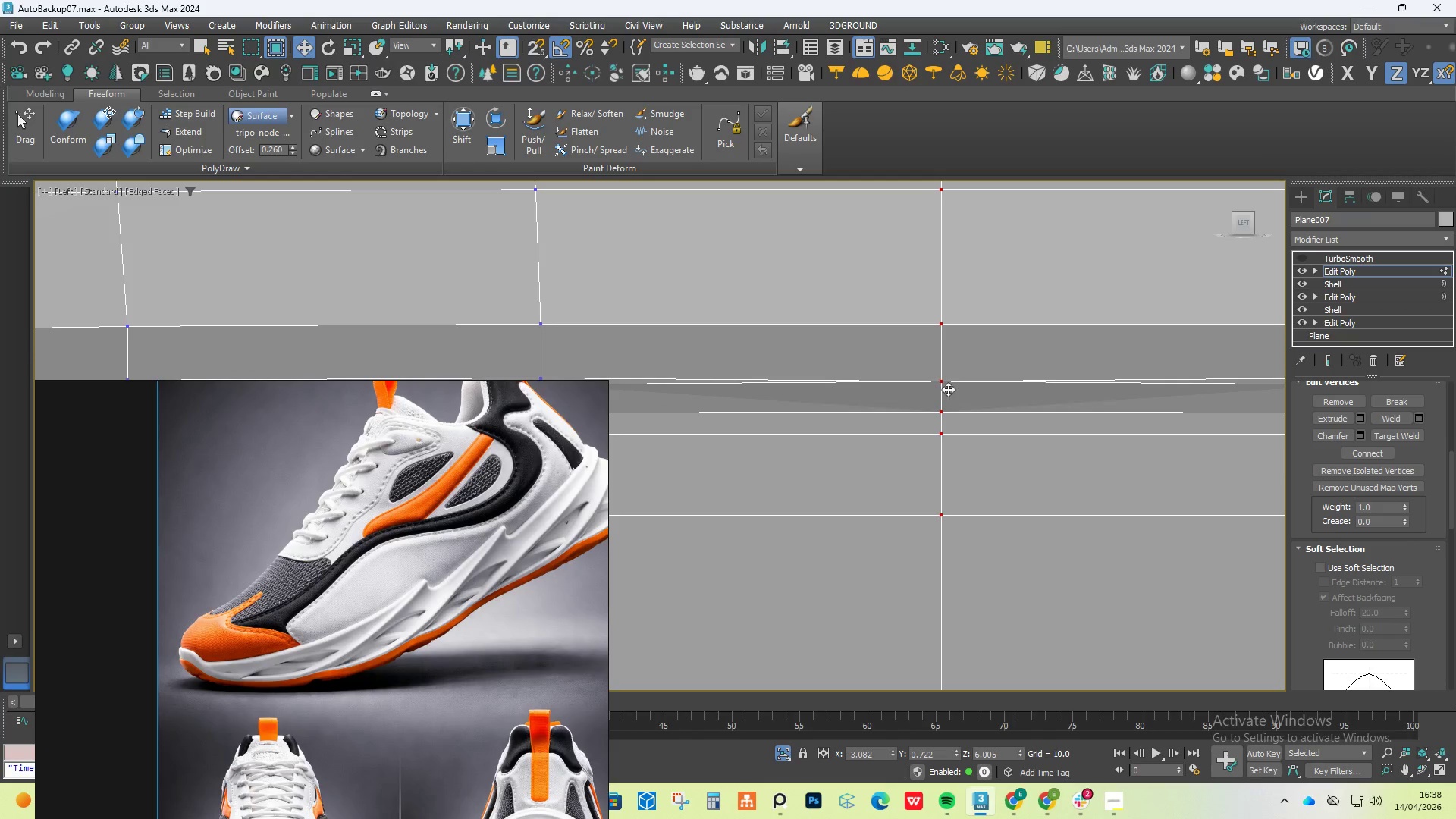 
scroll: coordinate [946, 387], scroll_direction: down, amount: 3.0
 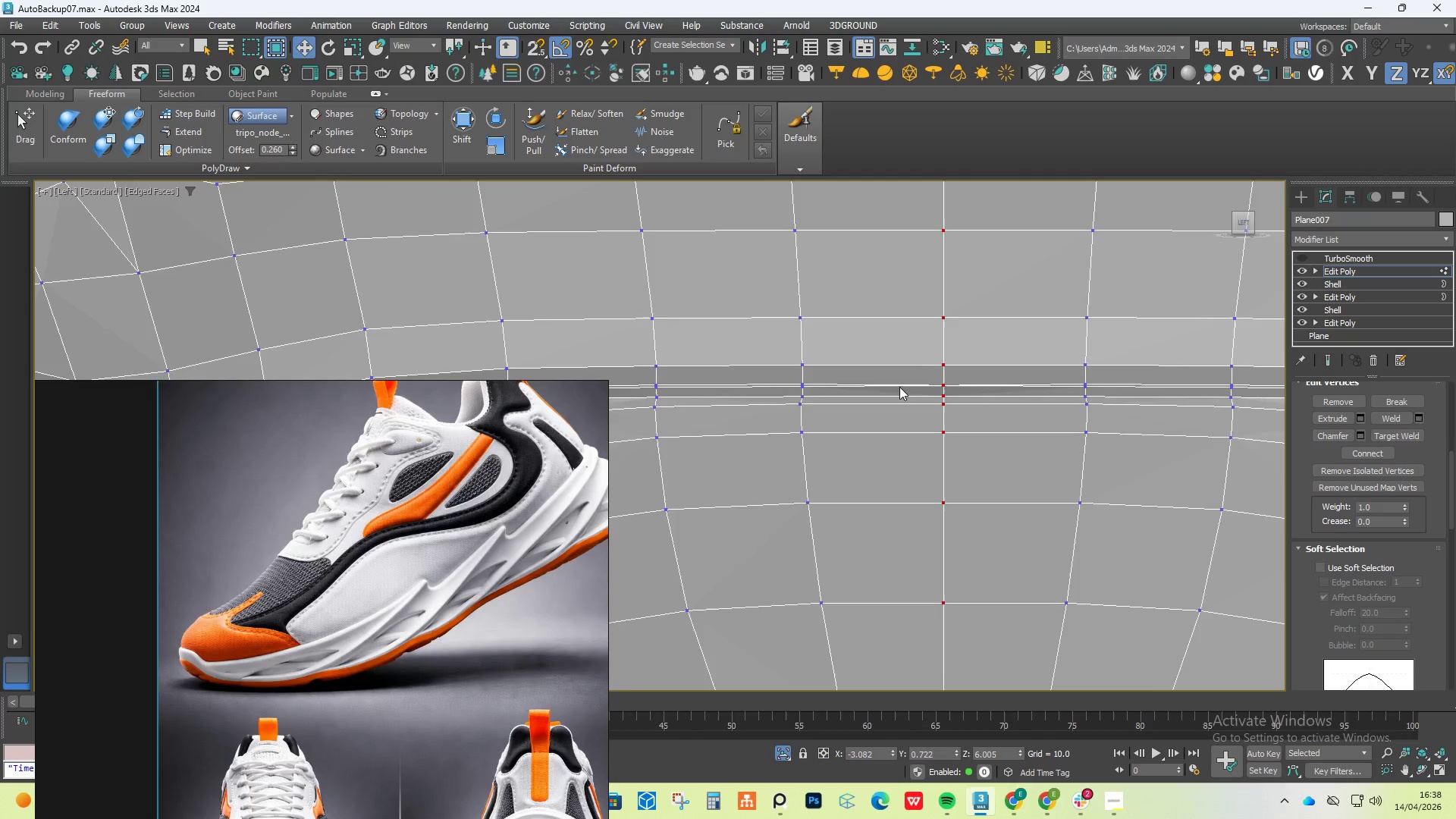 
scroll: coordinate [819, 384], scroll_direction: up, amount: 4.0
 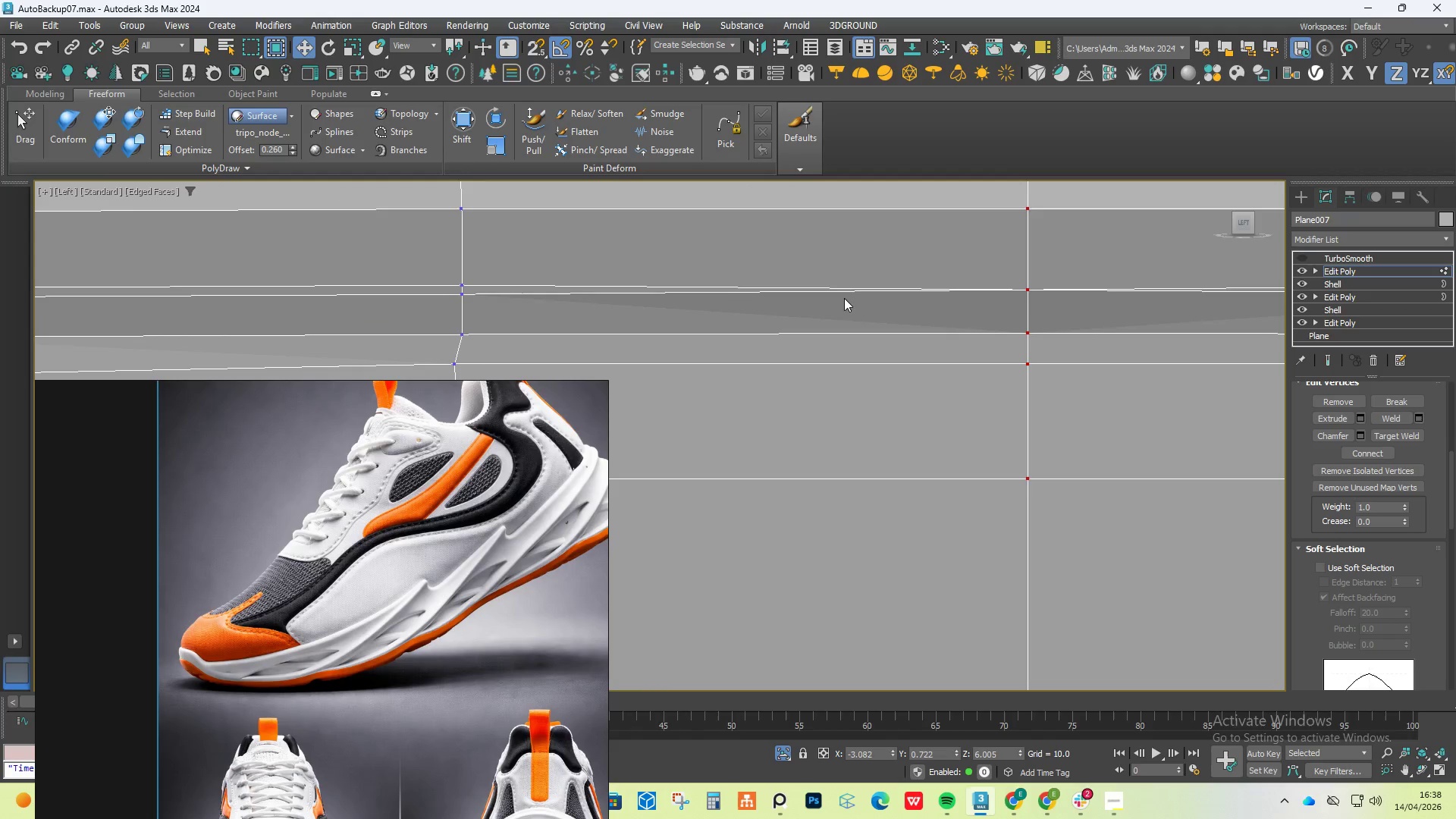 
key(Alt+C)
 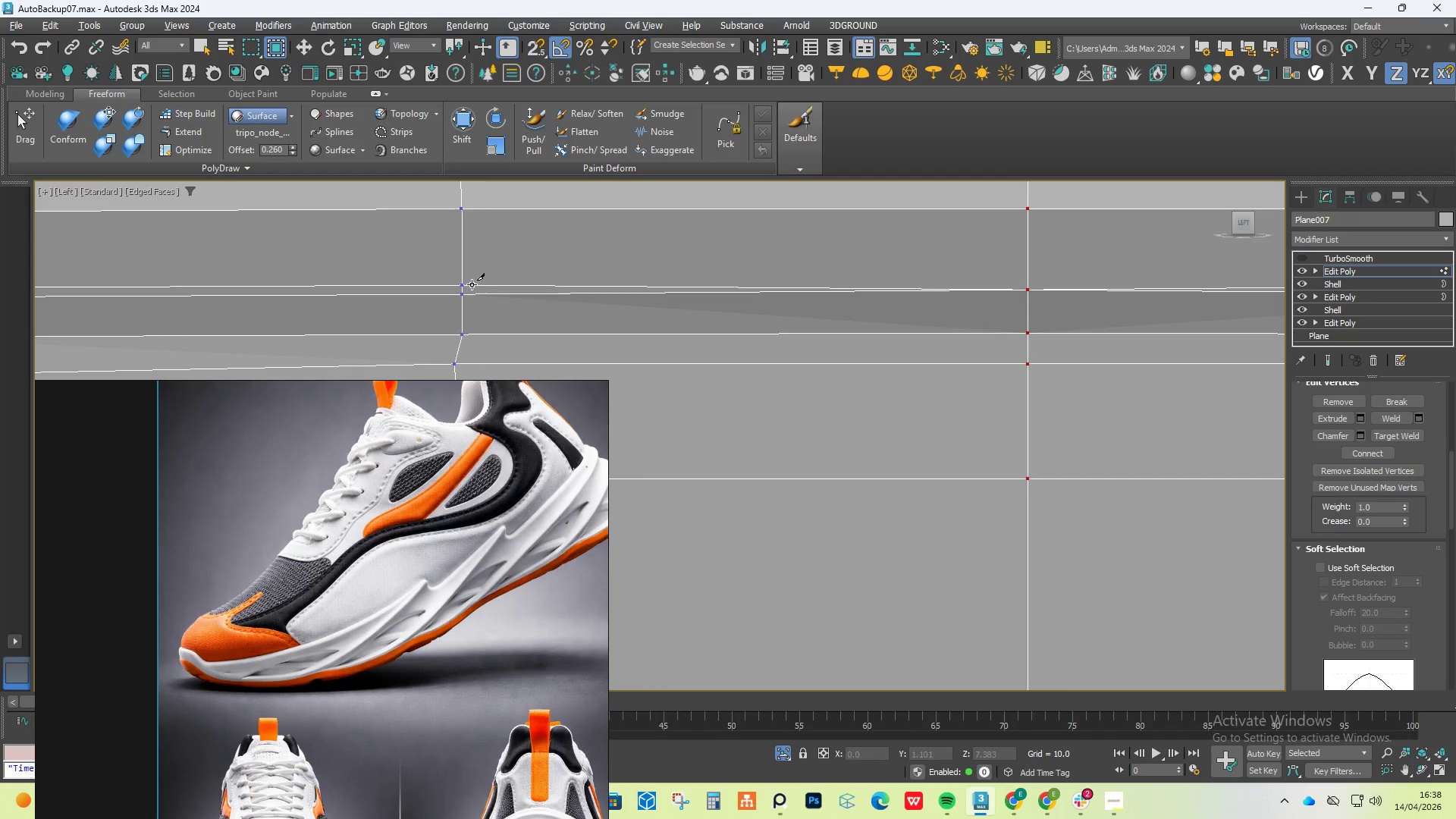 
left_click([459, 284])
 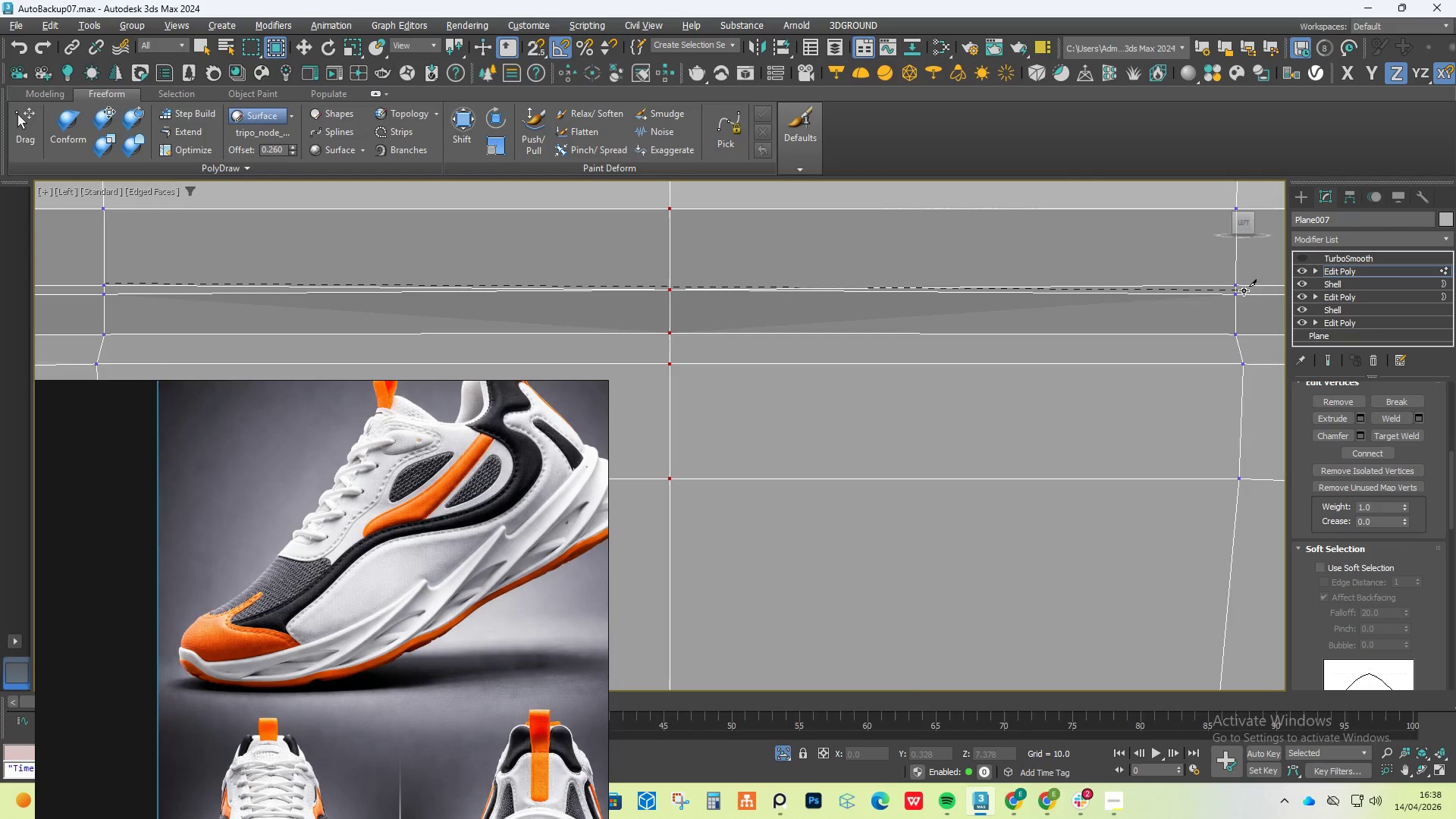 
left_click([1237, 281])
 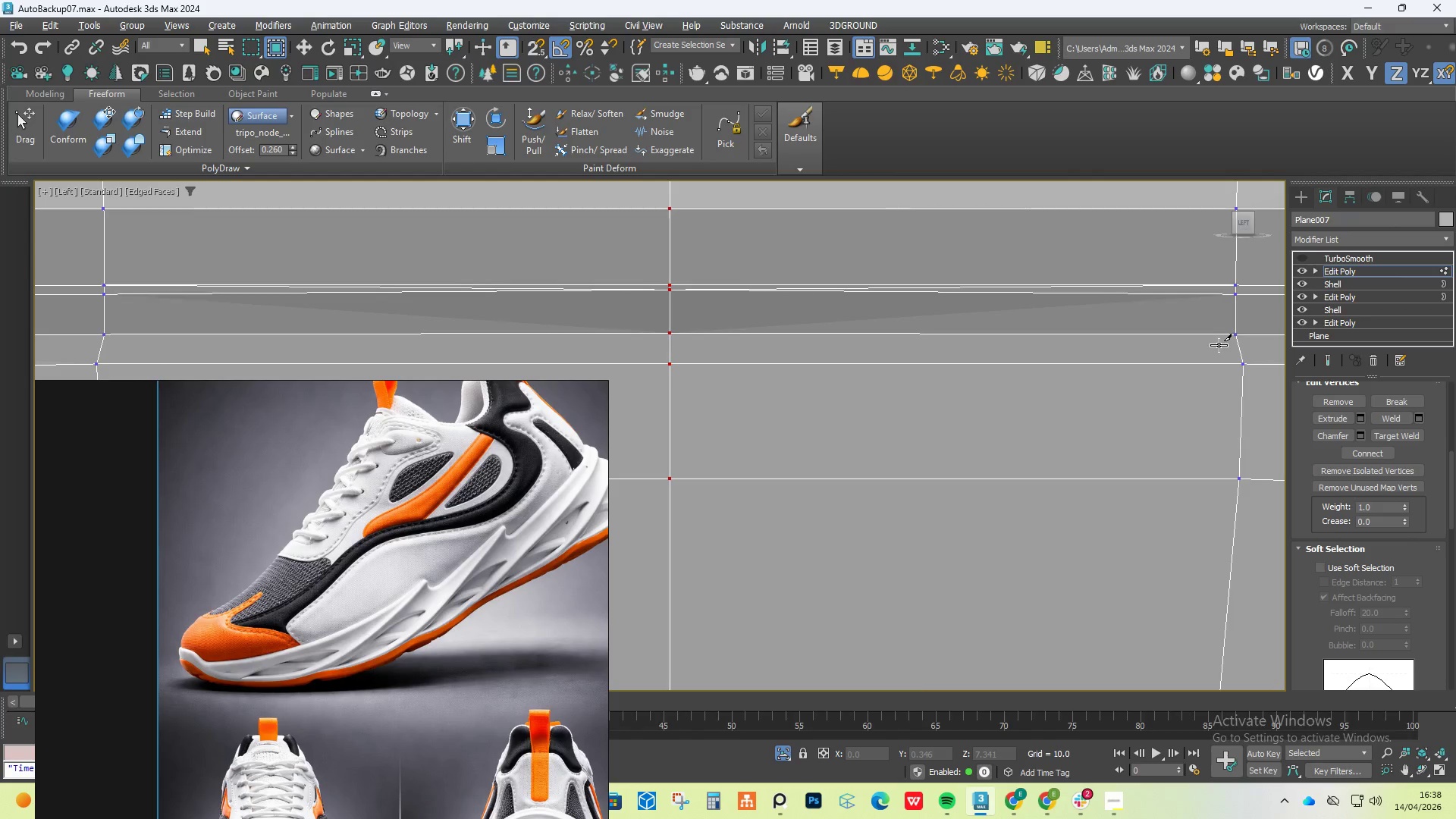 
double_click([1216, 333])
 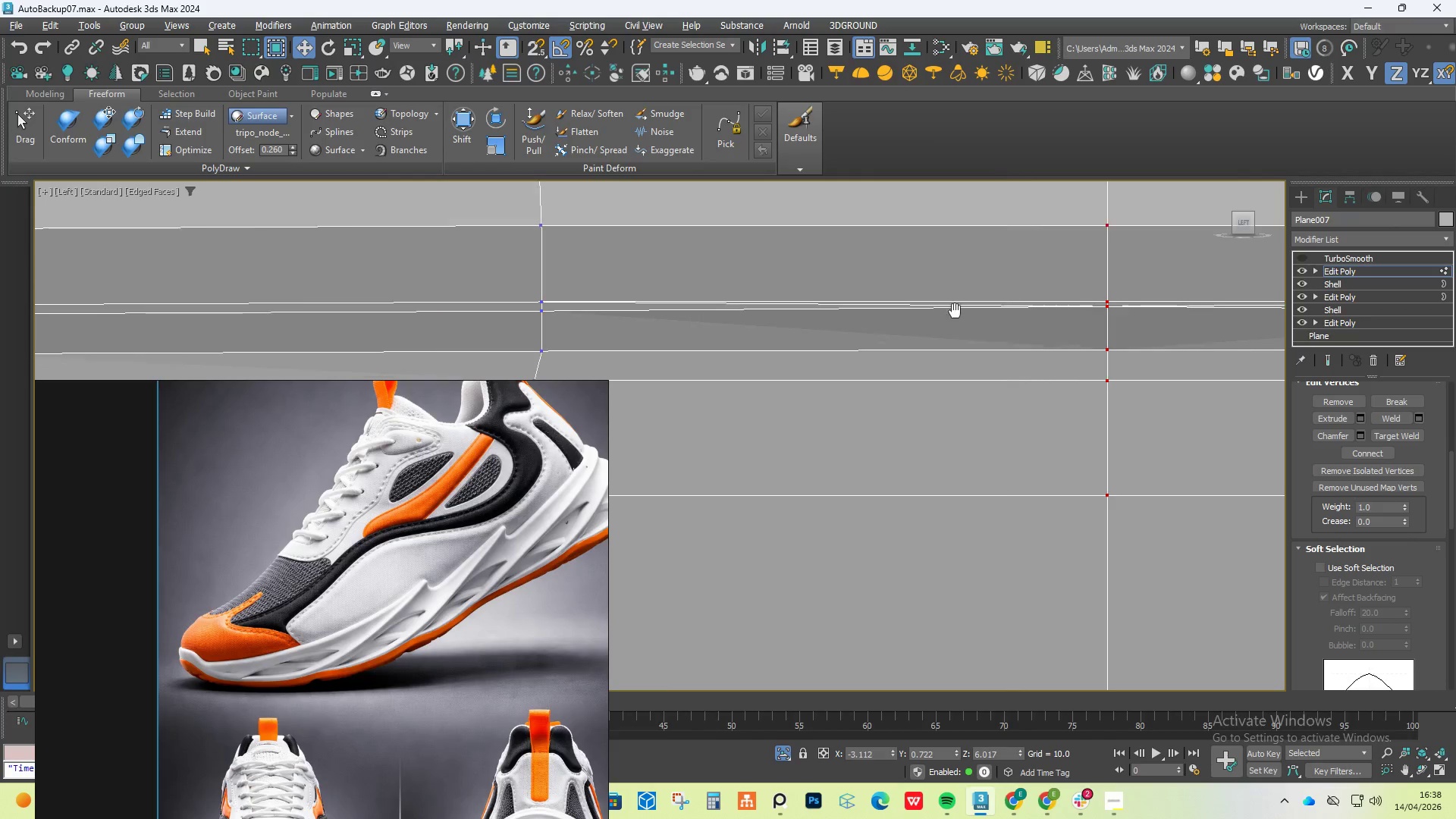 
scroll: coordinate [600, 293], scroll_direction: up, amount: 4.0
 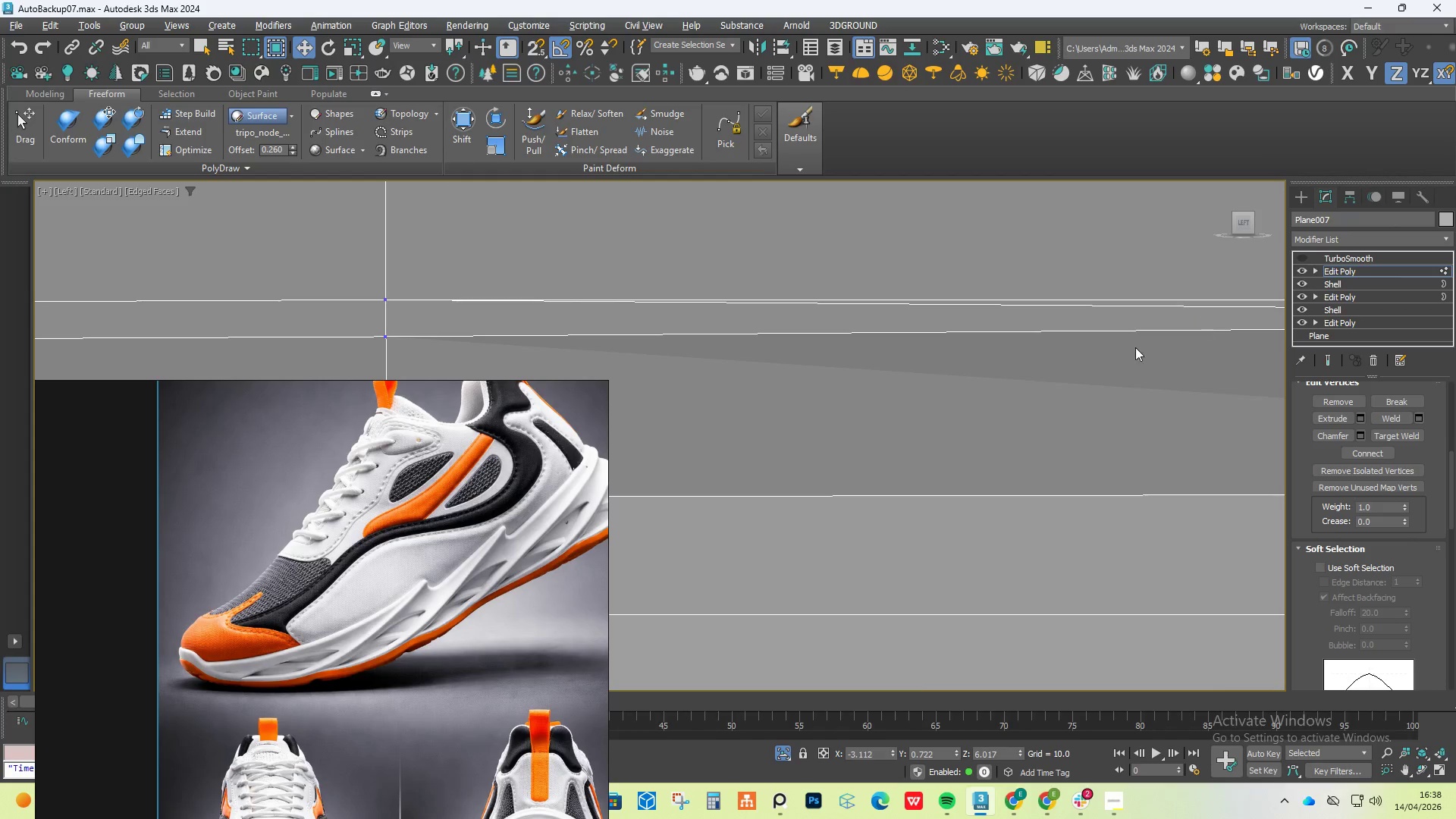 
key(2)
 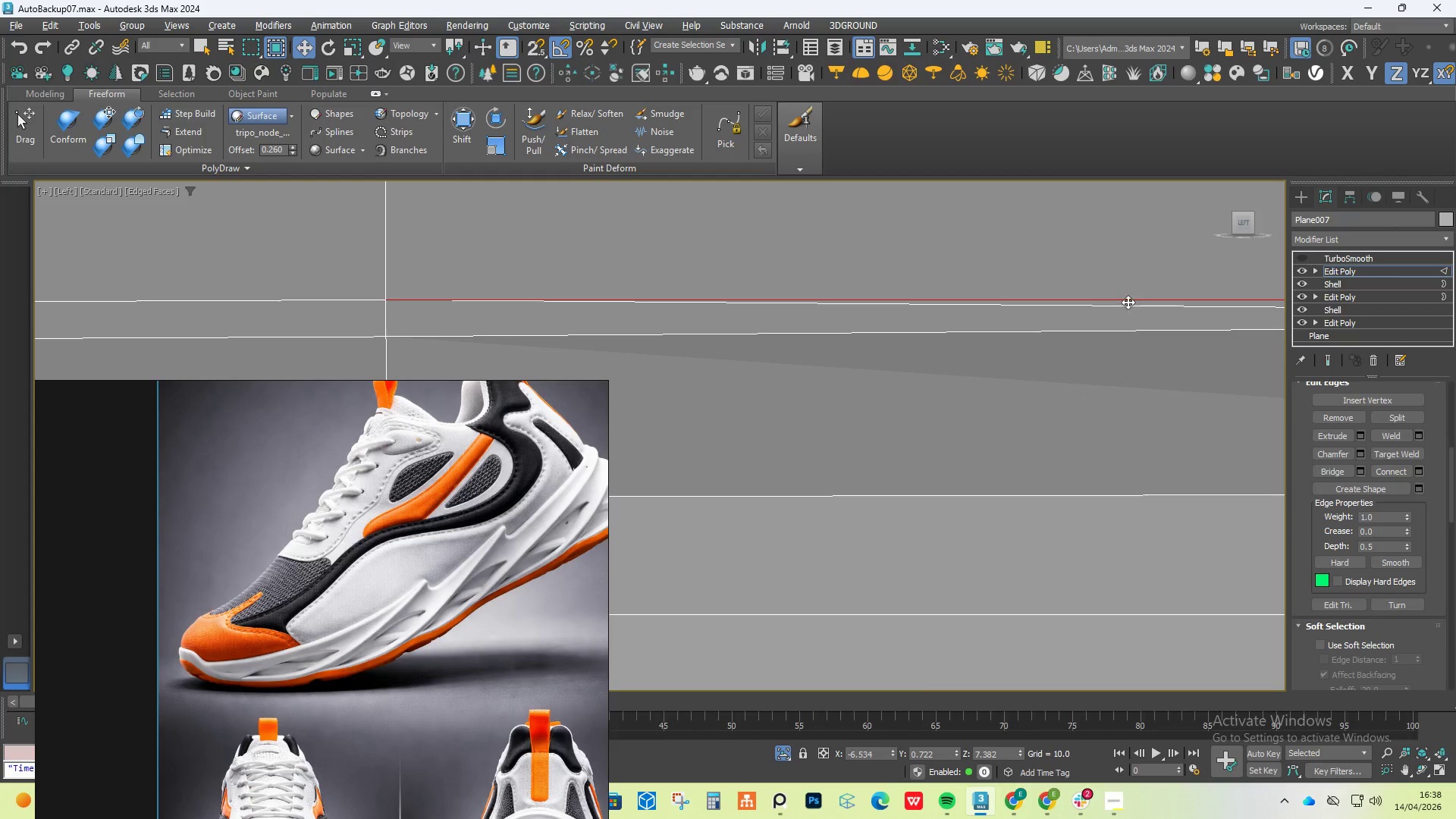 
left_click([1127, 308])
 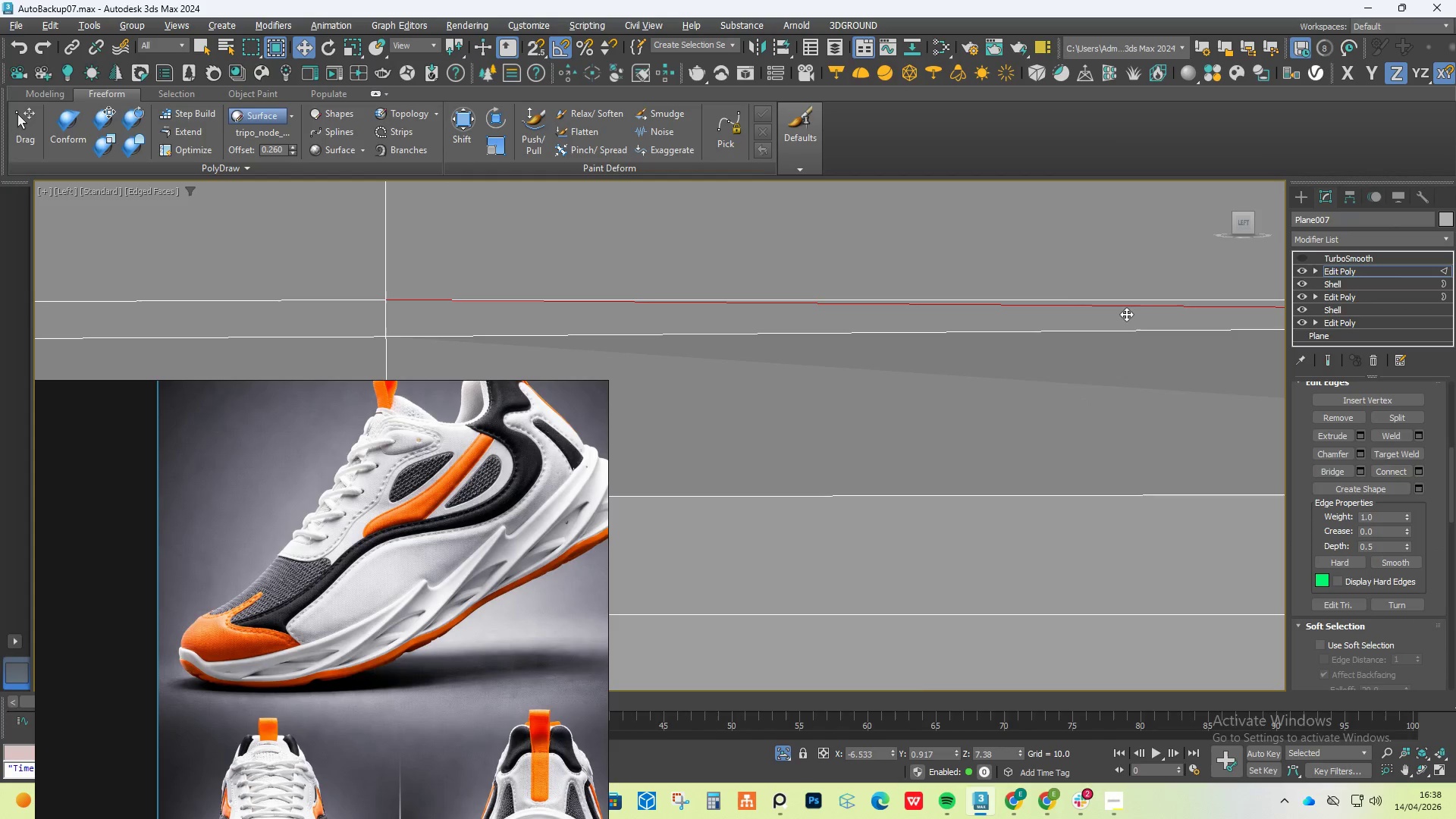 
key(Control+Backspace)
 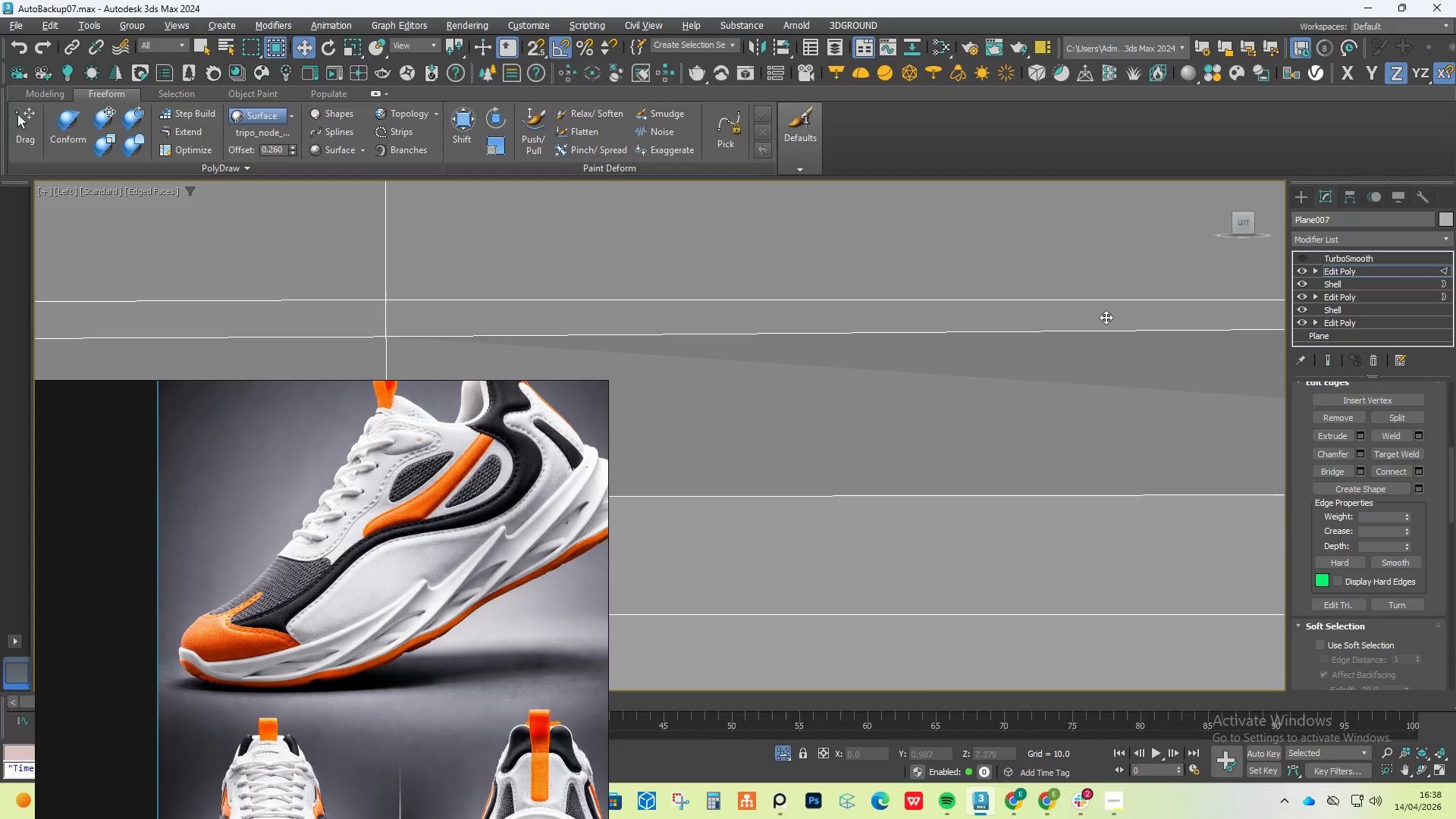 
scroll: coordinate [1057, 209], scroll_direction: down, amount: 8.0
 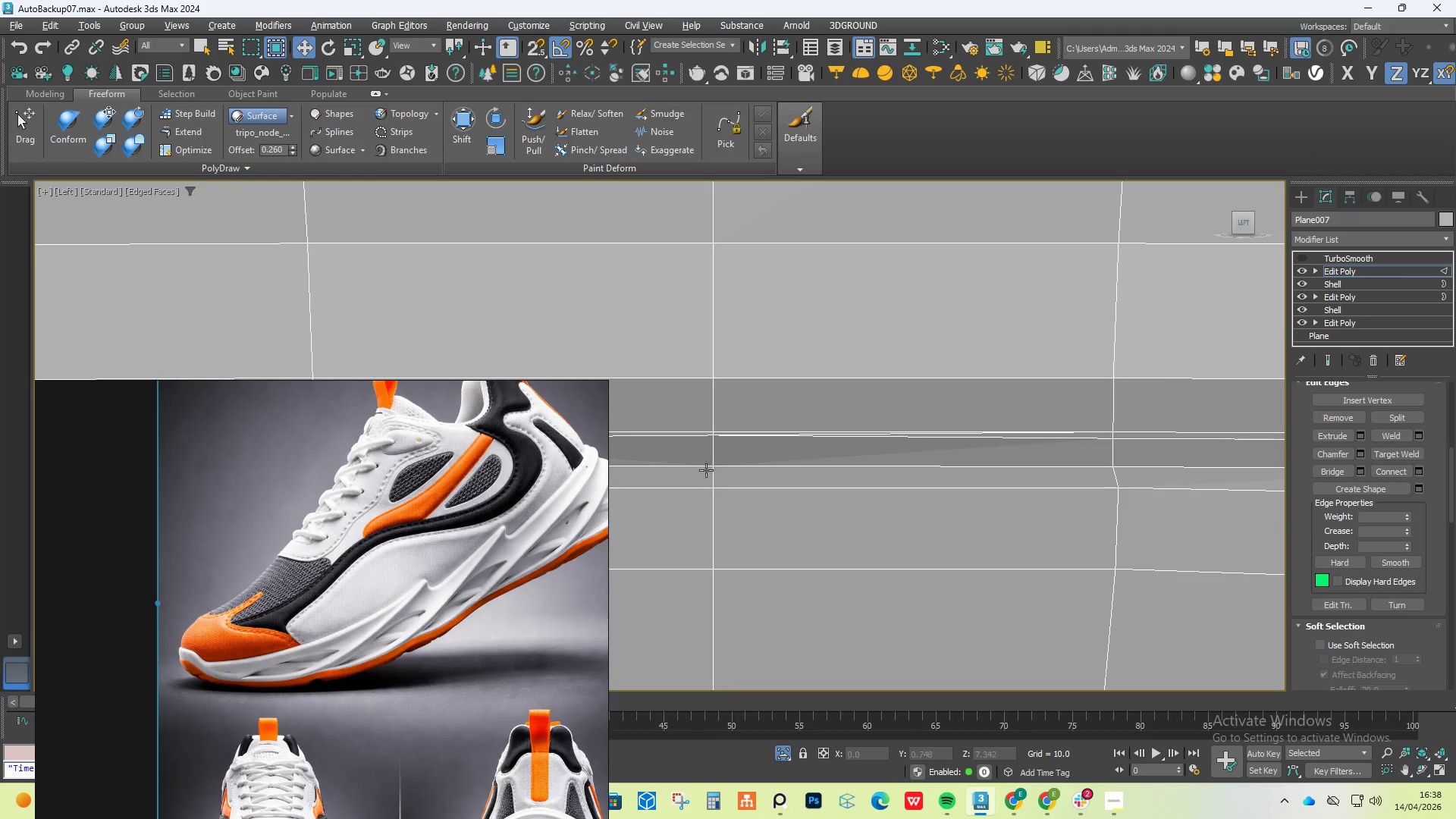 
scroll: coordinate [881, 421], scroll_direction: up, amount: 7.0
 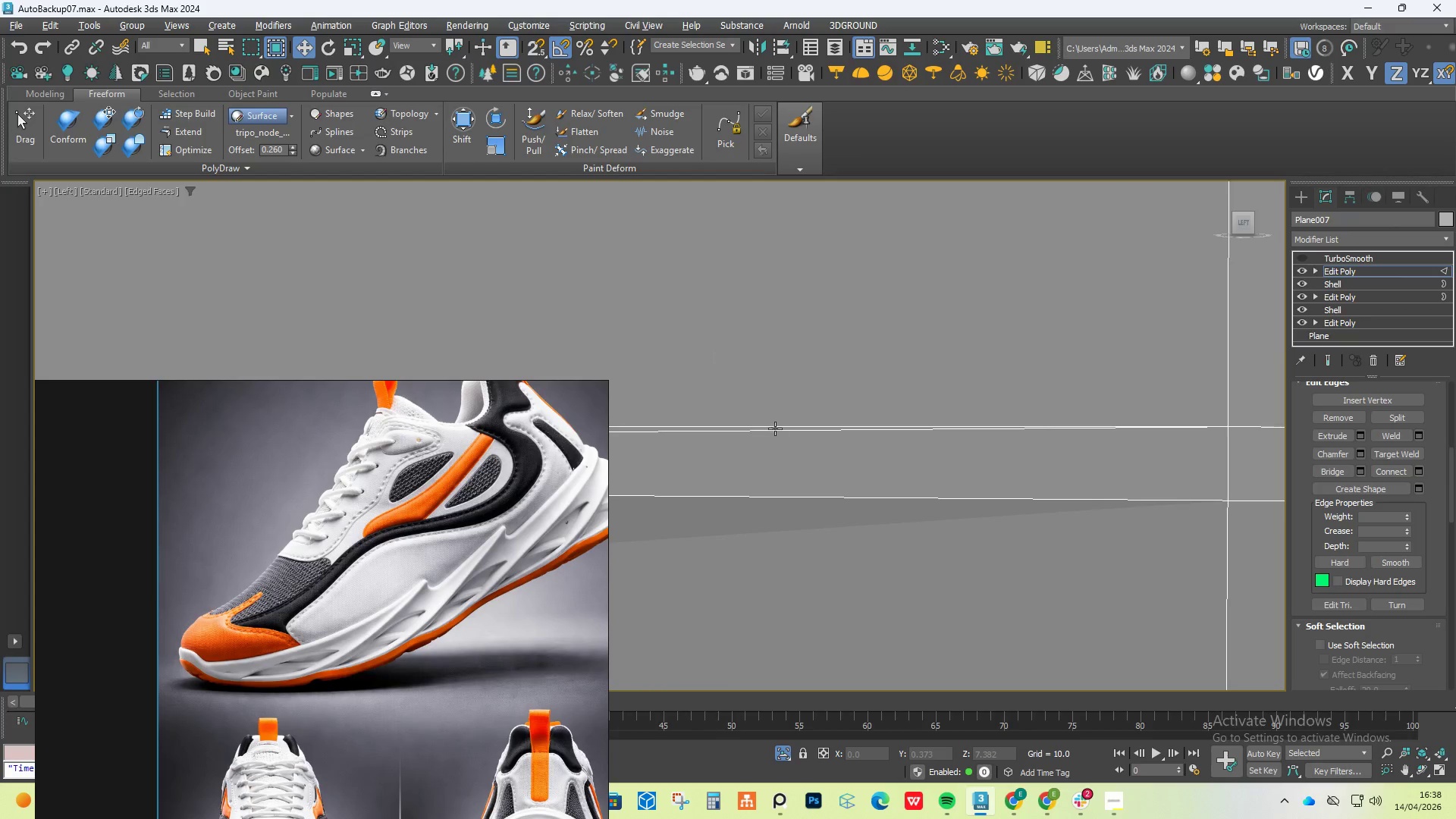 
left_click([775, 431])
 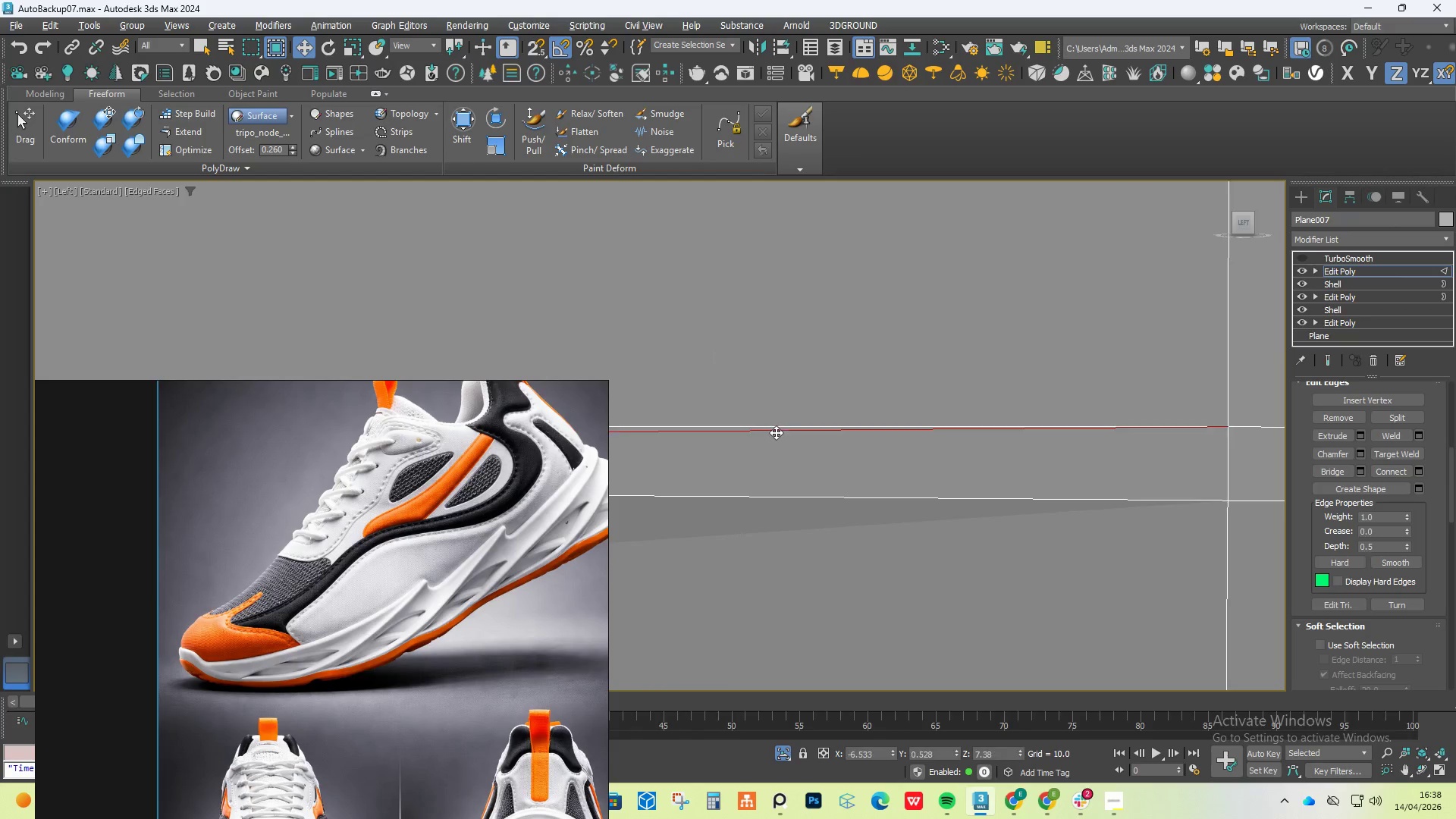 
key(Control+Backspace)
 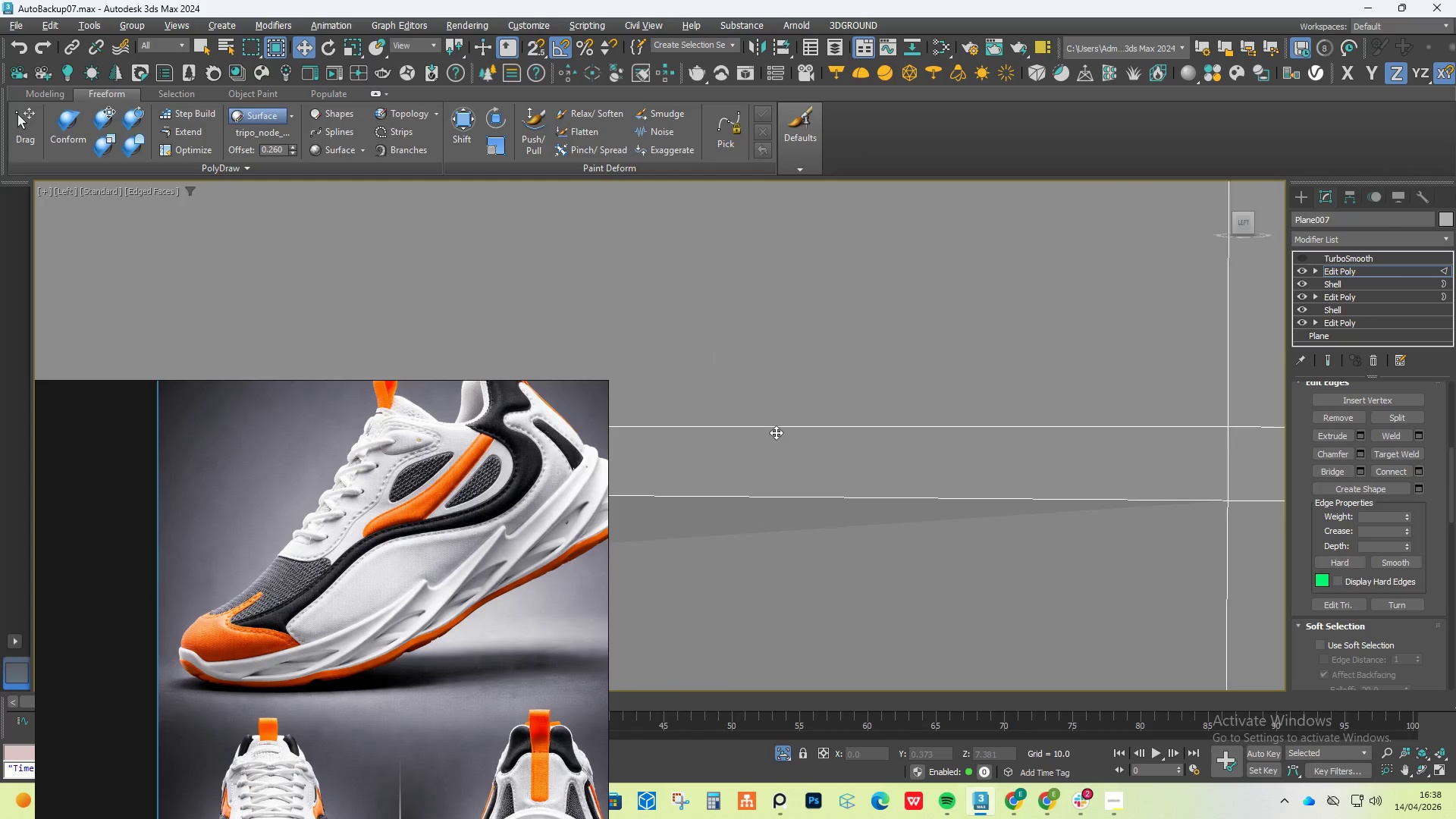 
scroll: coordinate [886, 410], scroll_direction: down, amount: 20.0
 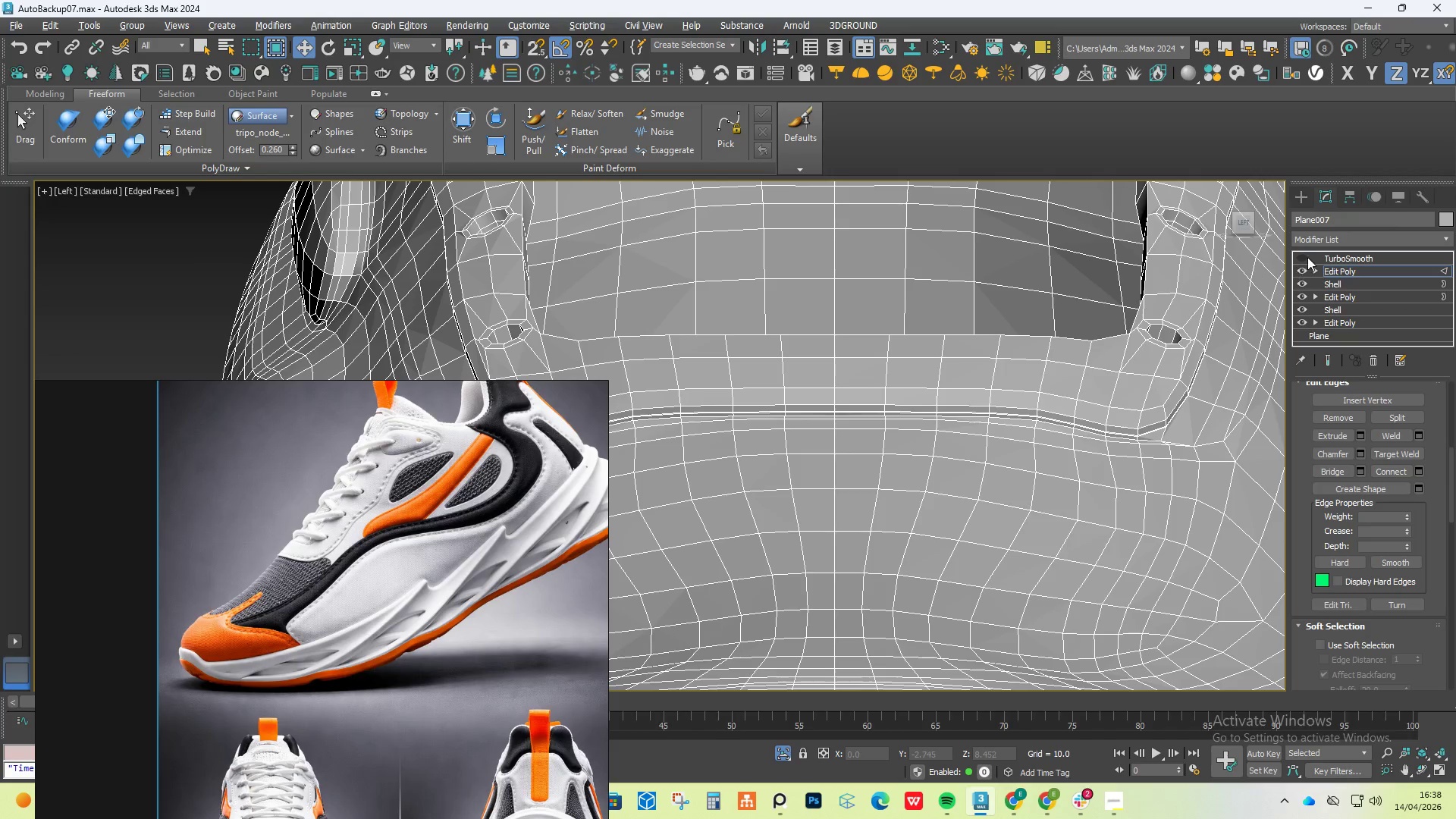 
left_click([1304, 257])
 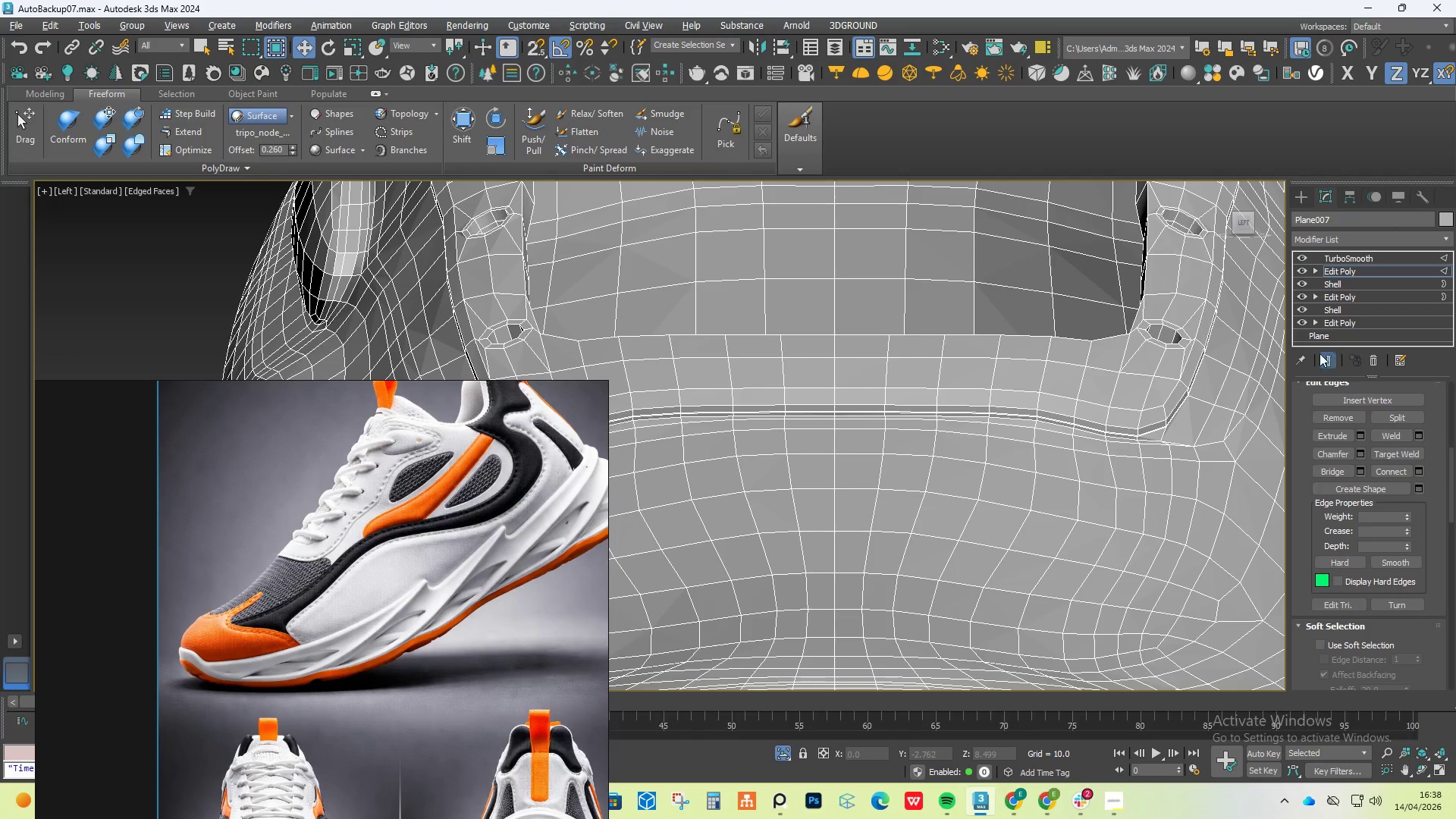 
hold_key(key=AltLeft, duration=0.42)
 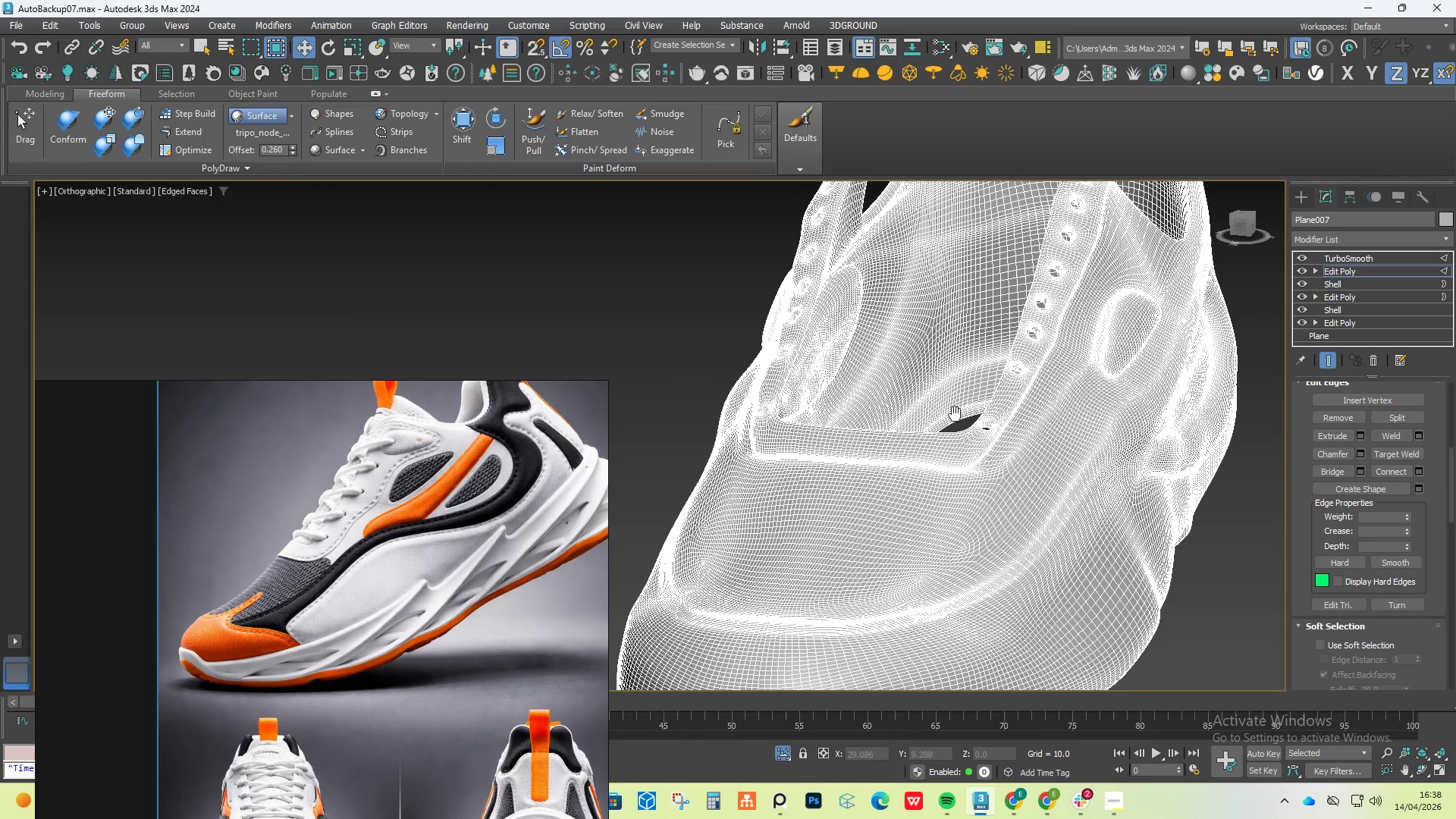 
scroll: coordinate [926, 328], scroll_direction: down, amount: 3.0
 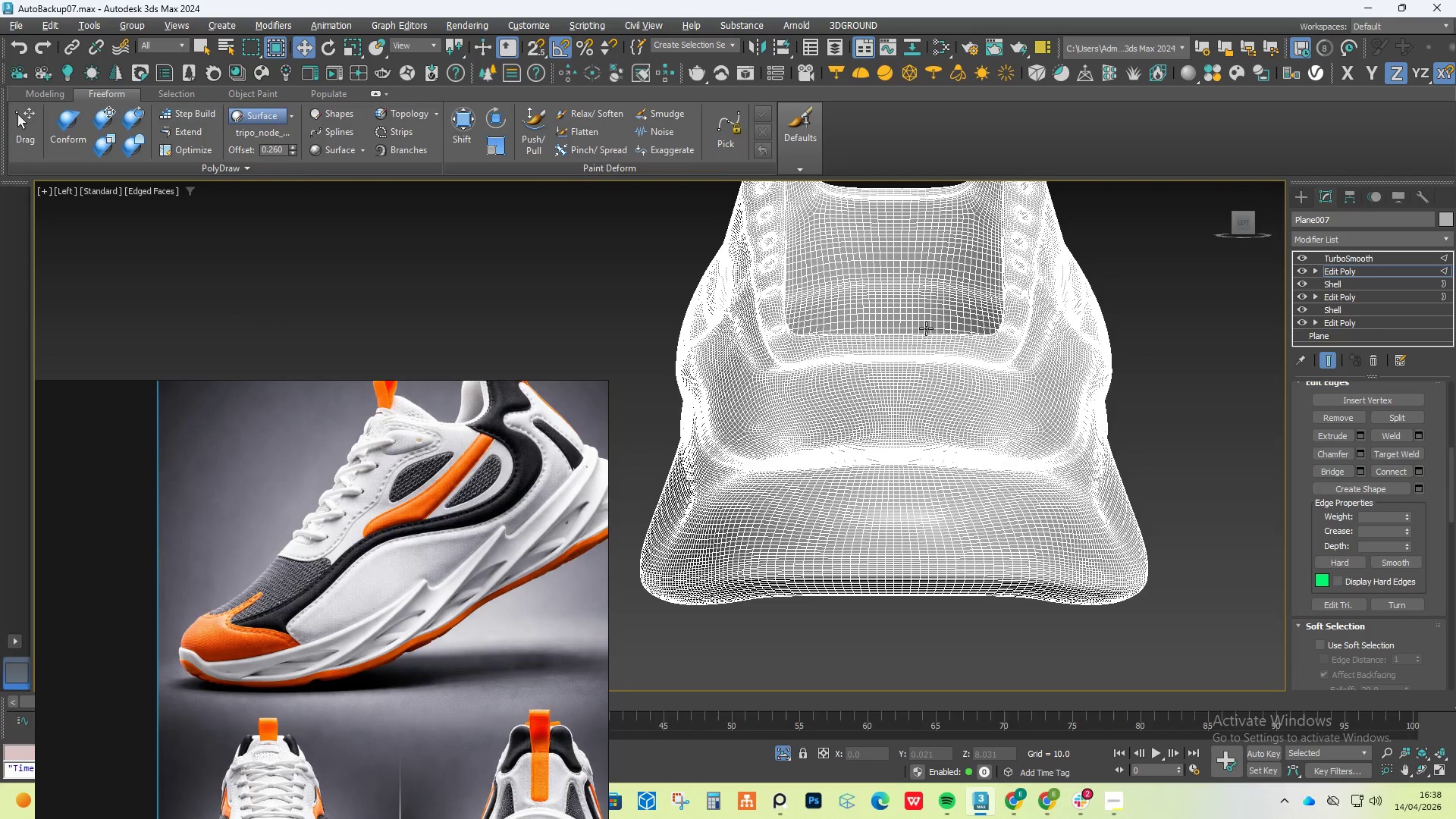 
hold_key(key=AltLeft, duration=0.67)
 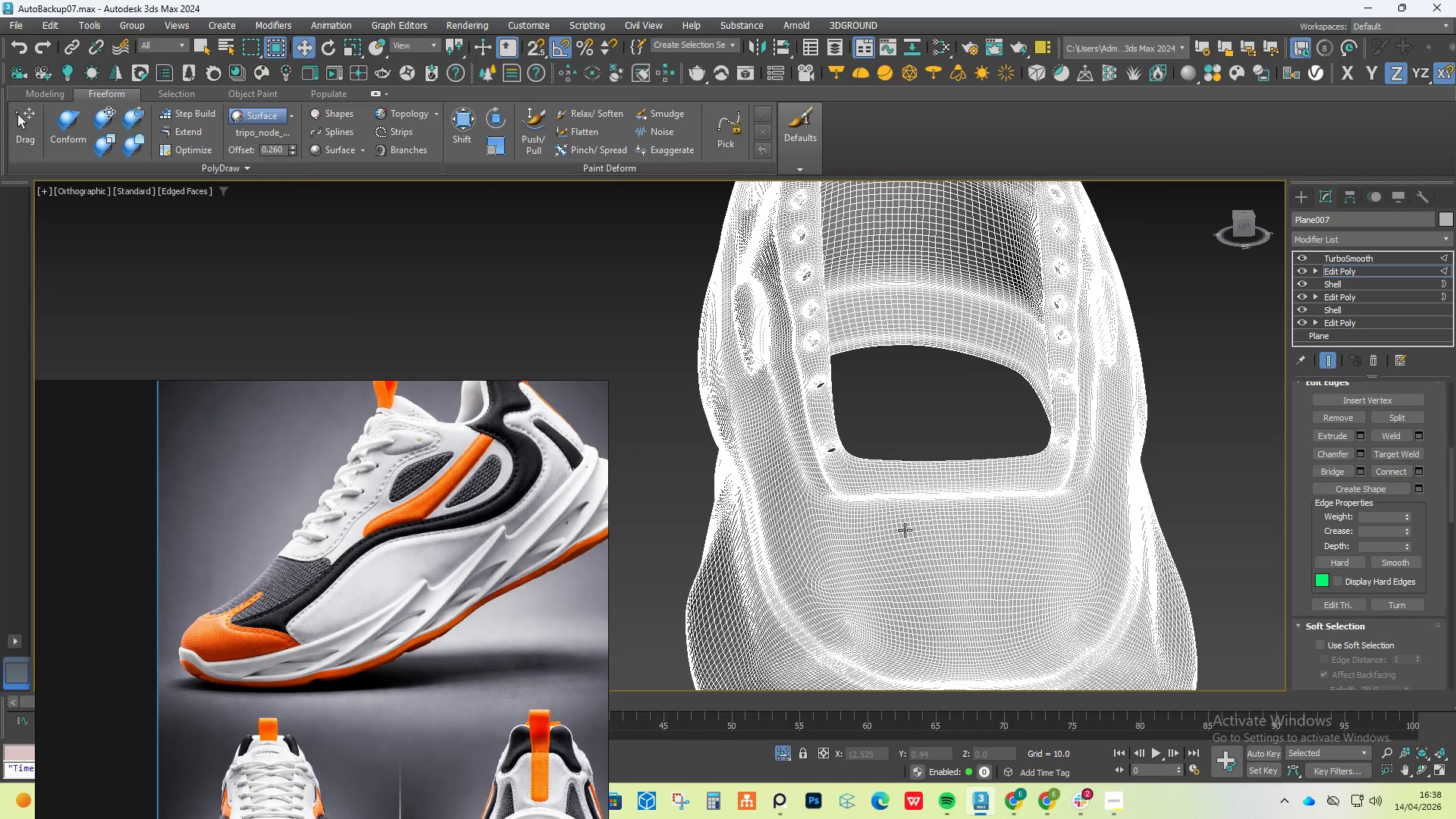 
key(F4)
 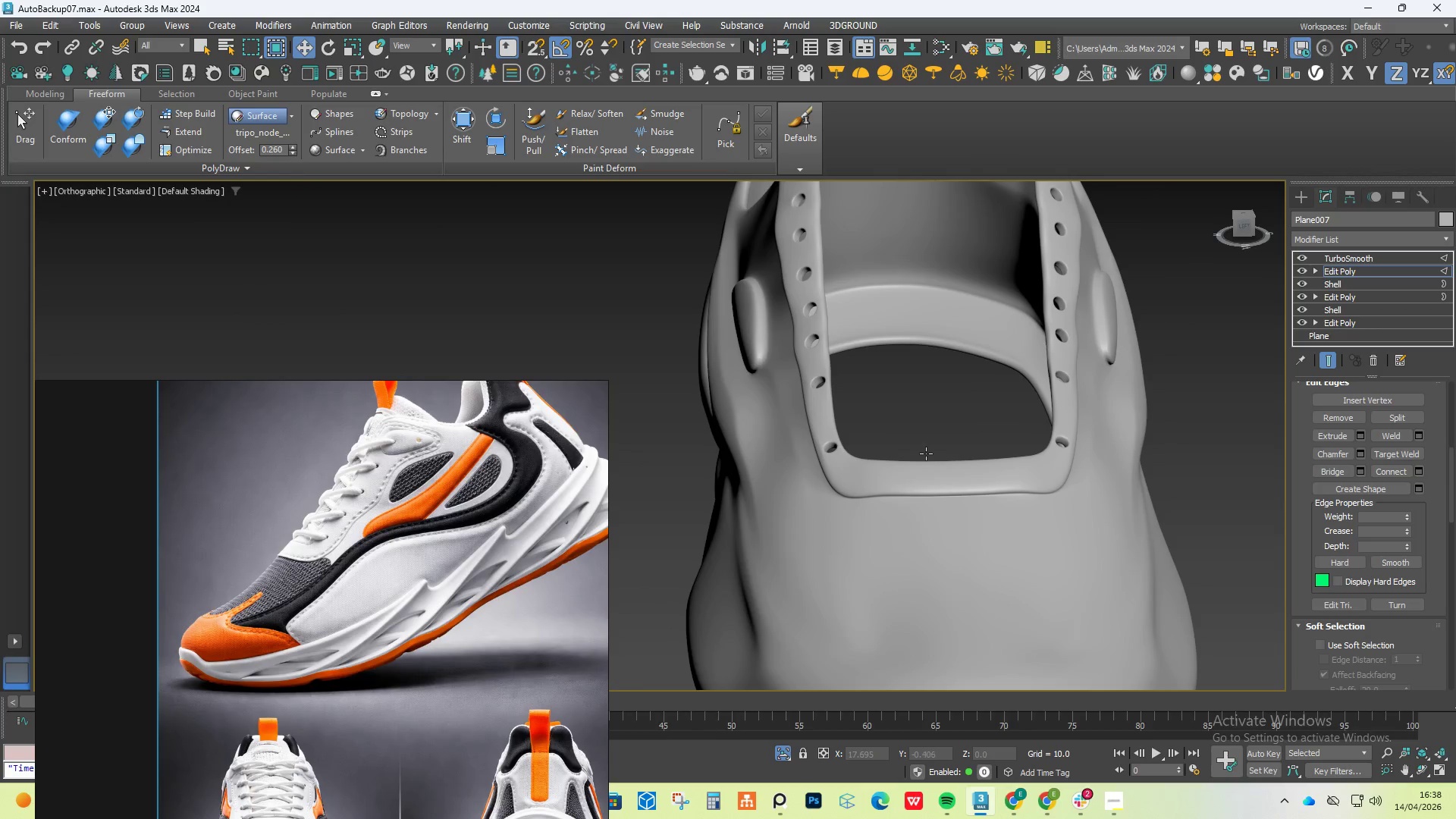 
hold_key(key=AltLeft, duration=1.06)
 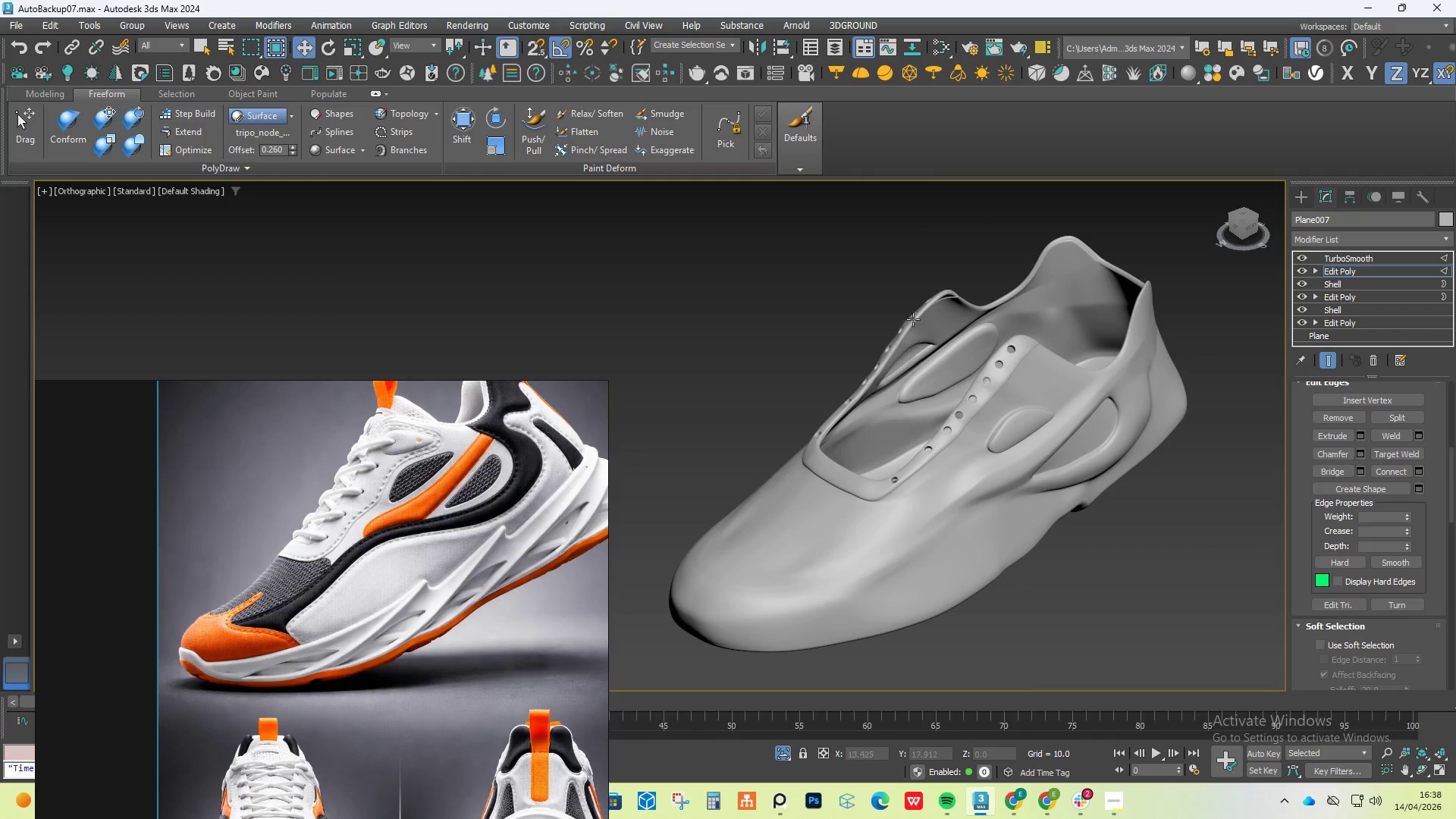 
scroll: coordinate [926, 453], scroll_direction: down, amount: 2.0
 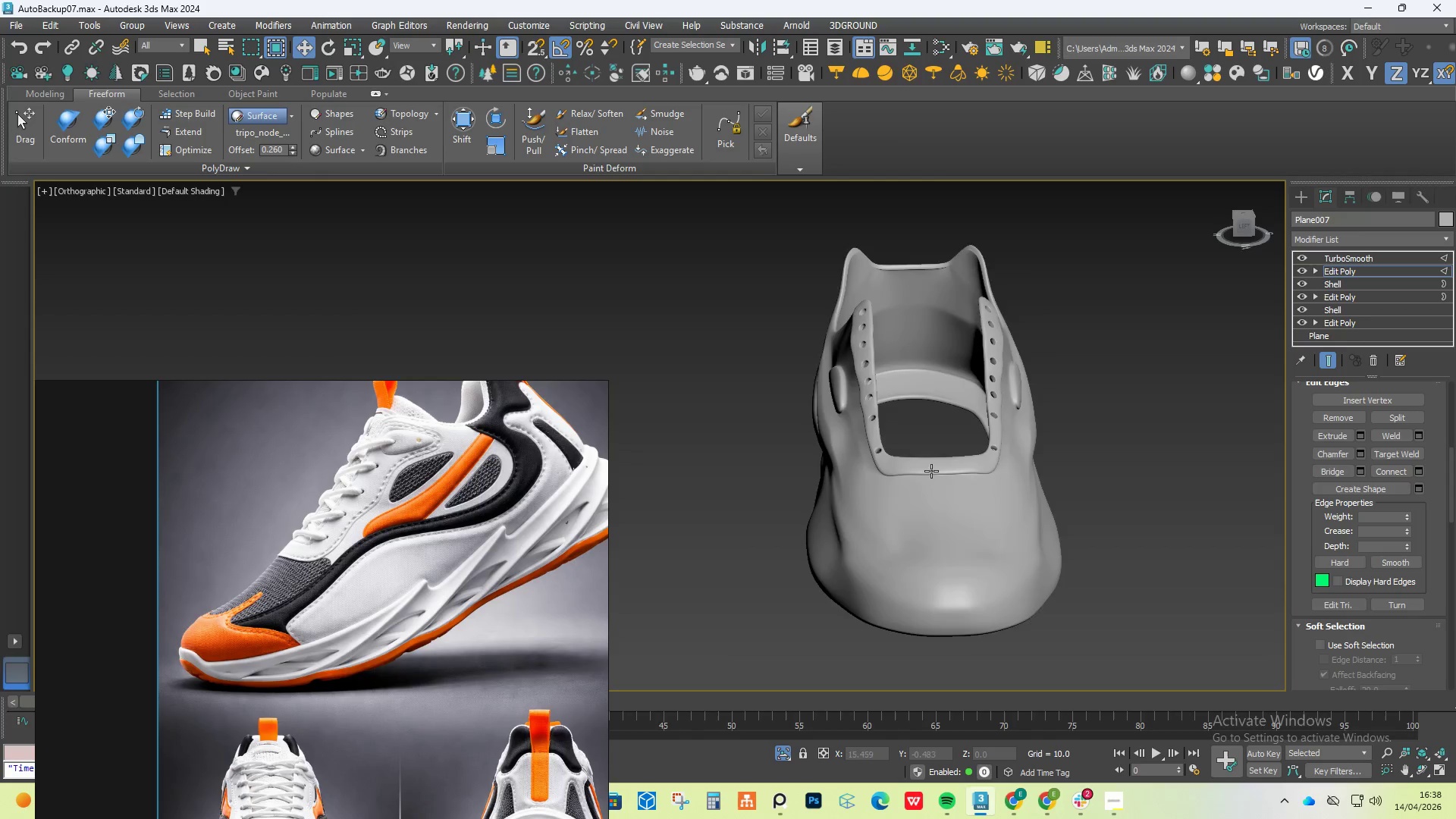 
hold_key(key=AltLeft, duration=1.53)
scroll: coordinate [951, 313], scroll_direction: up, amount: 1.0
 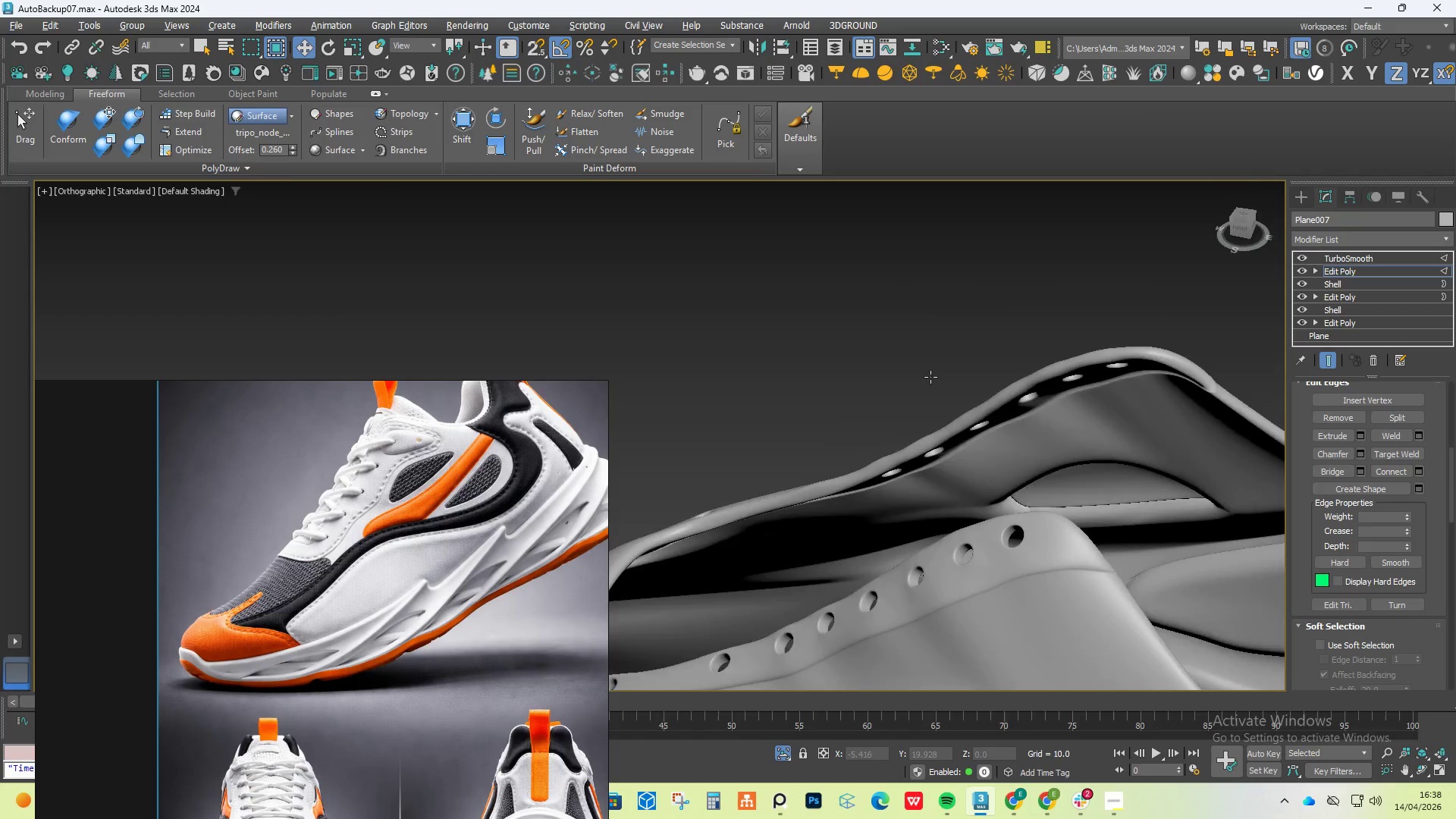 
hold_key(key=AltLeft, duration=0.47)
 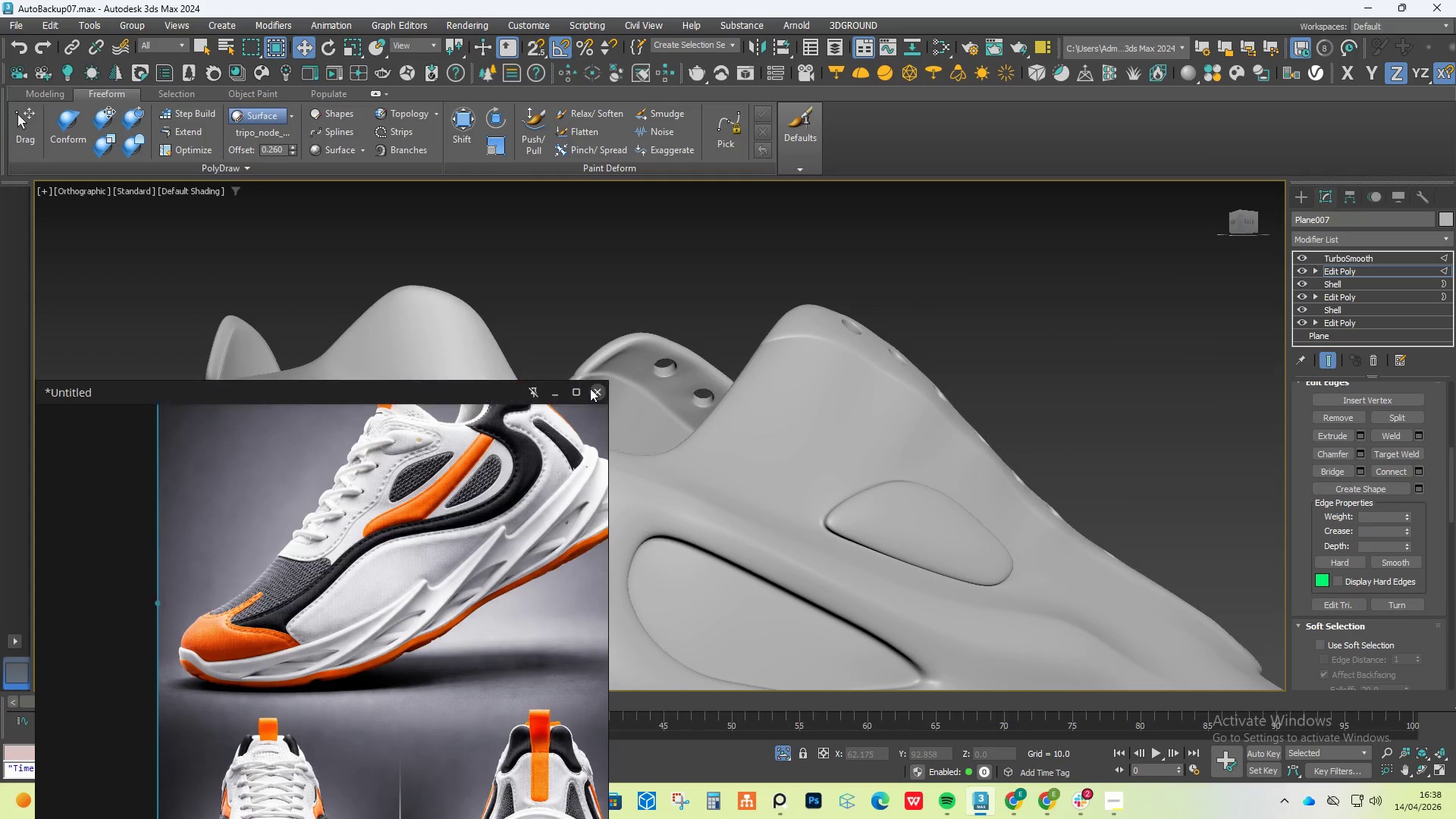 
scroll: coordinate [761, 378], scroll_direction: up, amount: 8.0
 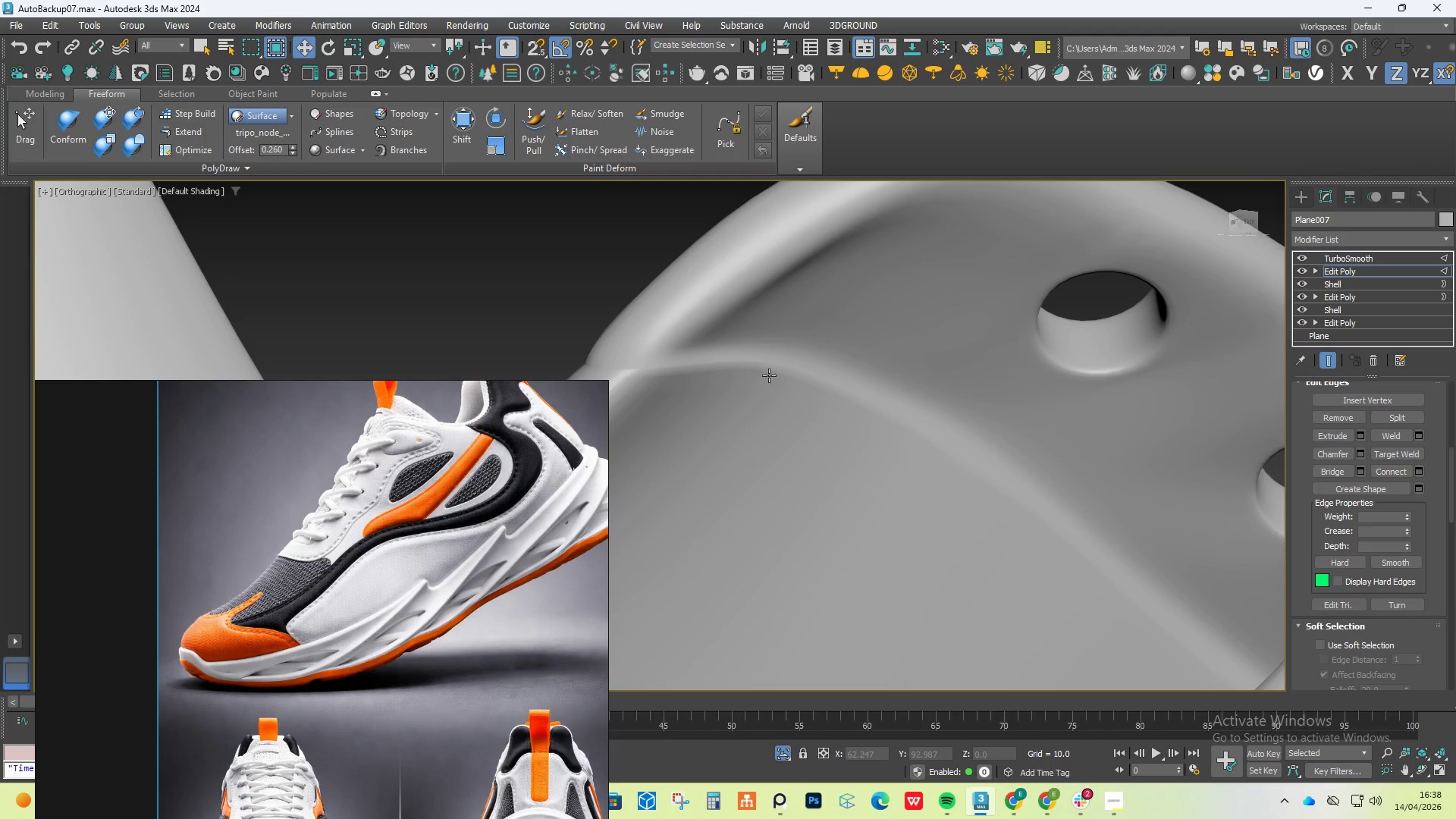 
hold_key(key=AltLeft, duration=0.58)
 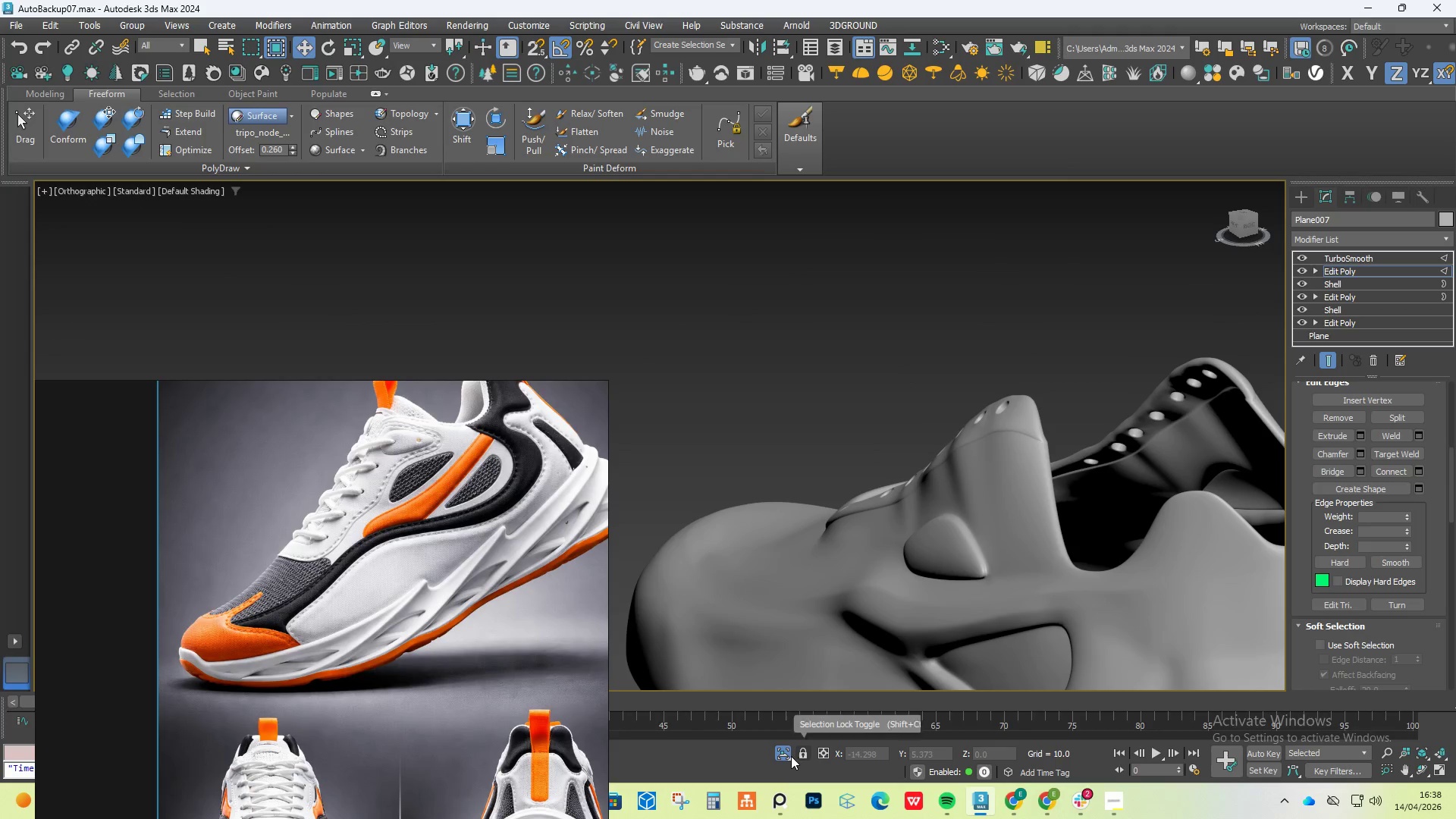 
scroll: coordinate [858, 359], scroll_direction: down, amount: 6.0
 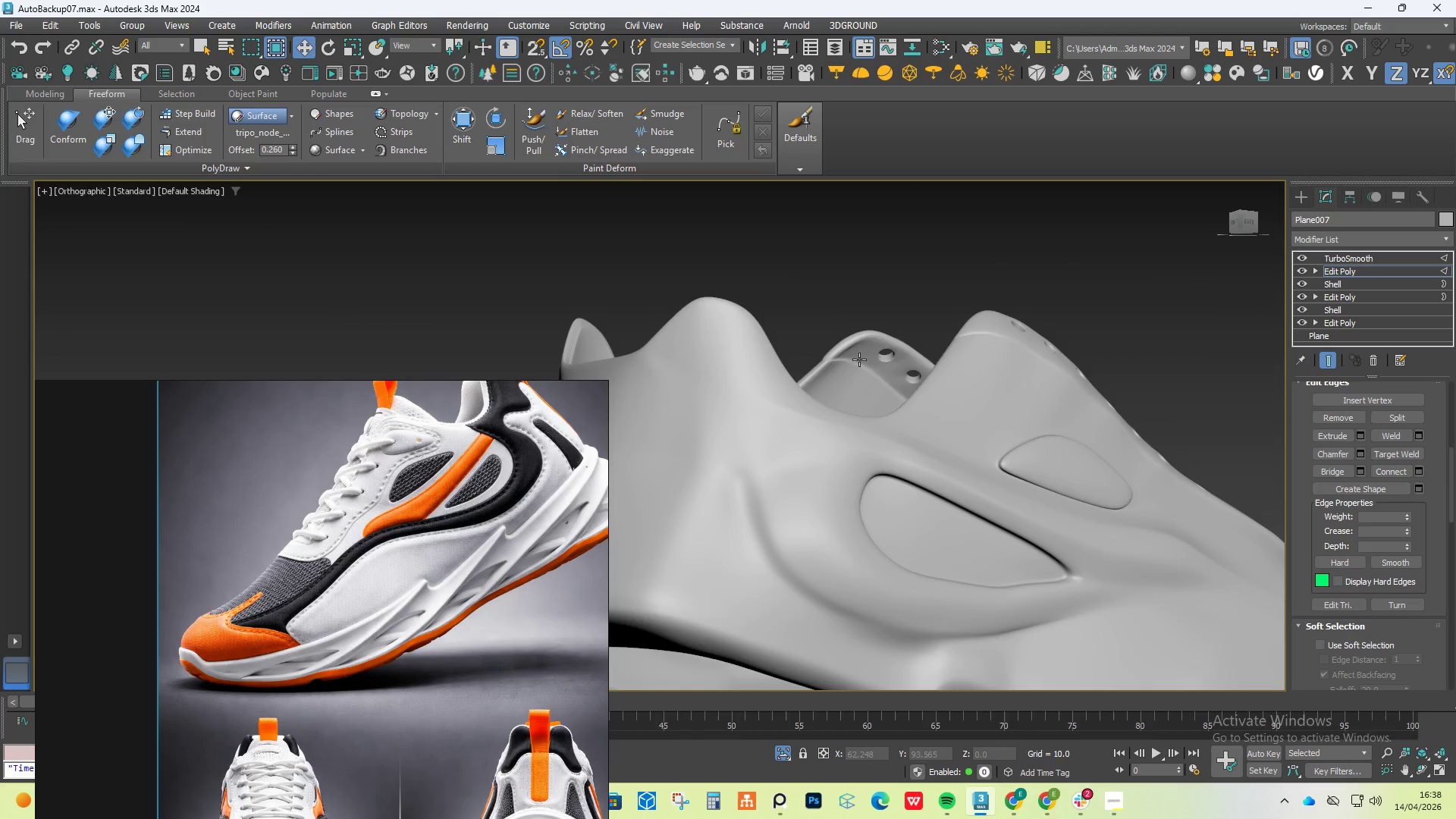 
left_click([785, 754])
 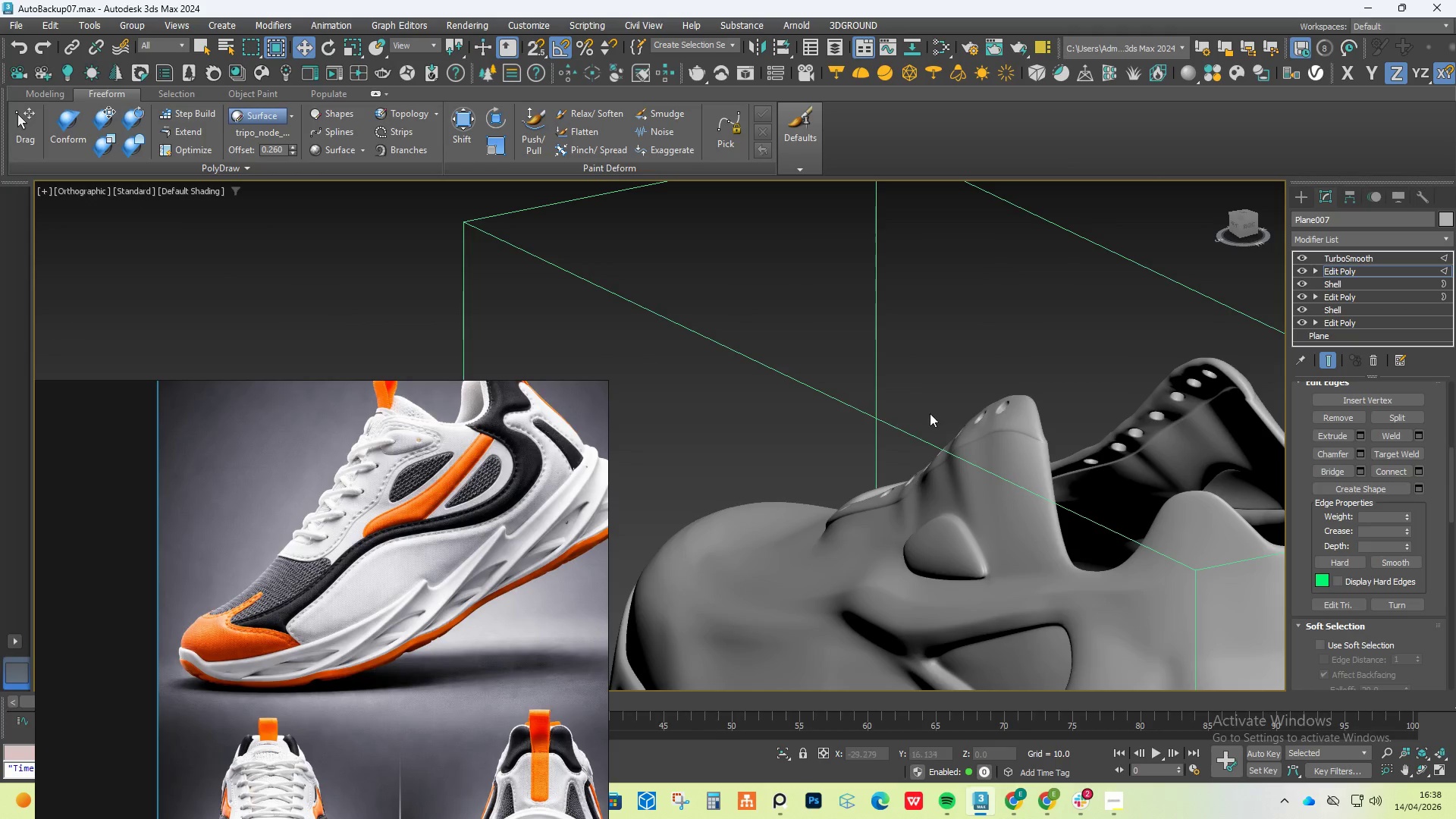 
hold_key(key=AltLeft, duration=1.52)
 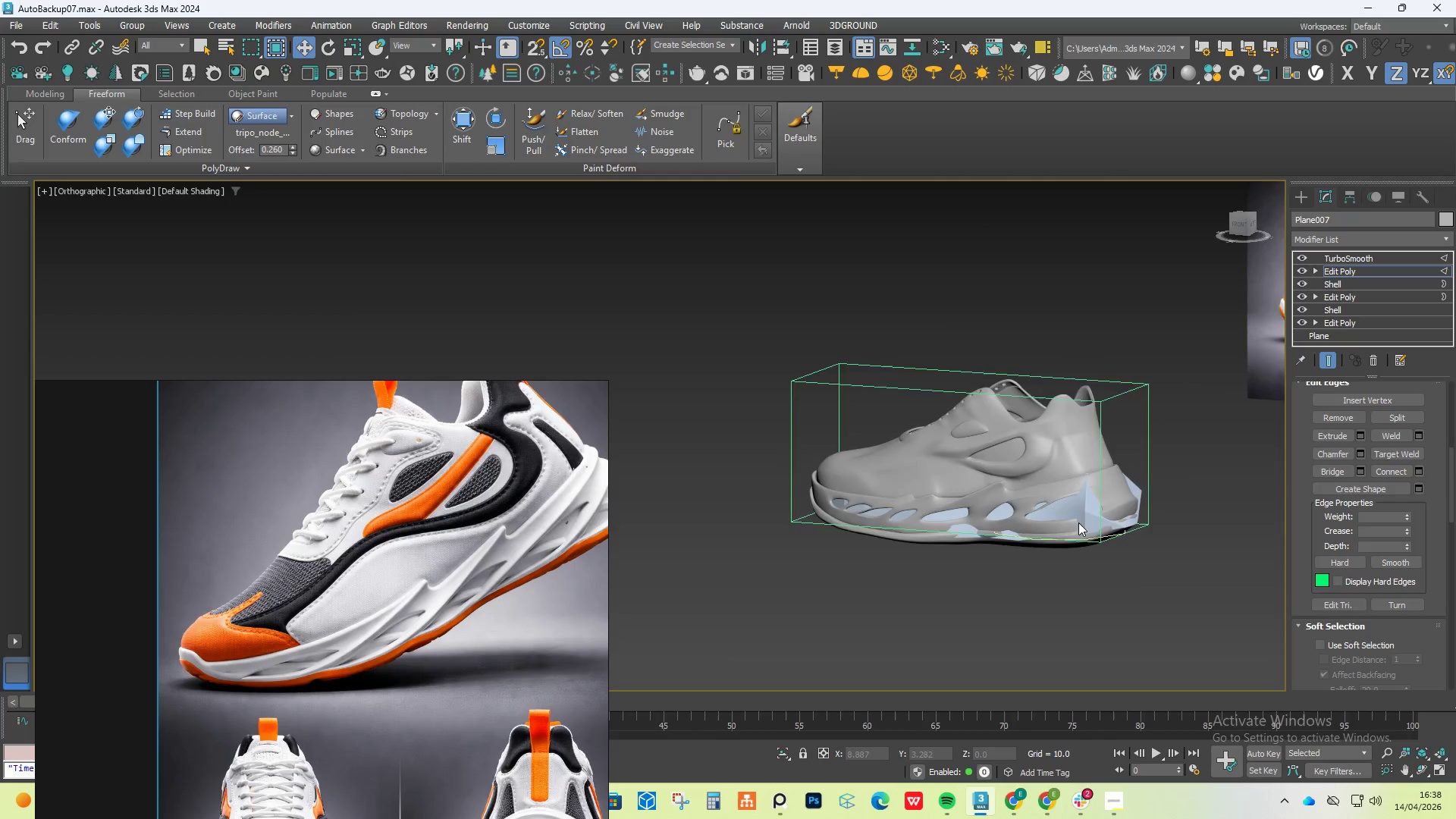 
scroll: coordinate [935, 397], scroll_direction: down, amount: 4.0
 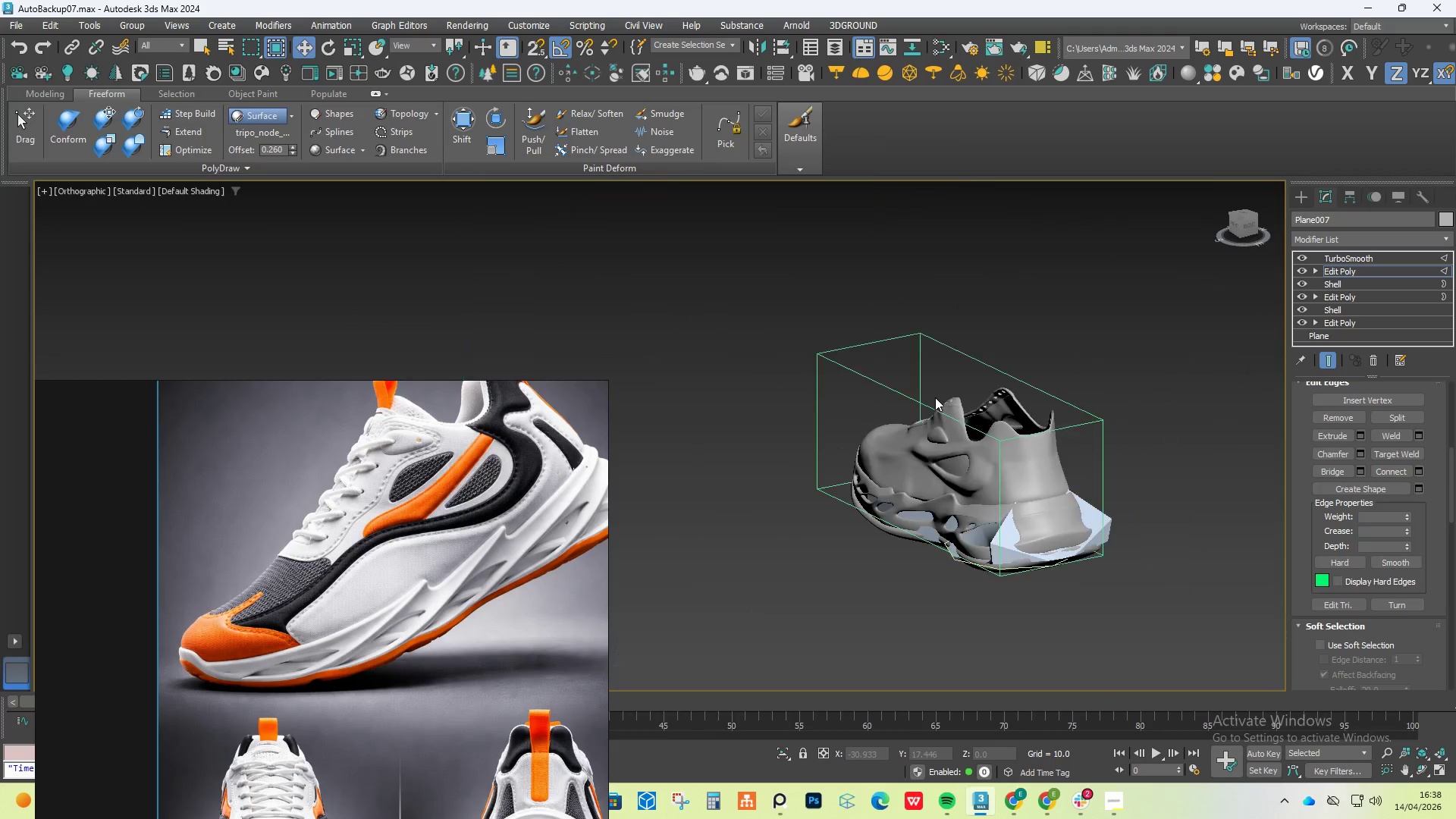 
key(Alt+AltLeft)
 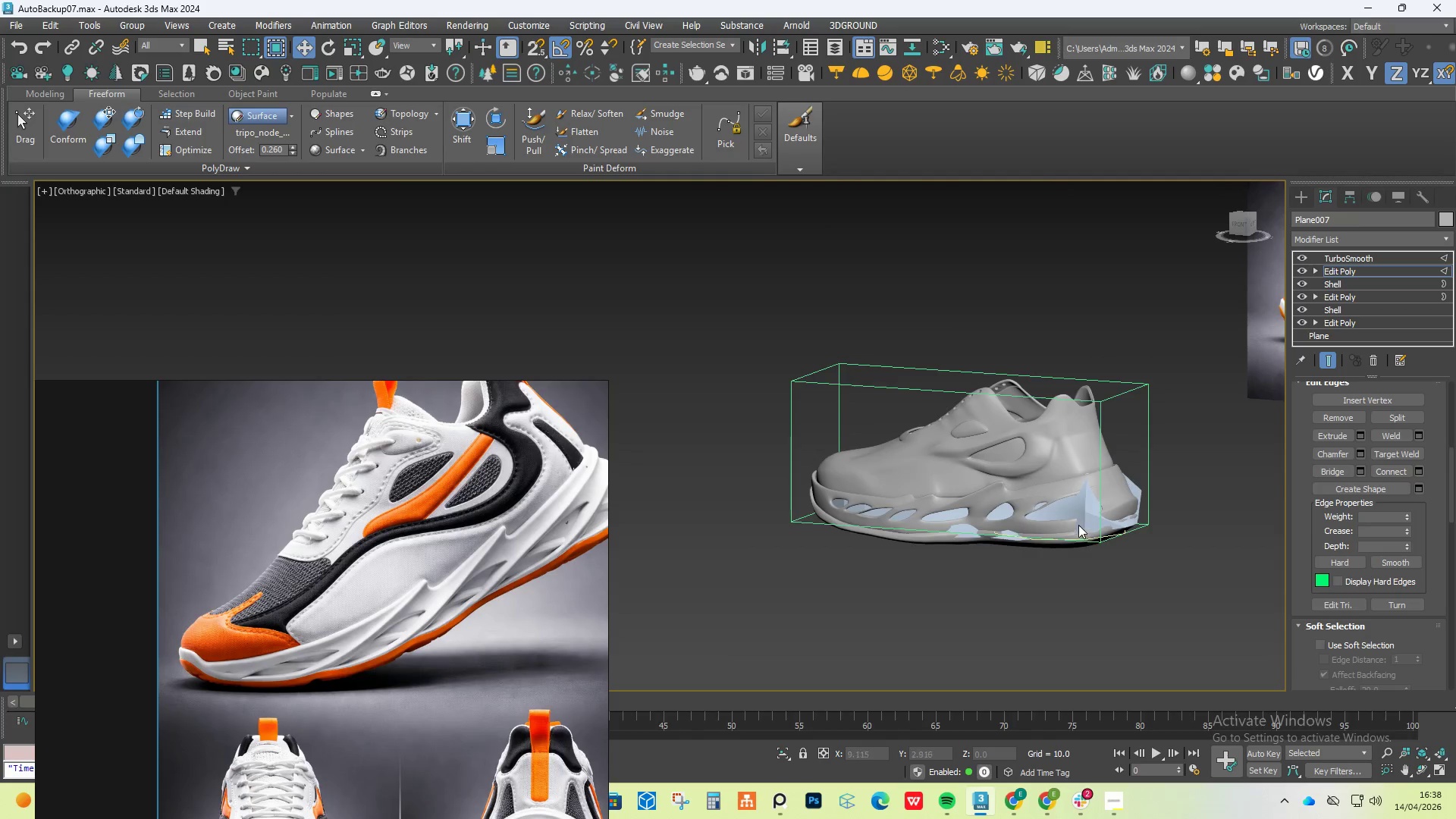 
scroll: coordinate [1083, 519], scroll_direction: up, amount: 3.0
 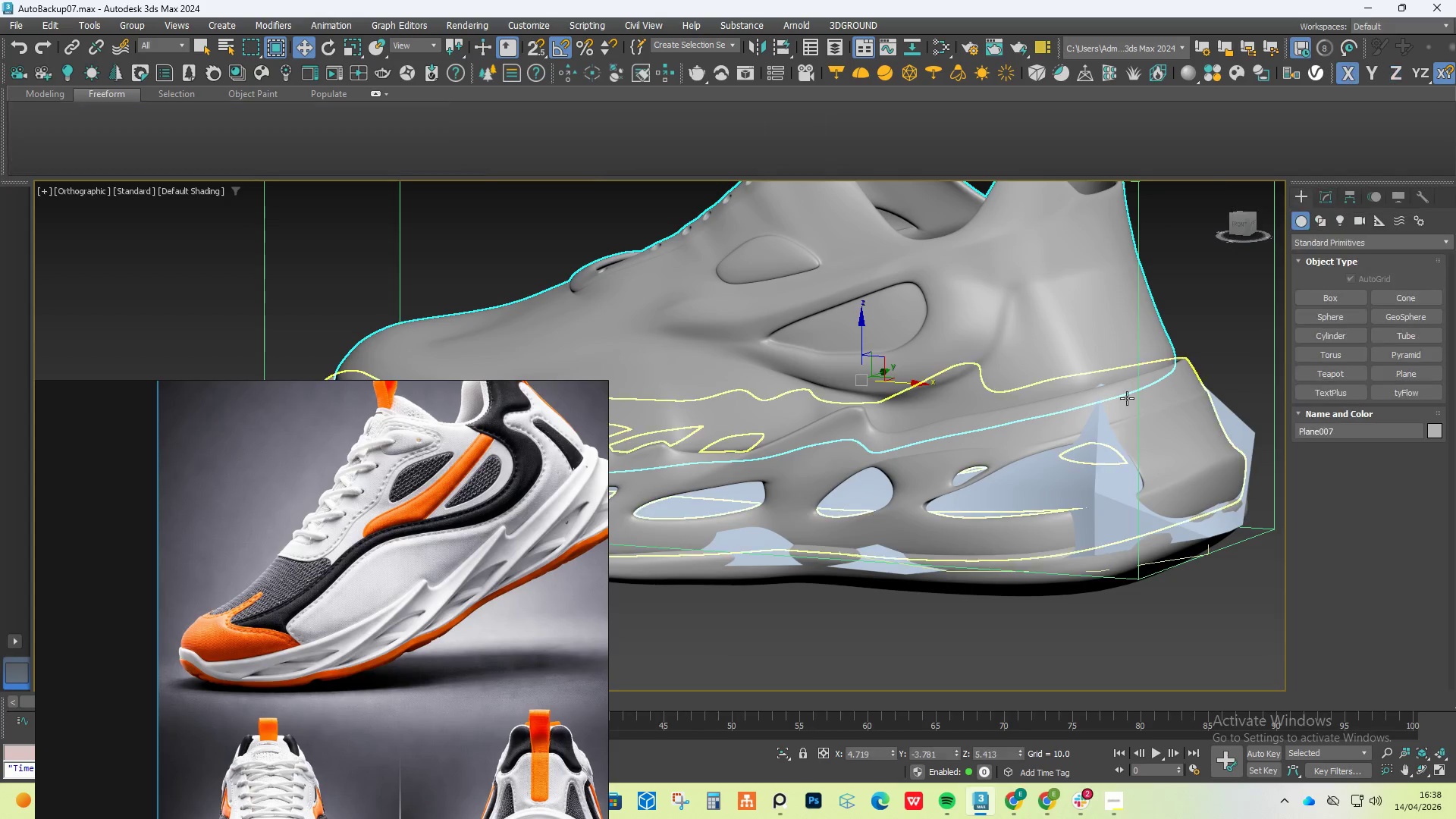 
left_click([1090, 469])
 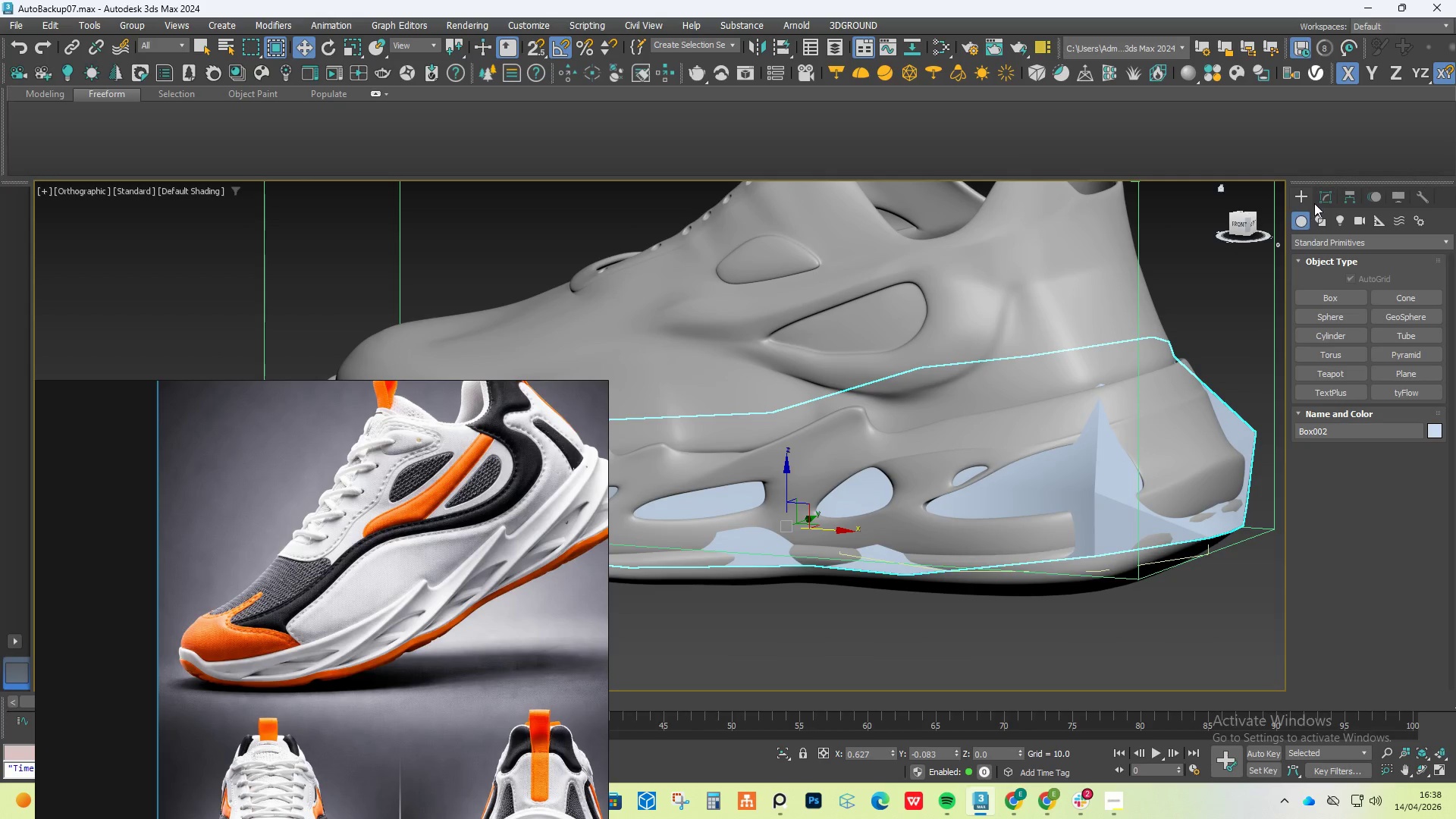 
left_click([1329, 189])
 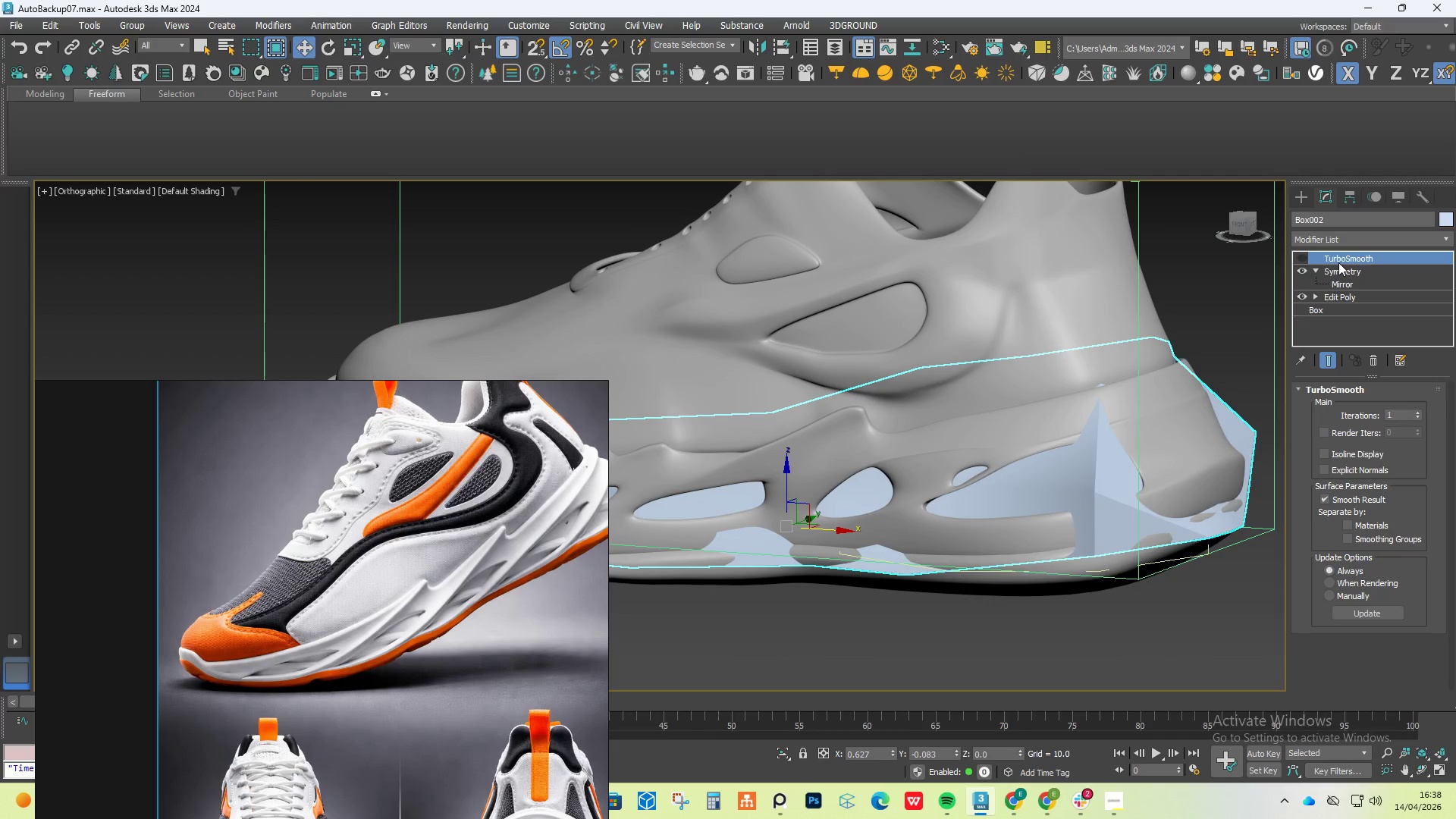 
left_click([1299, 261])
 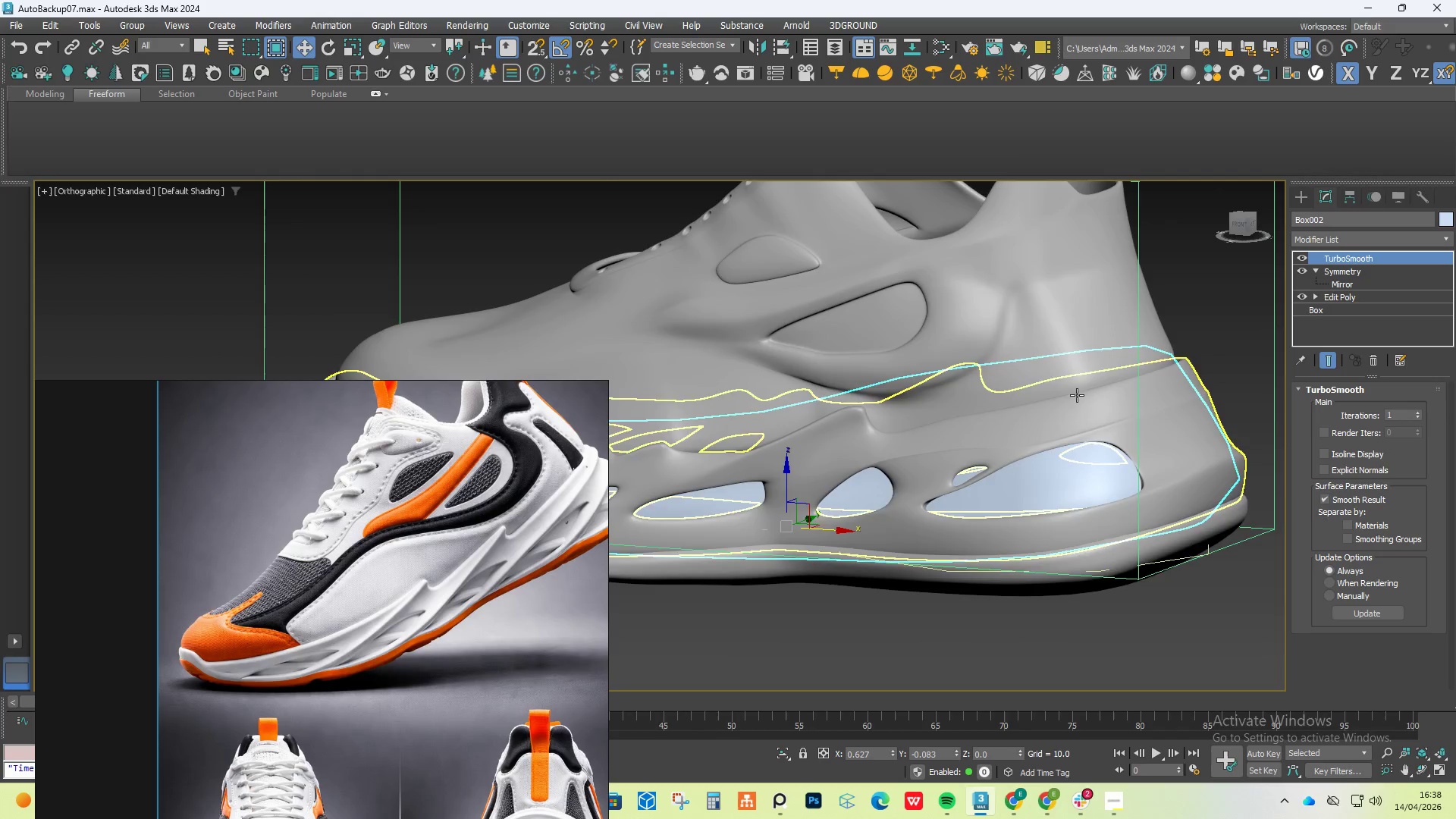 
hold_key(key=AltLeft, duration=0.44)
 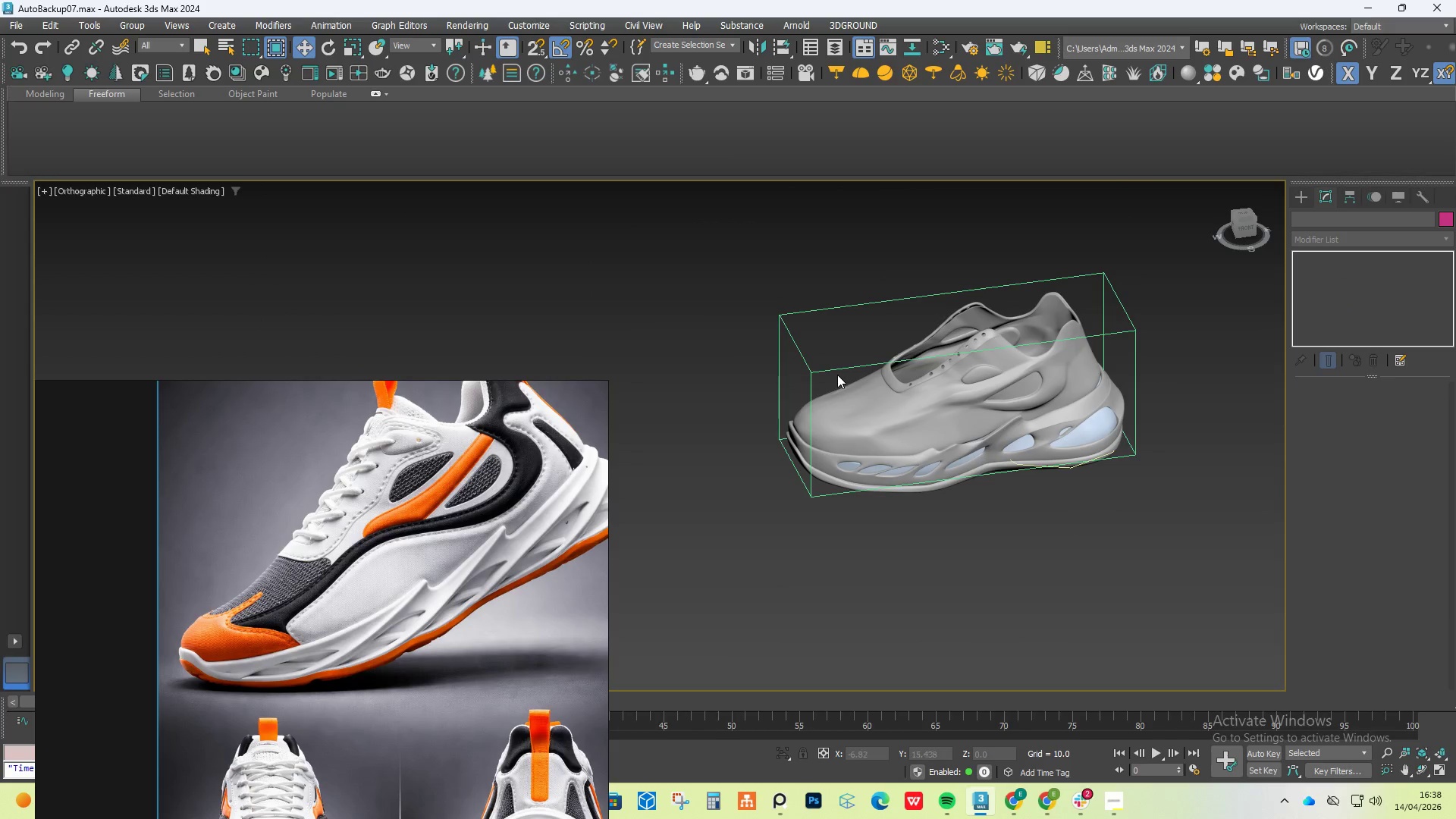 
scroll: coordinate [1051, 403], scroll_direction: down, amount: 3.0
 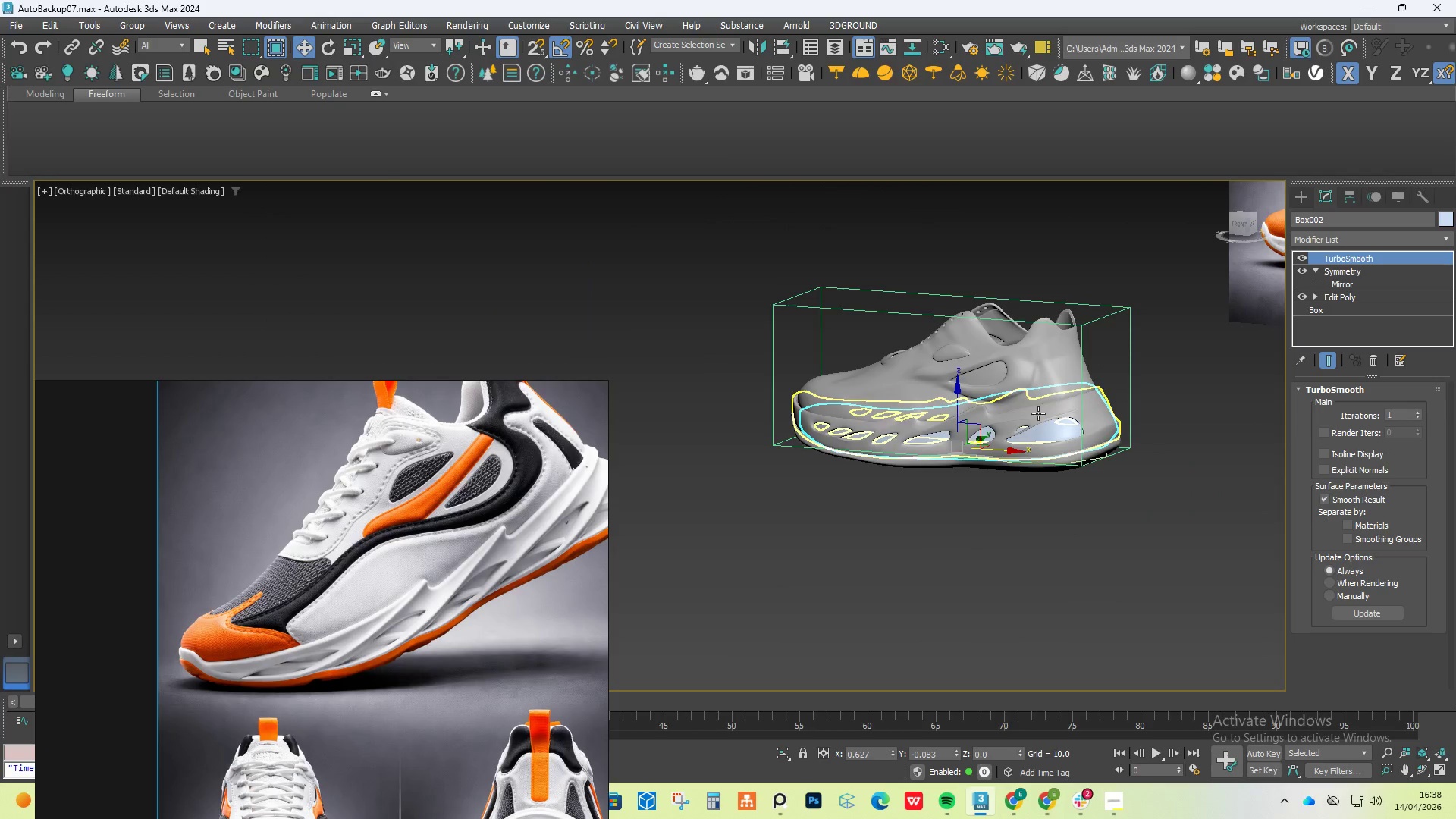 
hold_key(key=AltLeft, duration=0.53)
 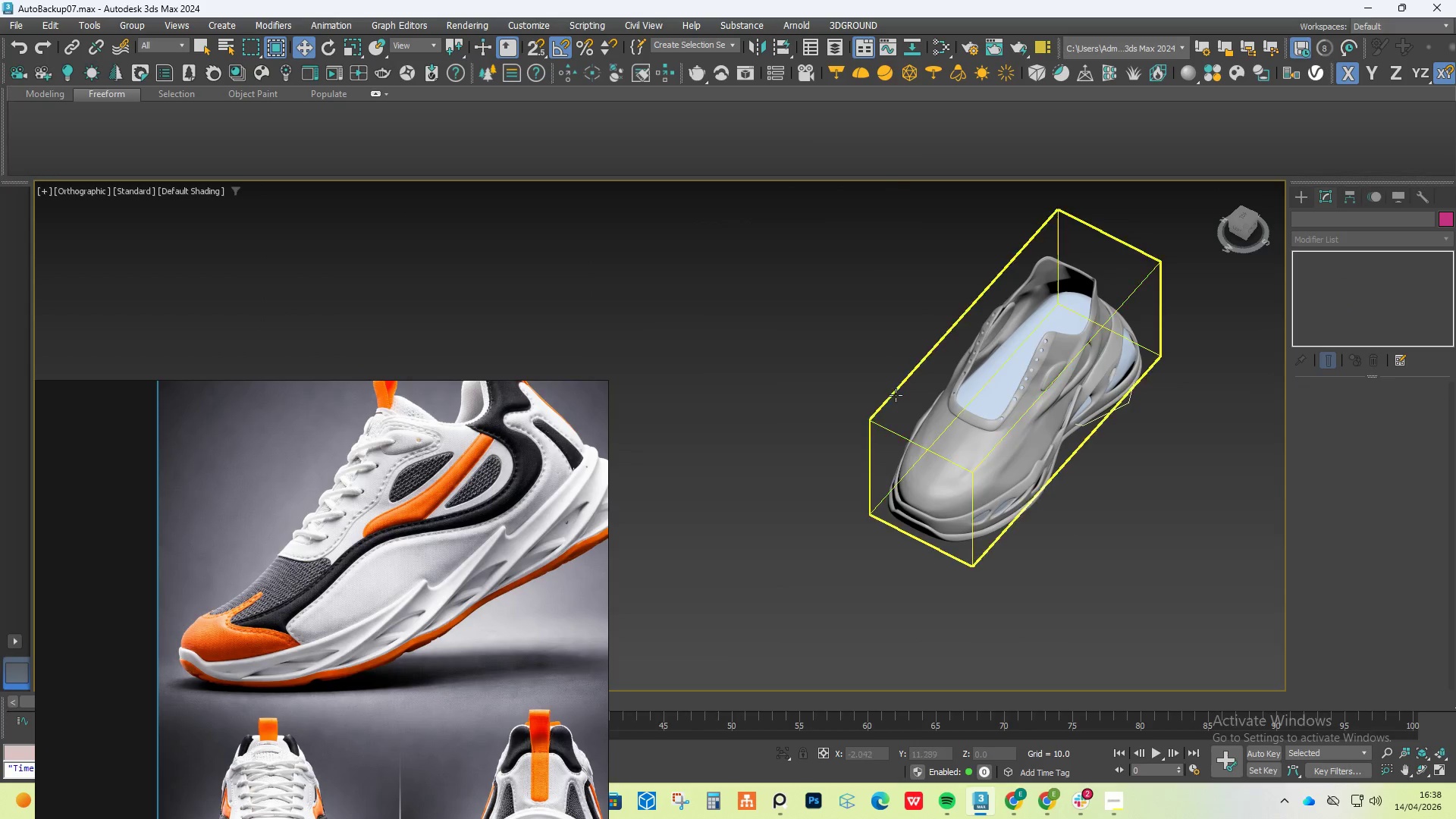 
left_click([895, 394])
 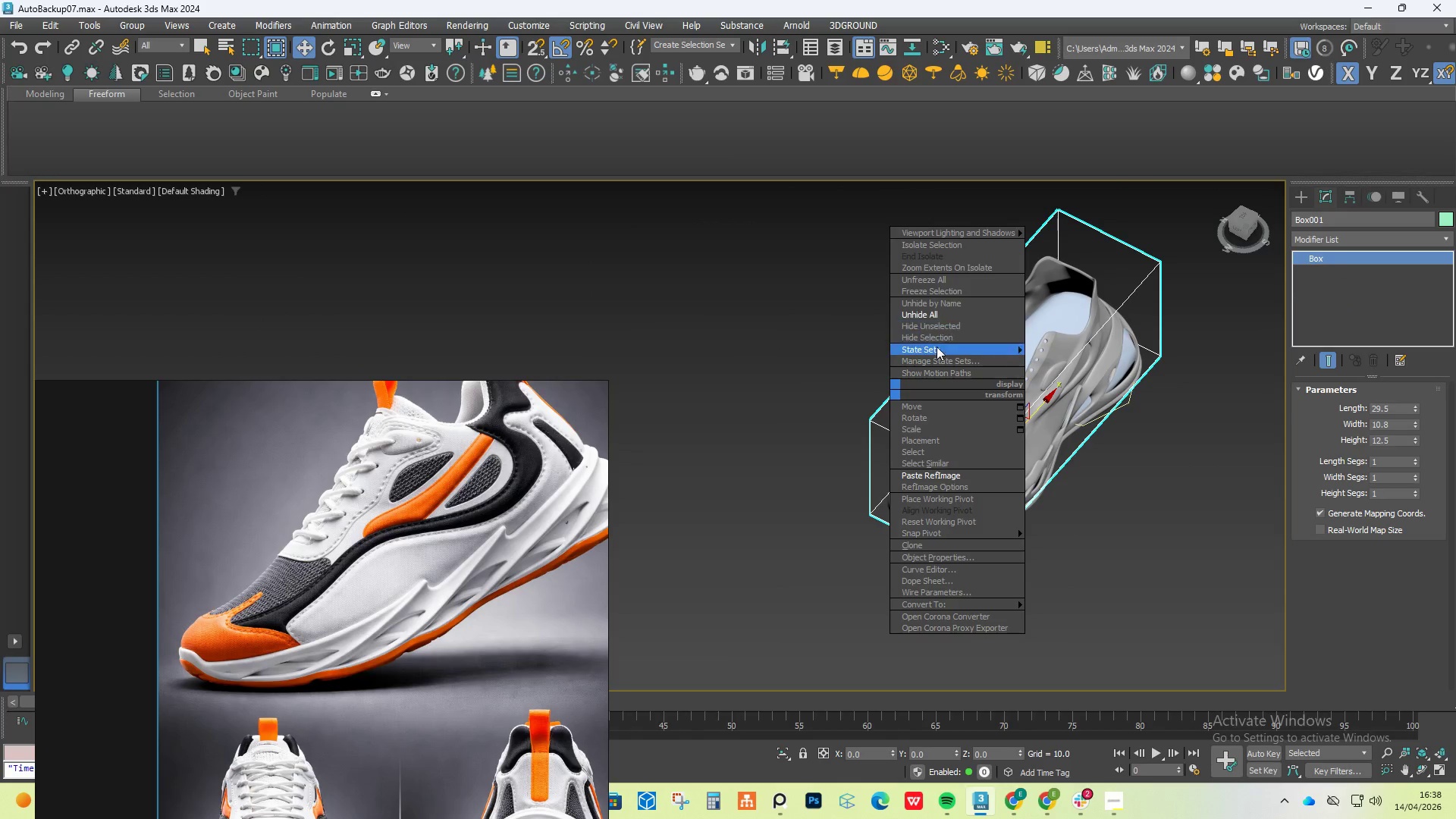 
left_click([943, 336])
 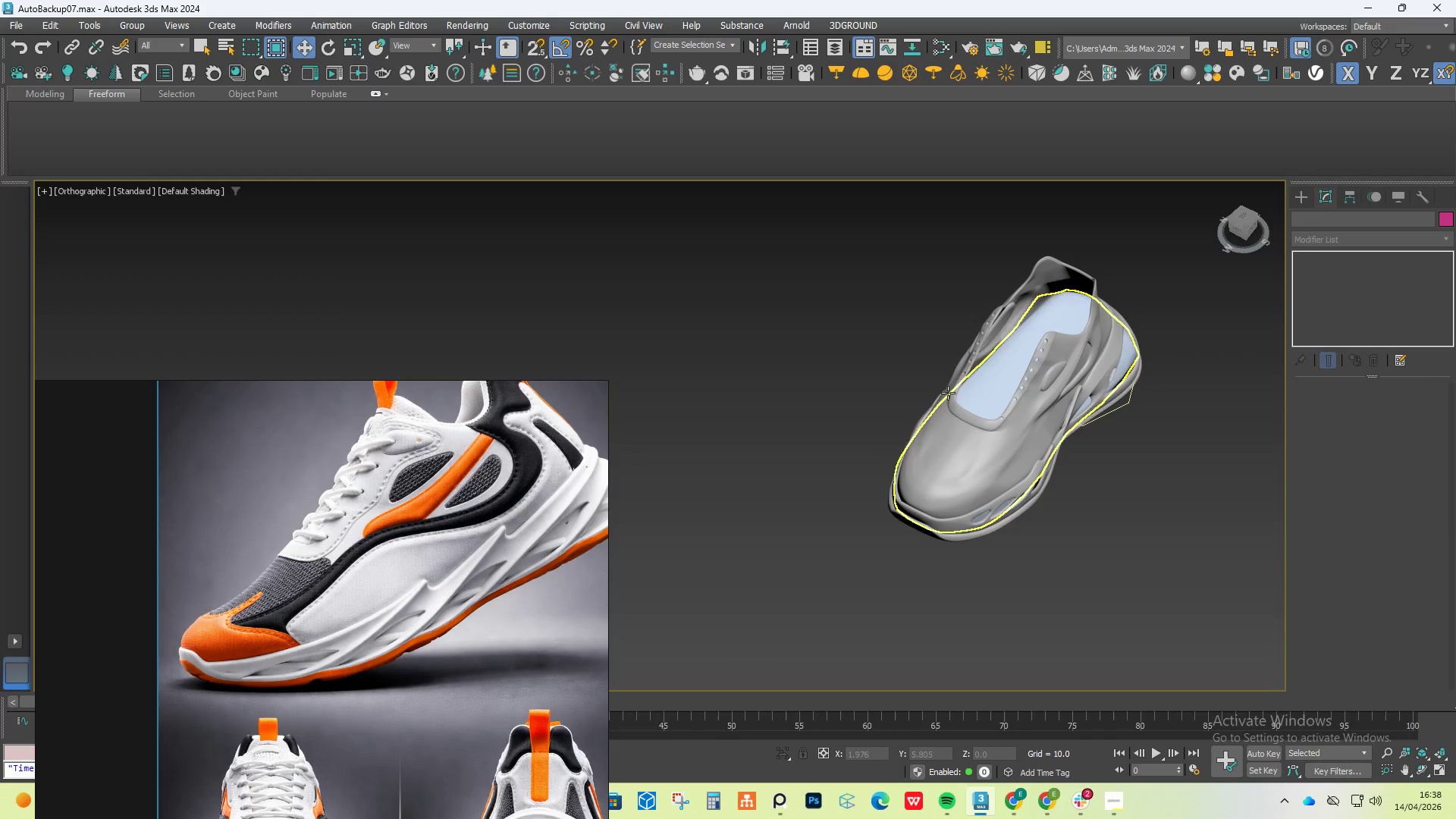 
left_click([889, 384])
 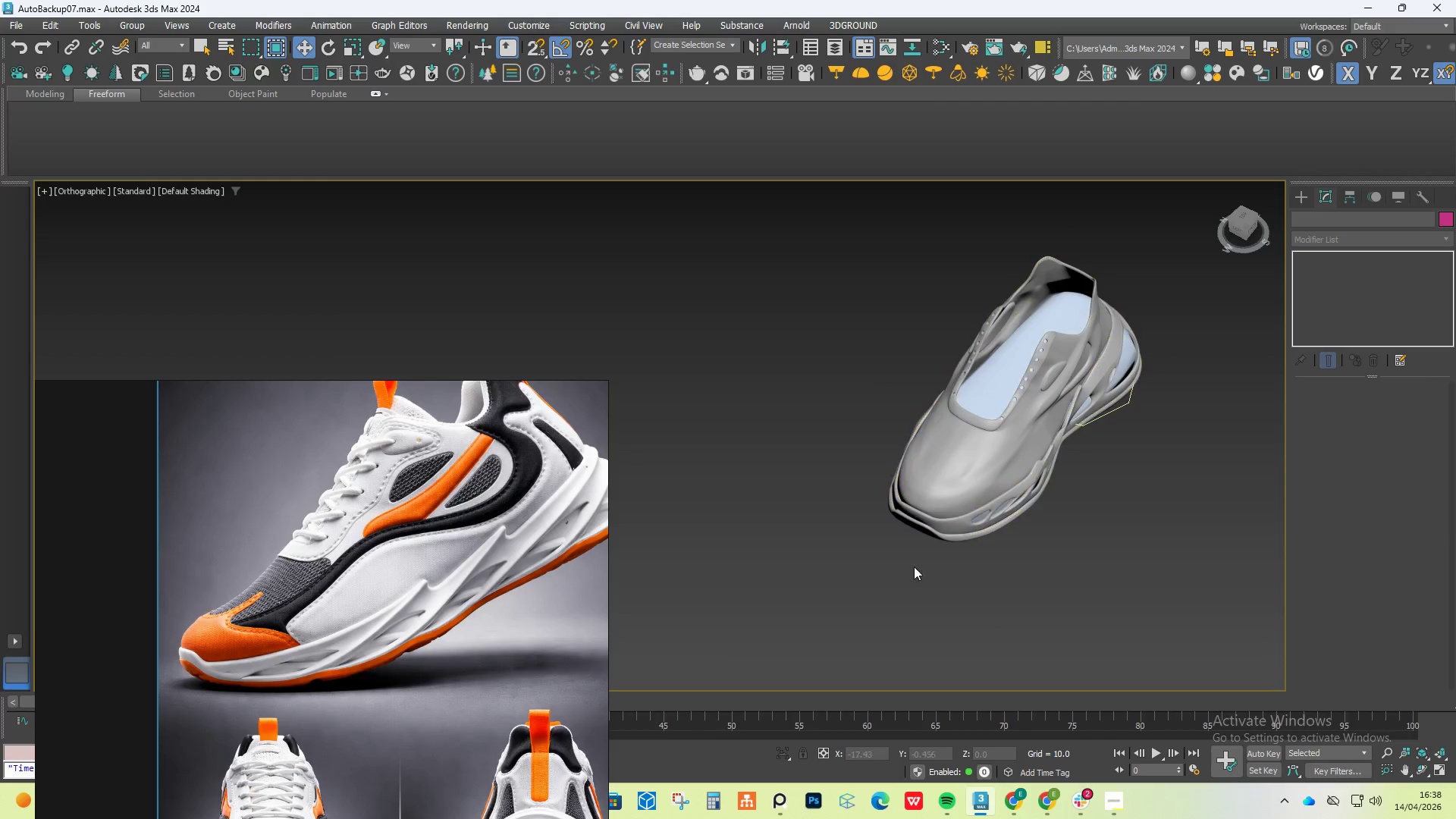 
key(Alt+AltLeft)
 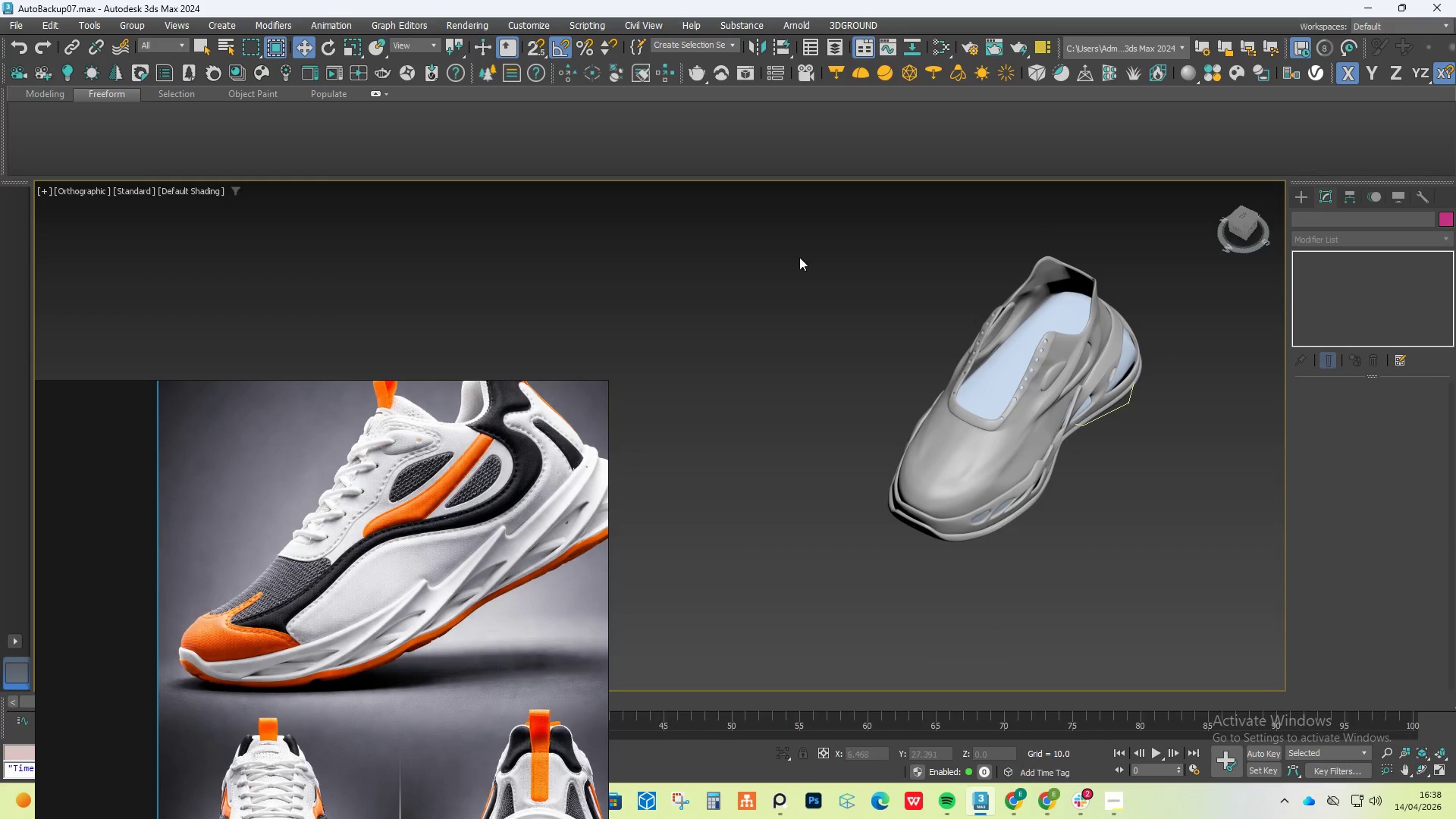 
left_click_drag(start_coordinate=[815, 255], to_coordinate=[1172, 645])
 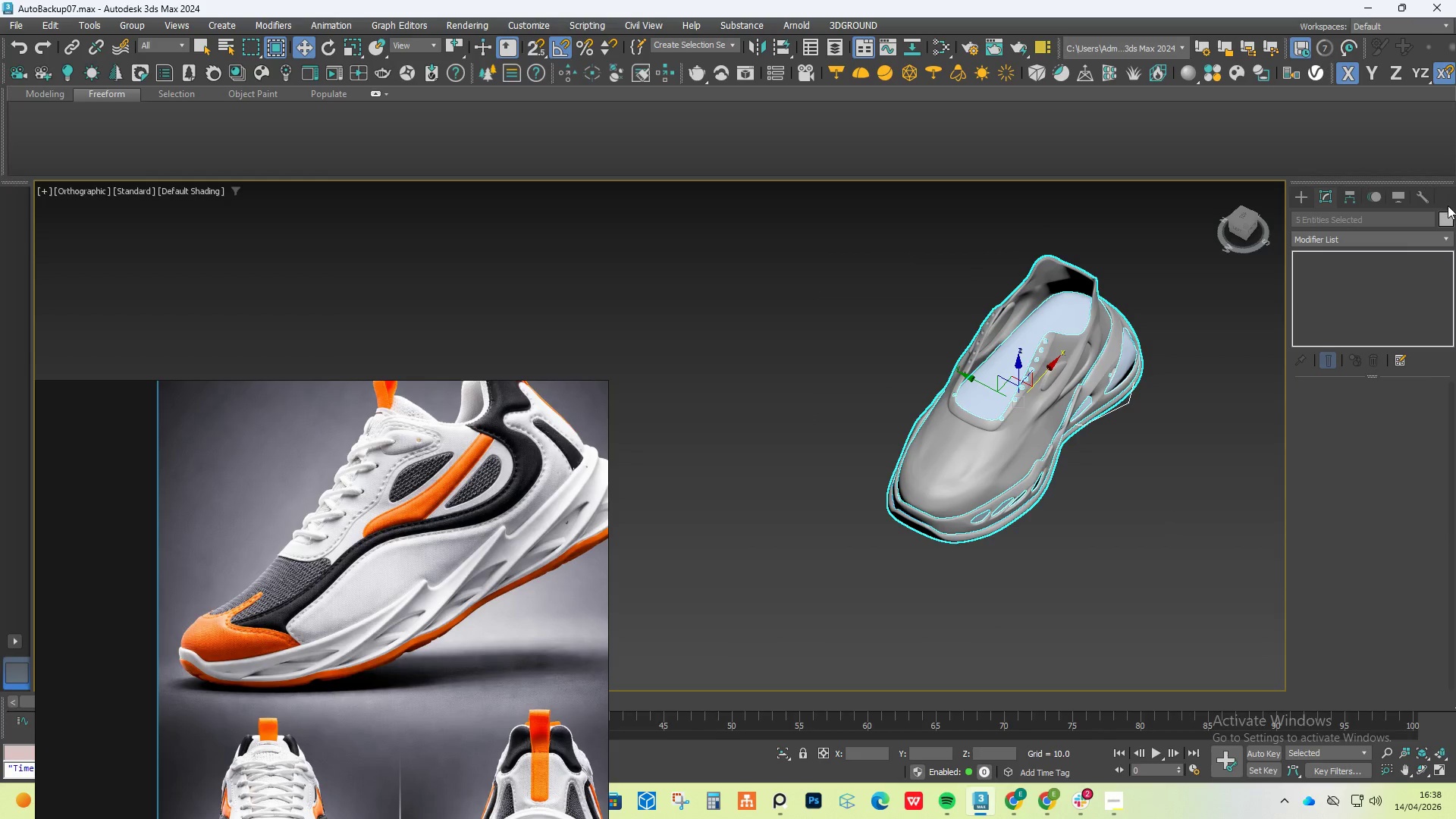 
left_click([1446, 216])
 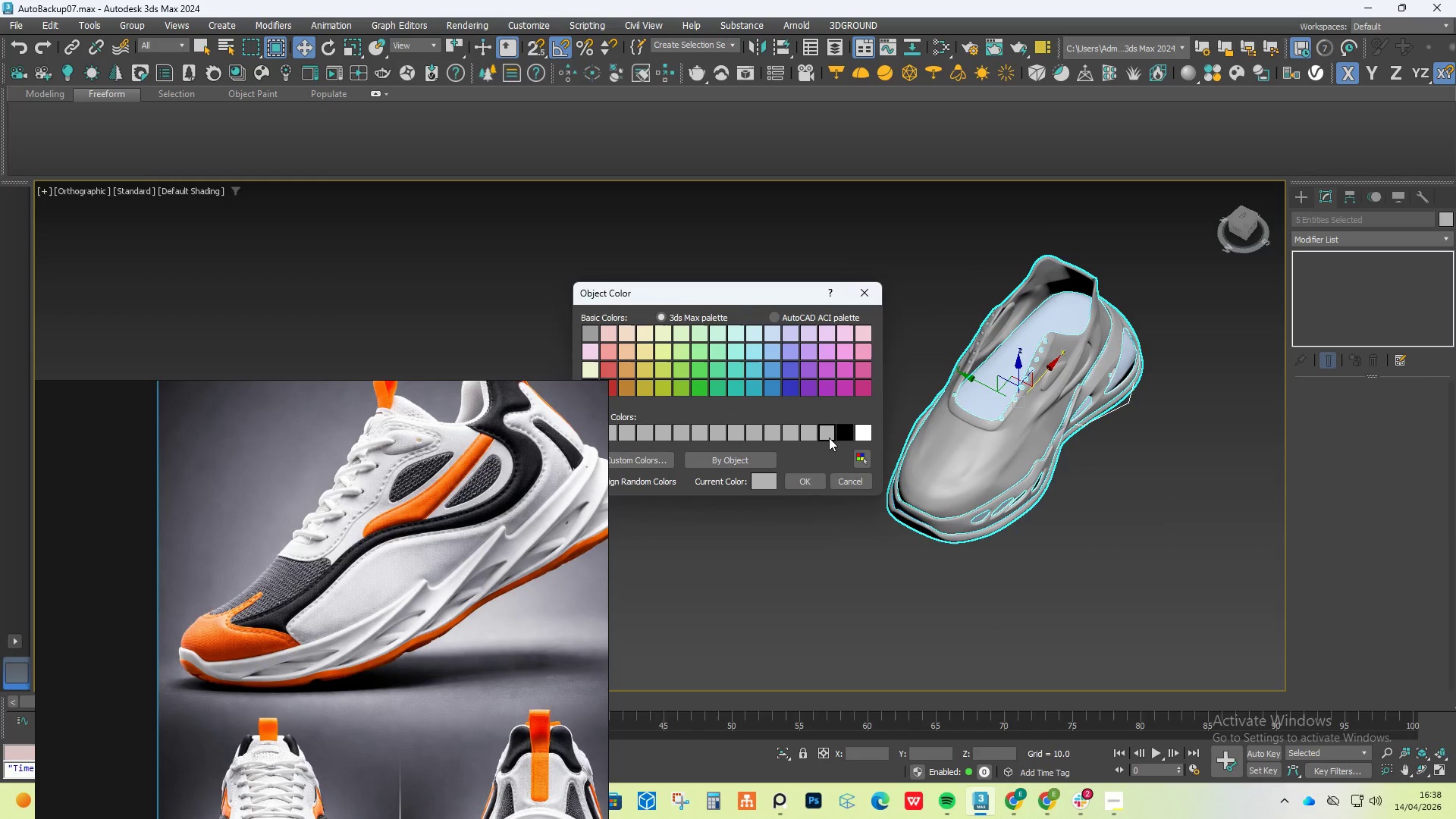 
double_click([796, 492])
 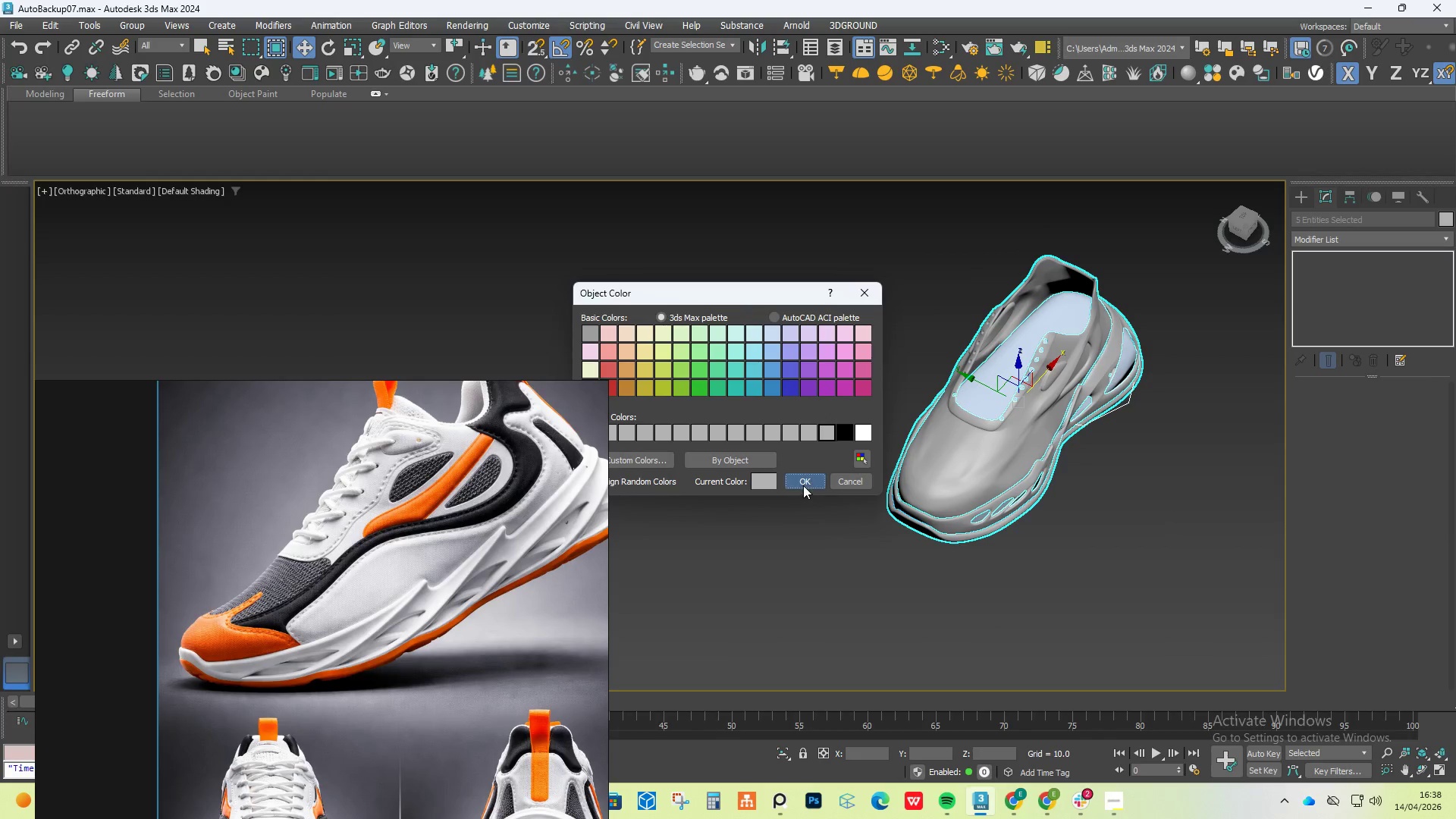 
triple_click([803, 485])
 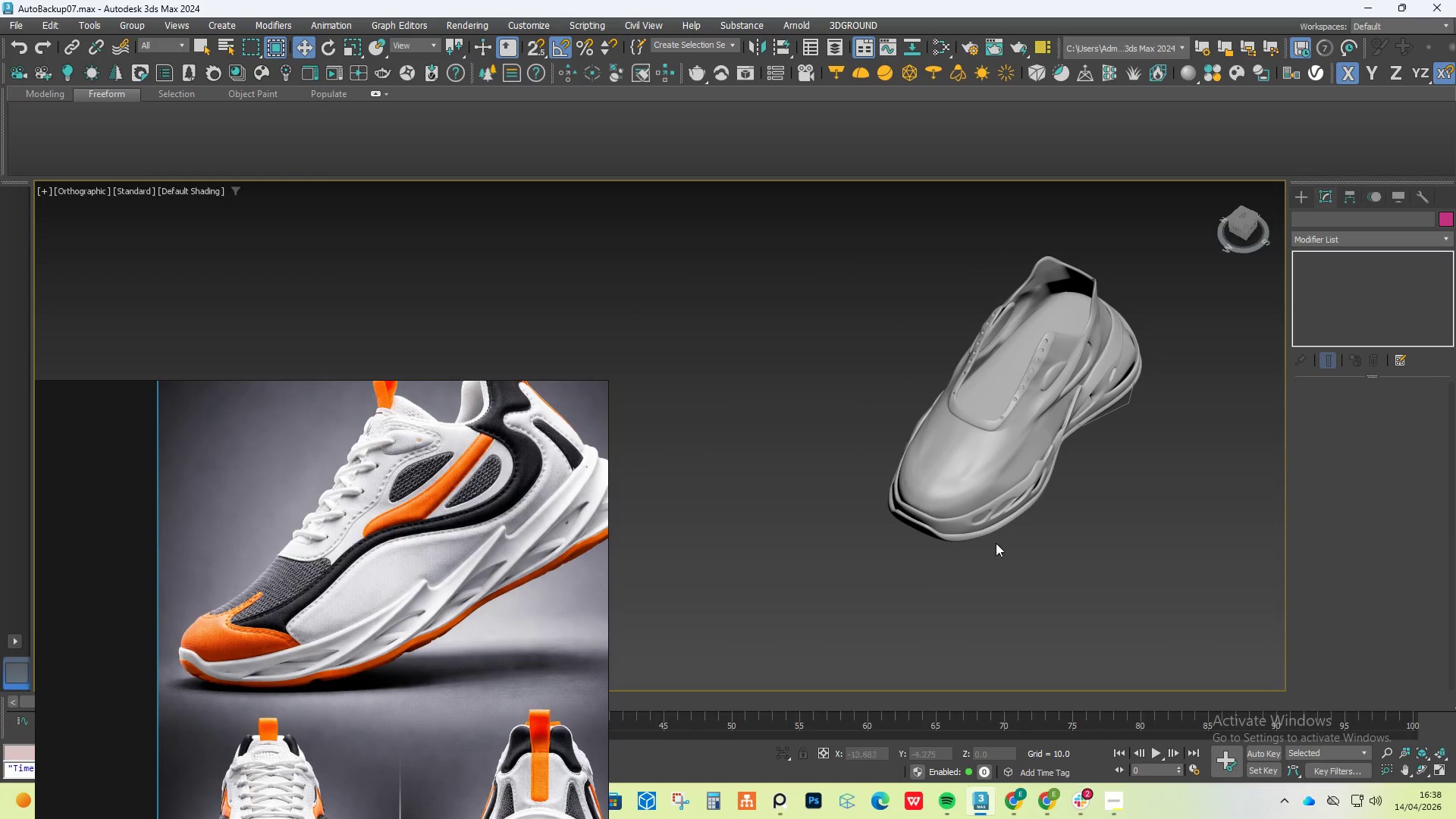 
hold_key(key=AltLeft, duration=0.81)
 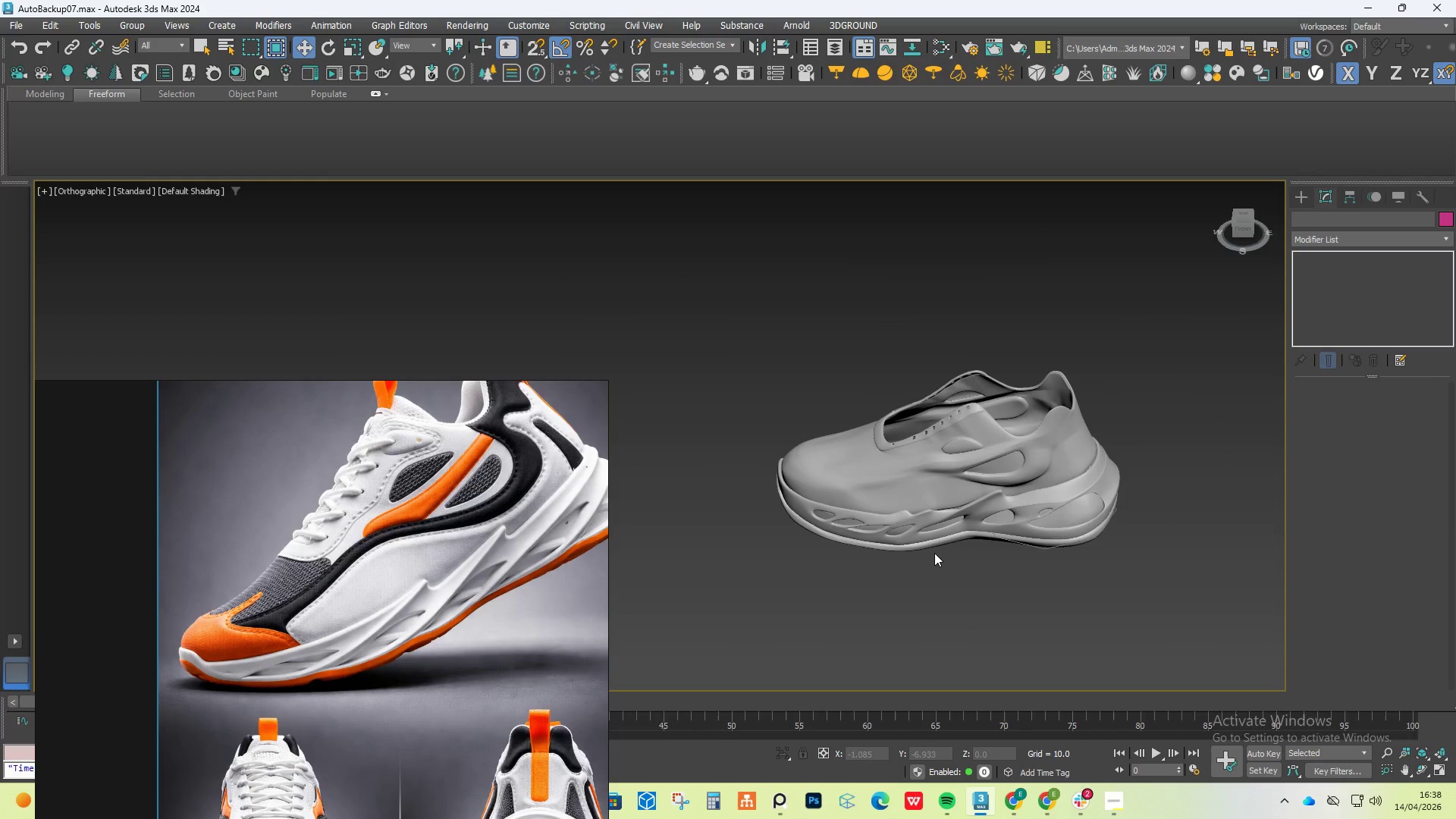 
hold_key(key=AltLeft, duration=1.11)
 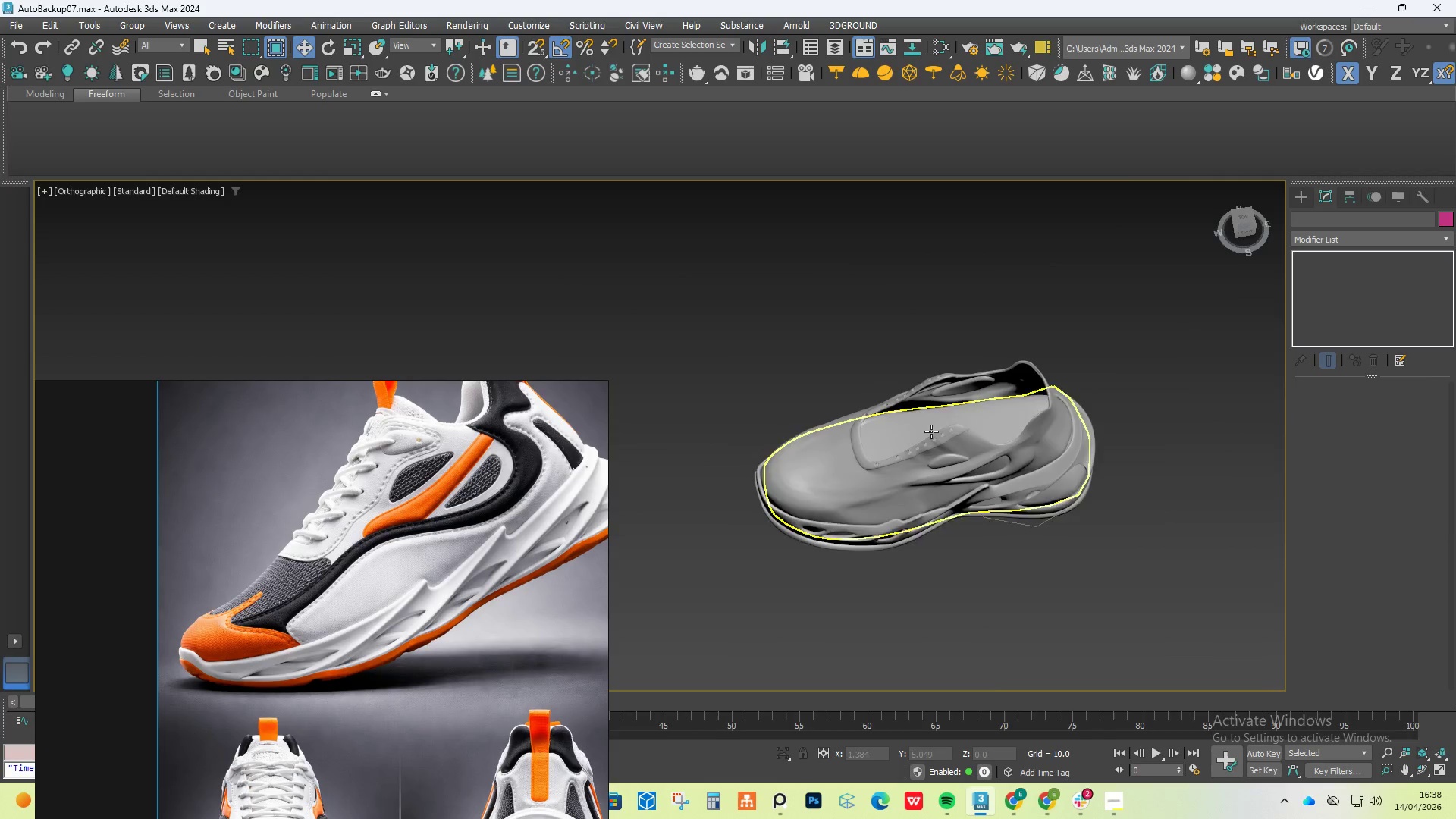 
scroll: coordinate [937, 425], scroll_direction: up, amount: 3.0
 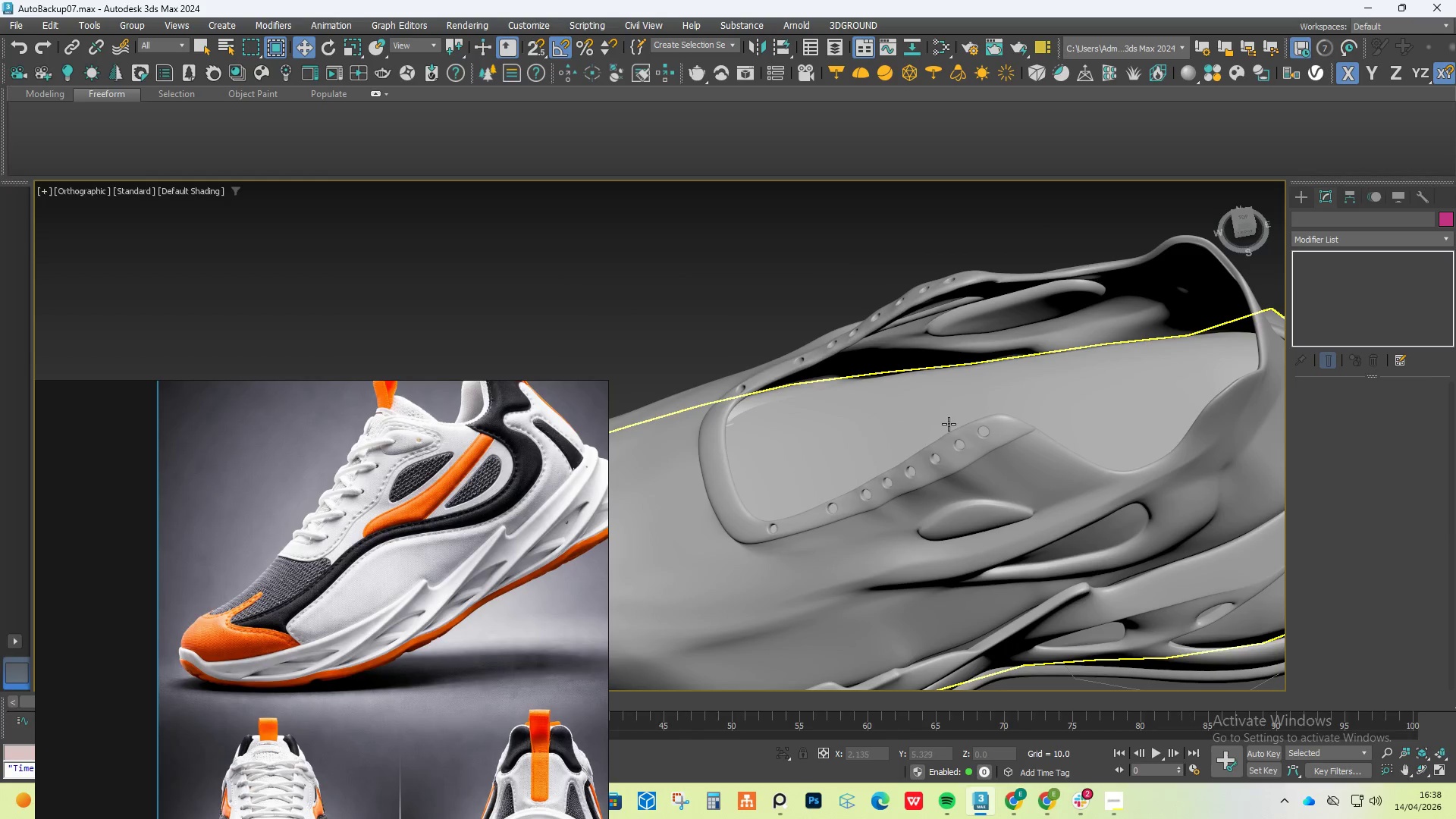 
left_click([949, 424])
 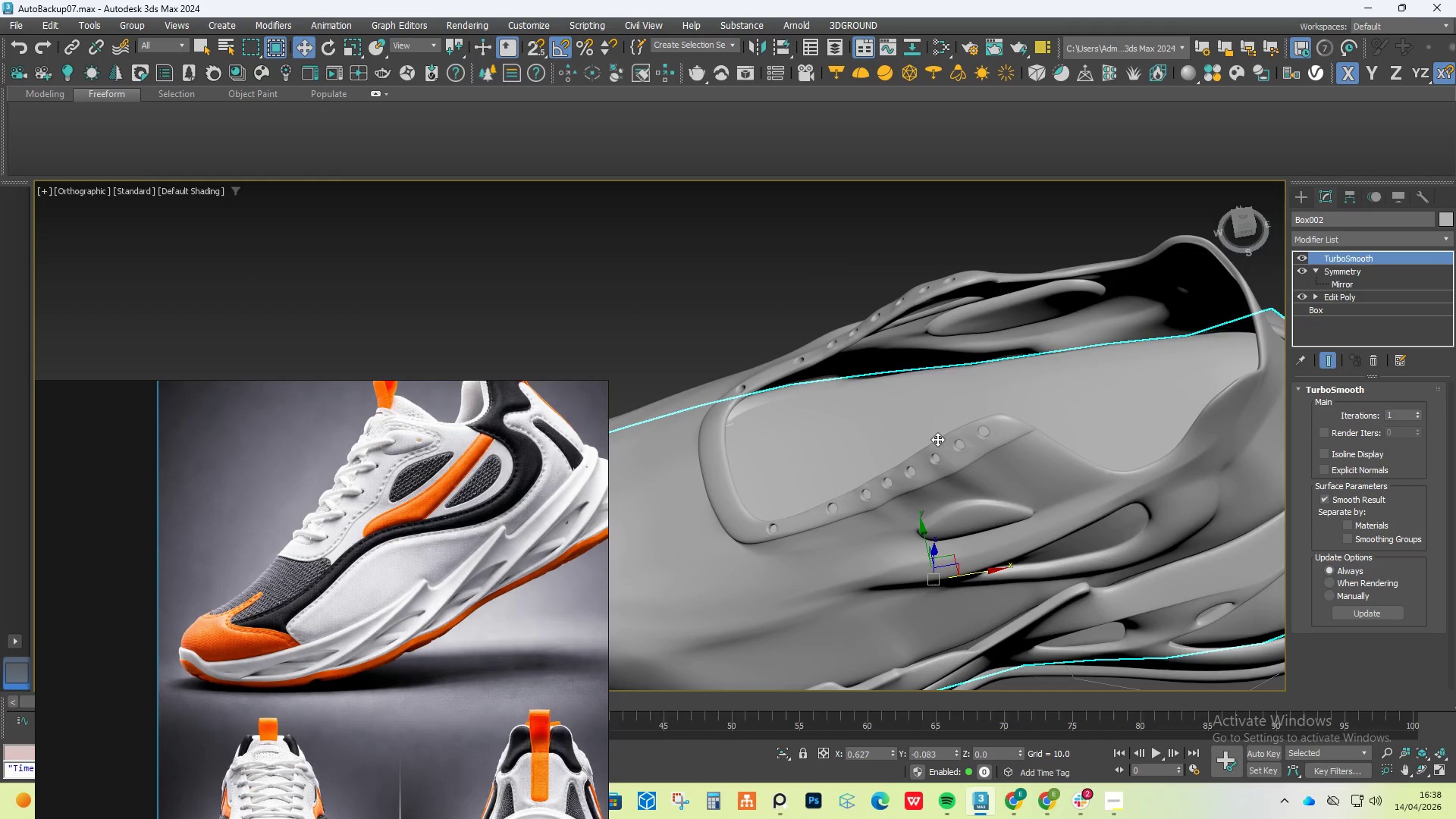 
hold_key(key=AltLeft, duration=1.01)
 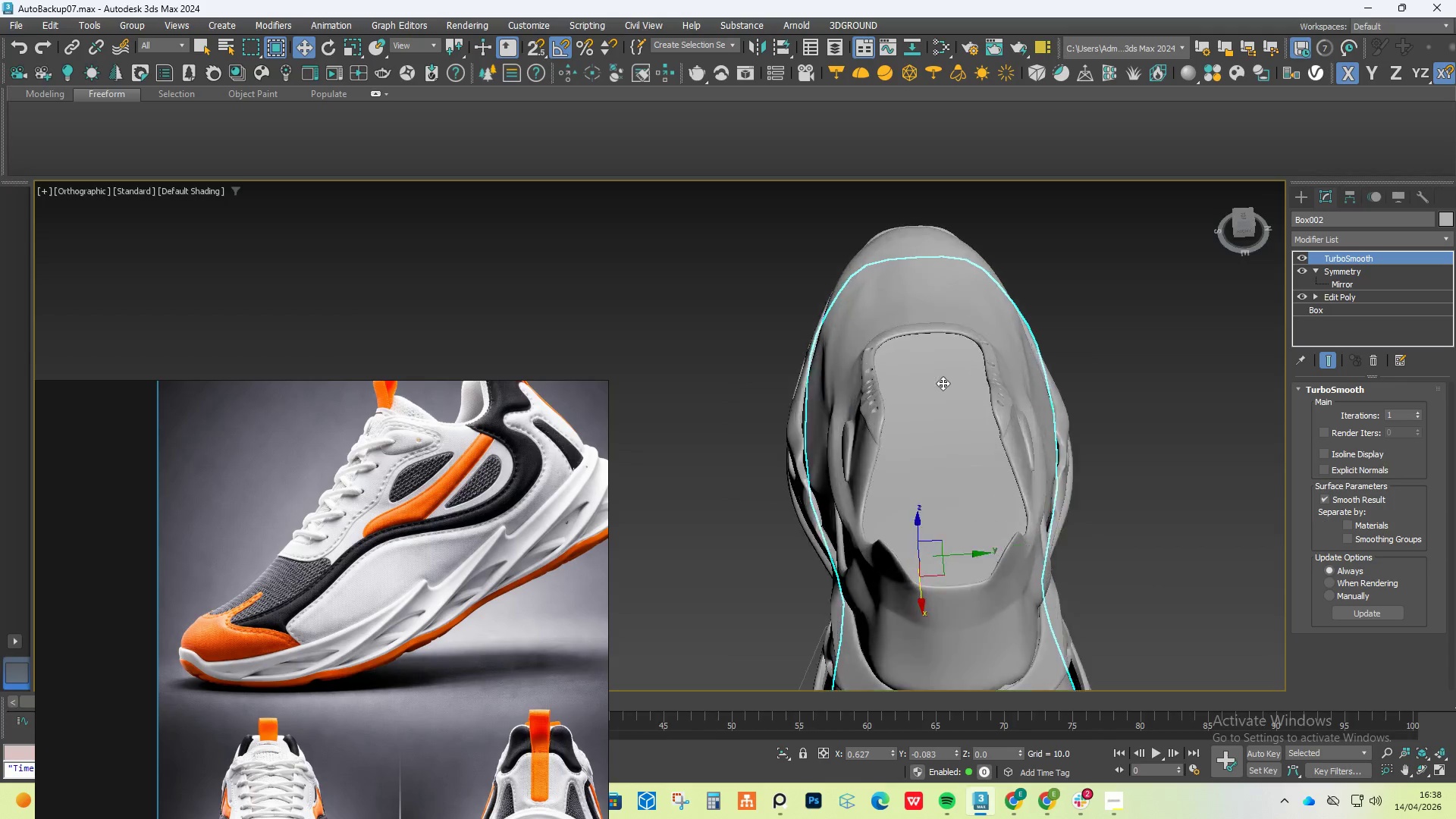 
scroll: coordinate [979, 432], scroll_direction: down, amount: 2.0
 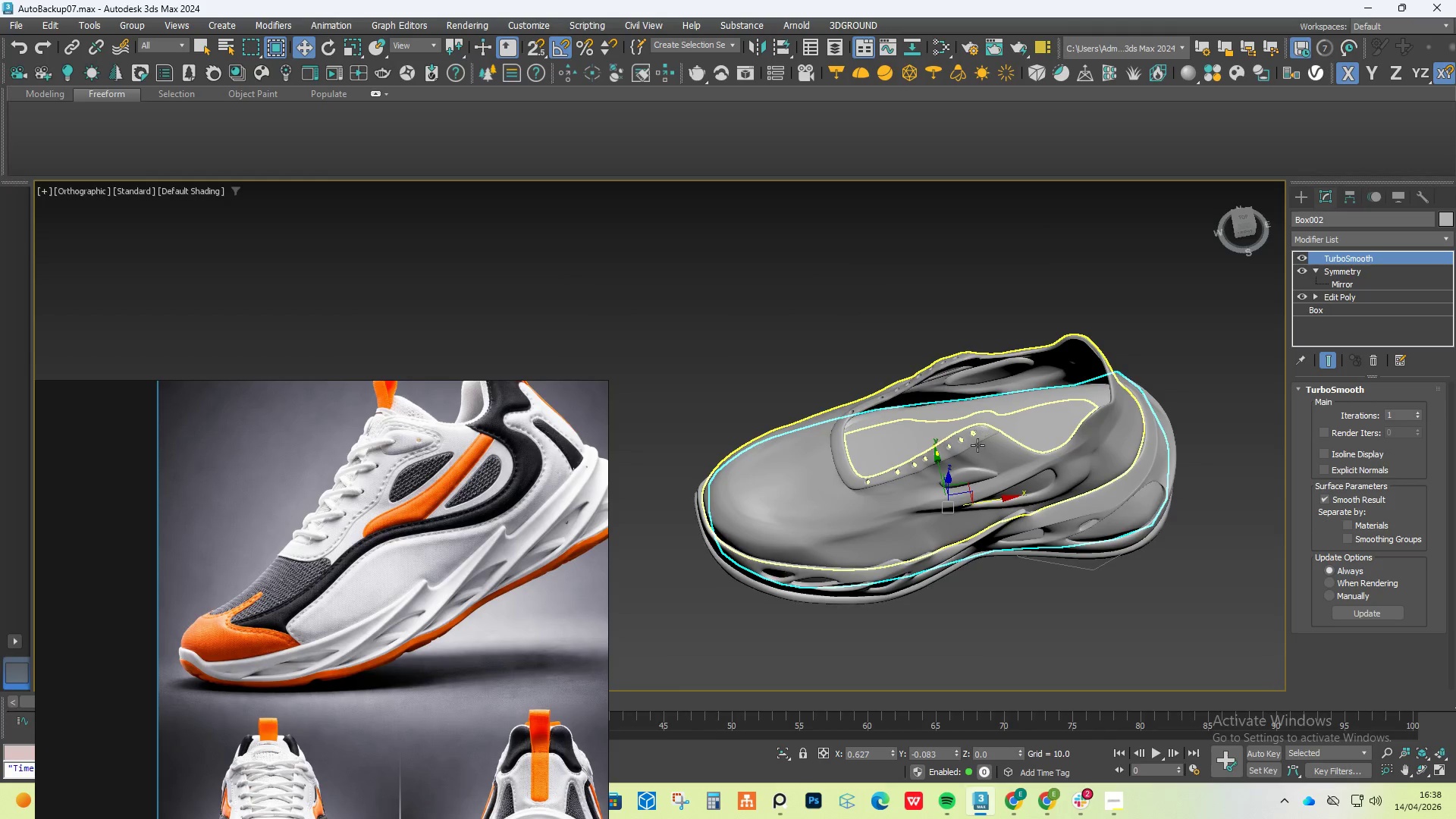 
scroll: coordinate [943, 383], scroll_direction: up, amount: 2.0
 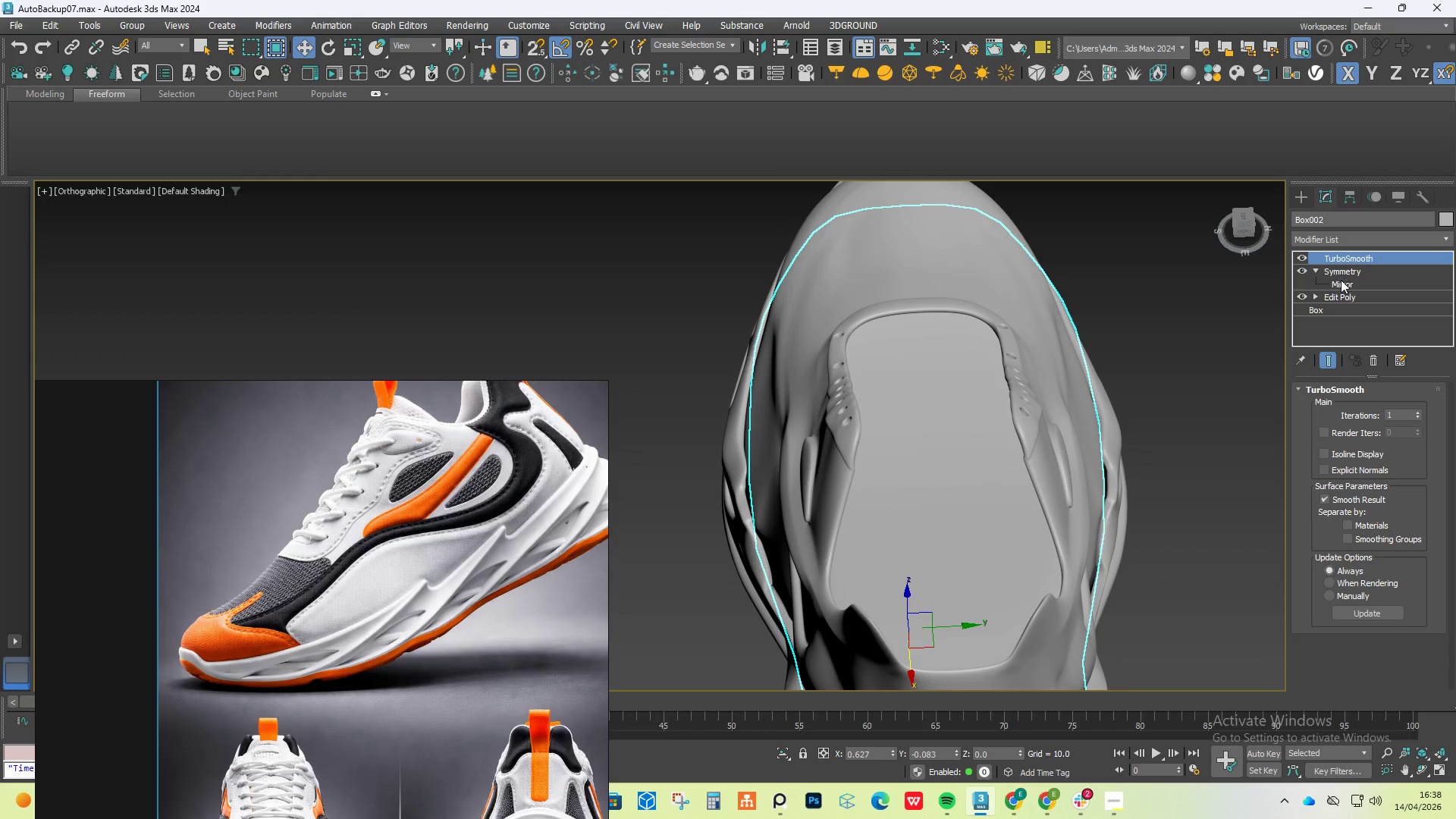 
left_click([1341, 294])
 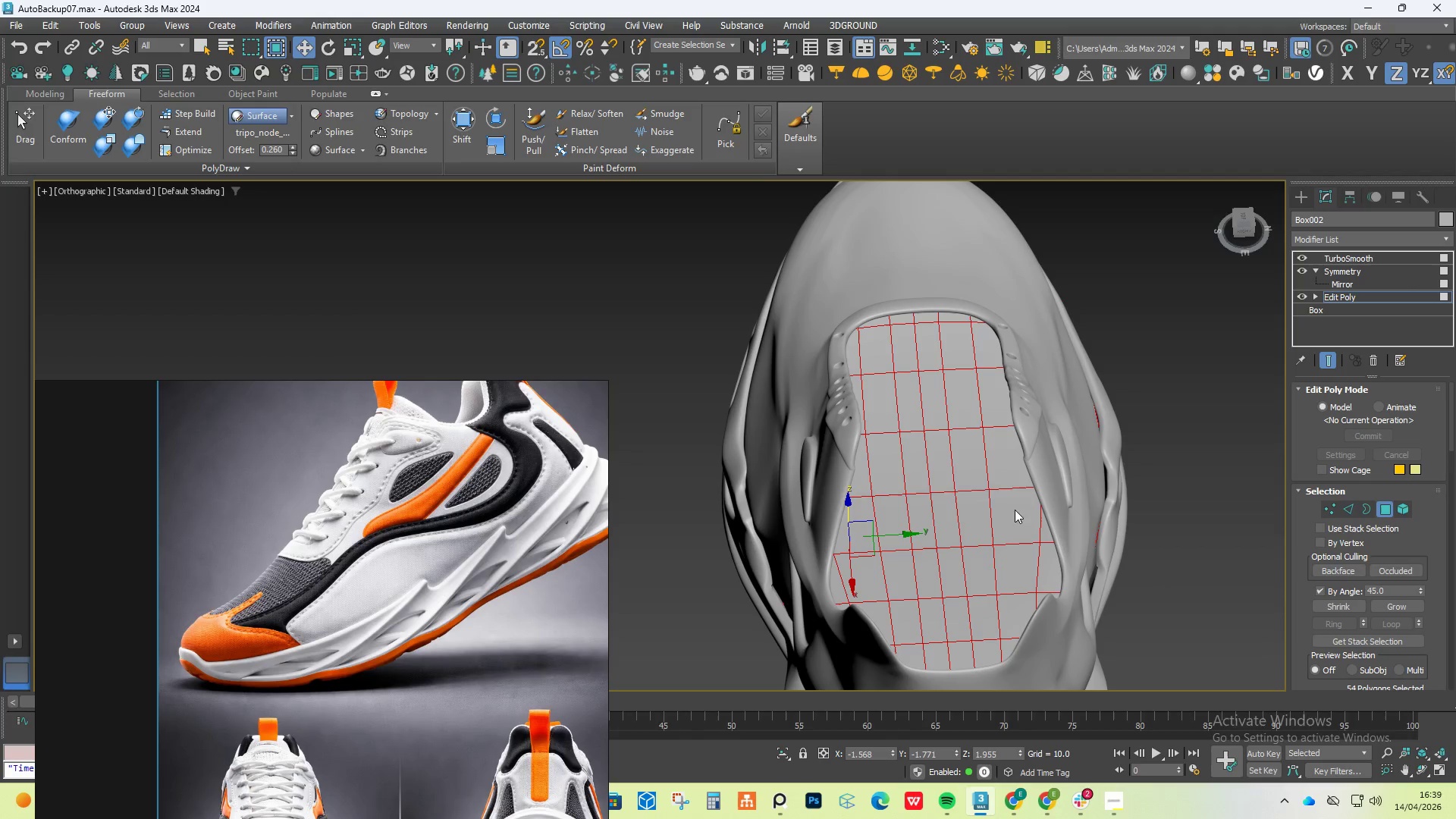 
key(F4)
 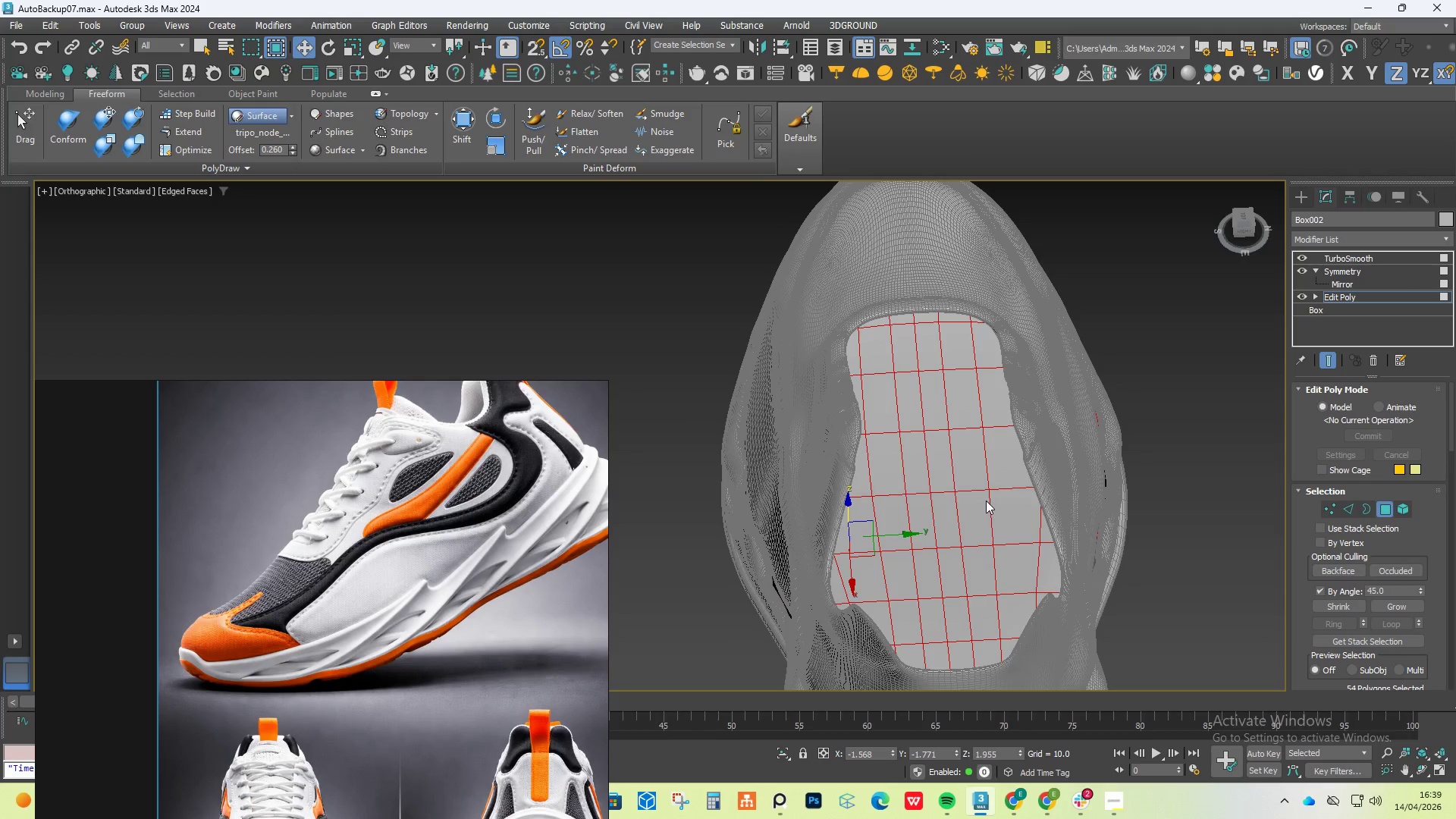 
key(Alt+AltLeft)
 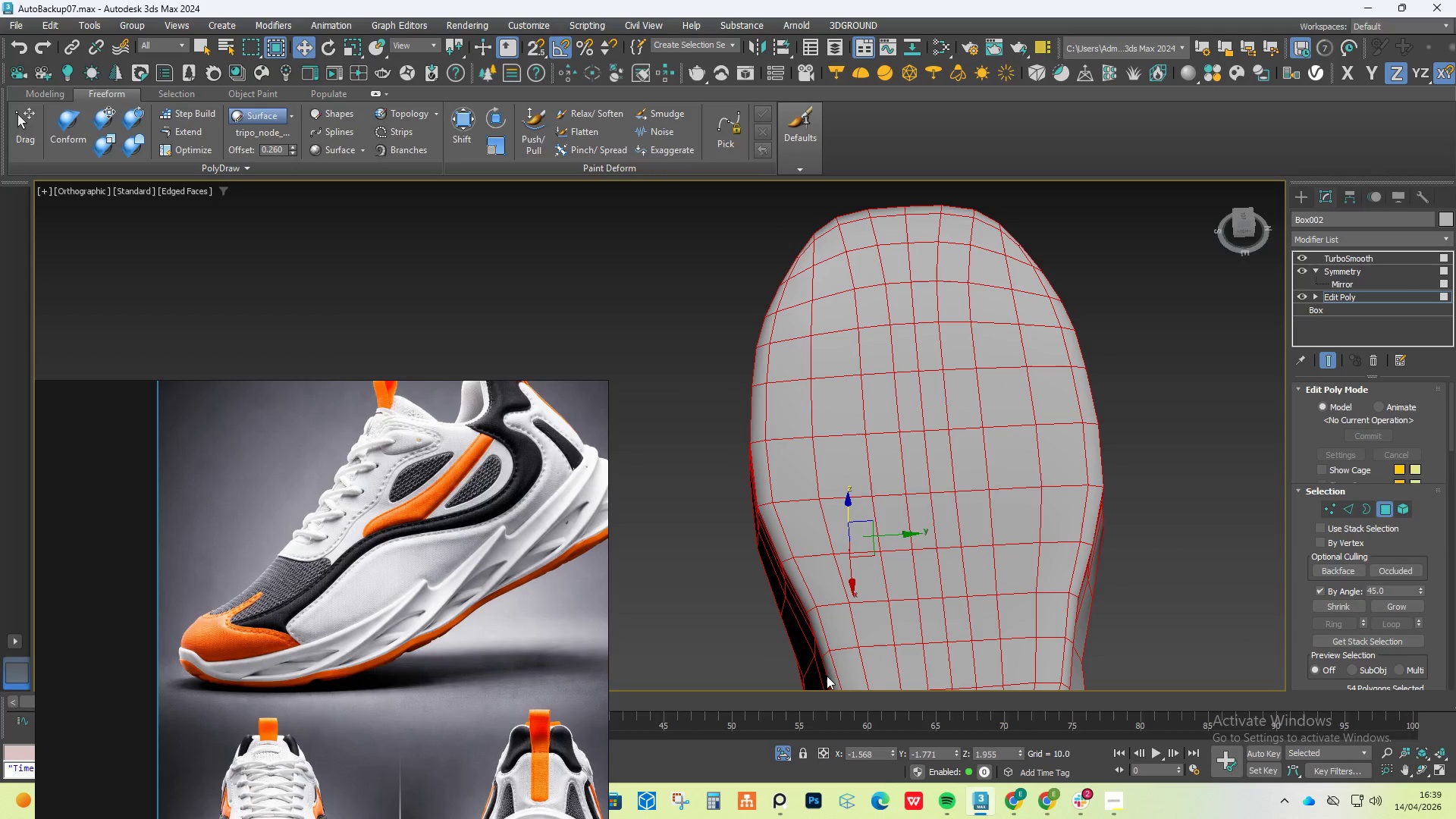 
hold_key(key=AltLeft, duration=0.62)
scroll: coordinate [961, 450], scroll_direction: down, amount: 1.0
 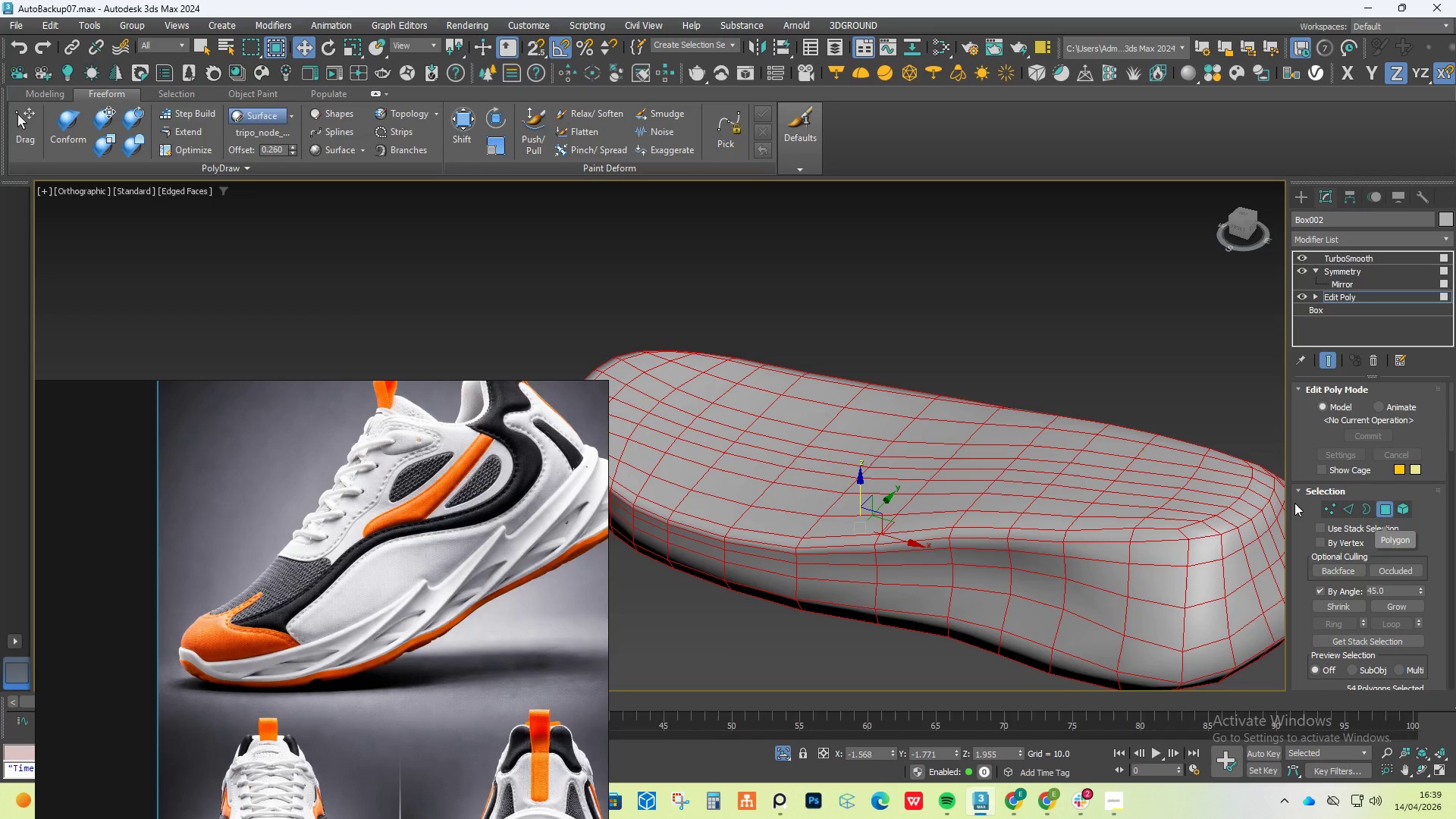 
left_click([1163, 522])
 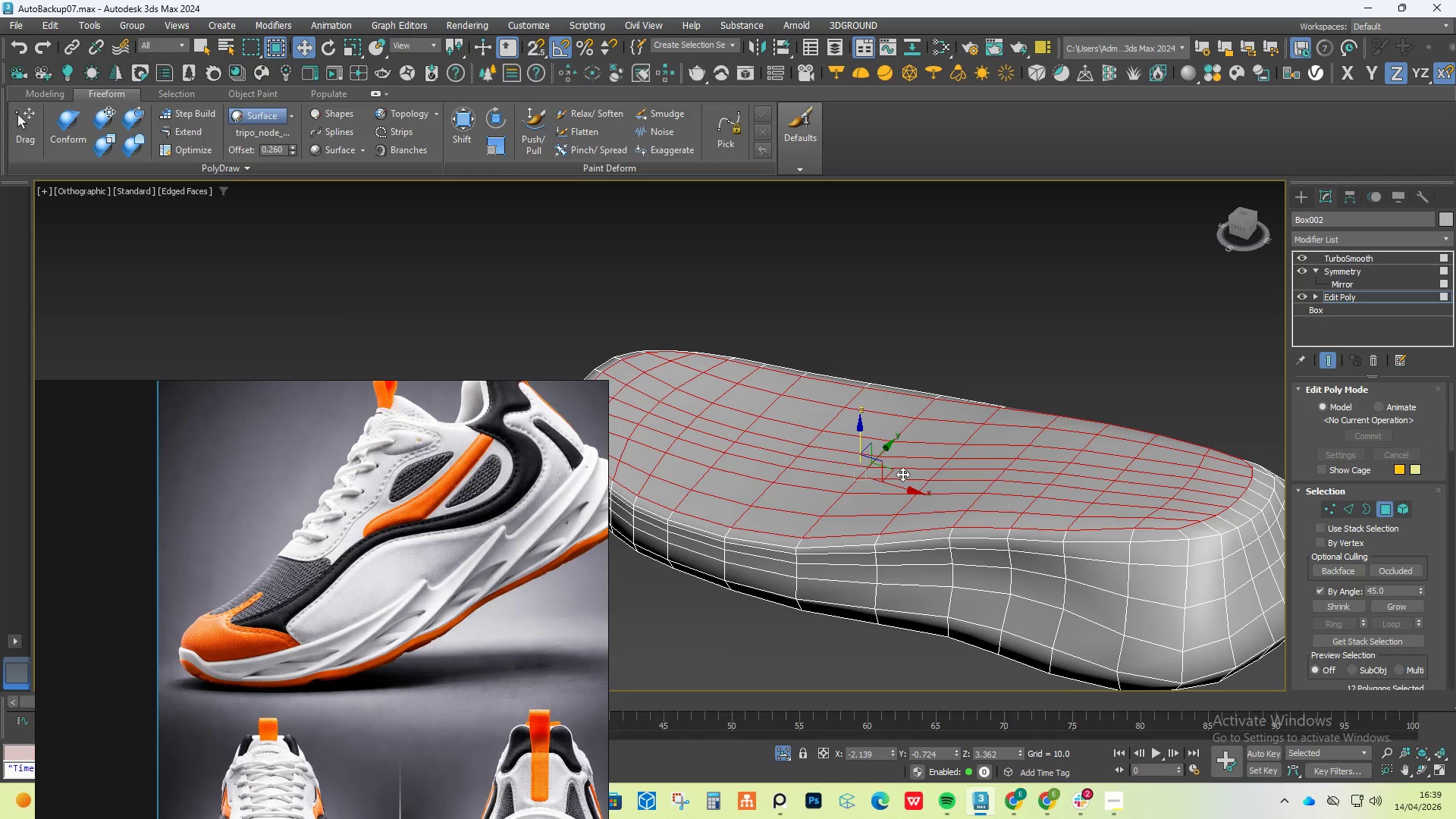 
hold_key(key=ShiftLeft, duration=0.95)
left_click_drag(start_coordinate=[857, 434], to_coordinate=[859, 445])
 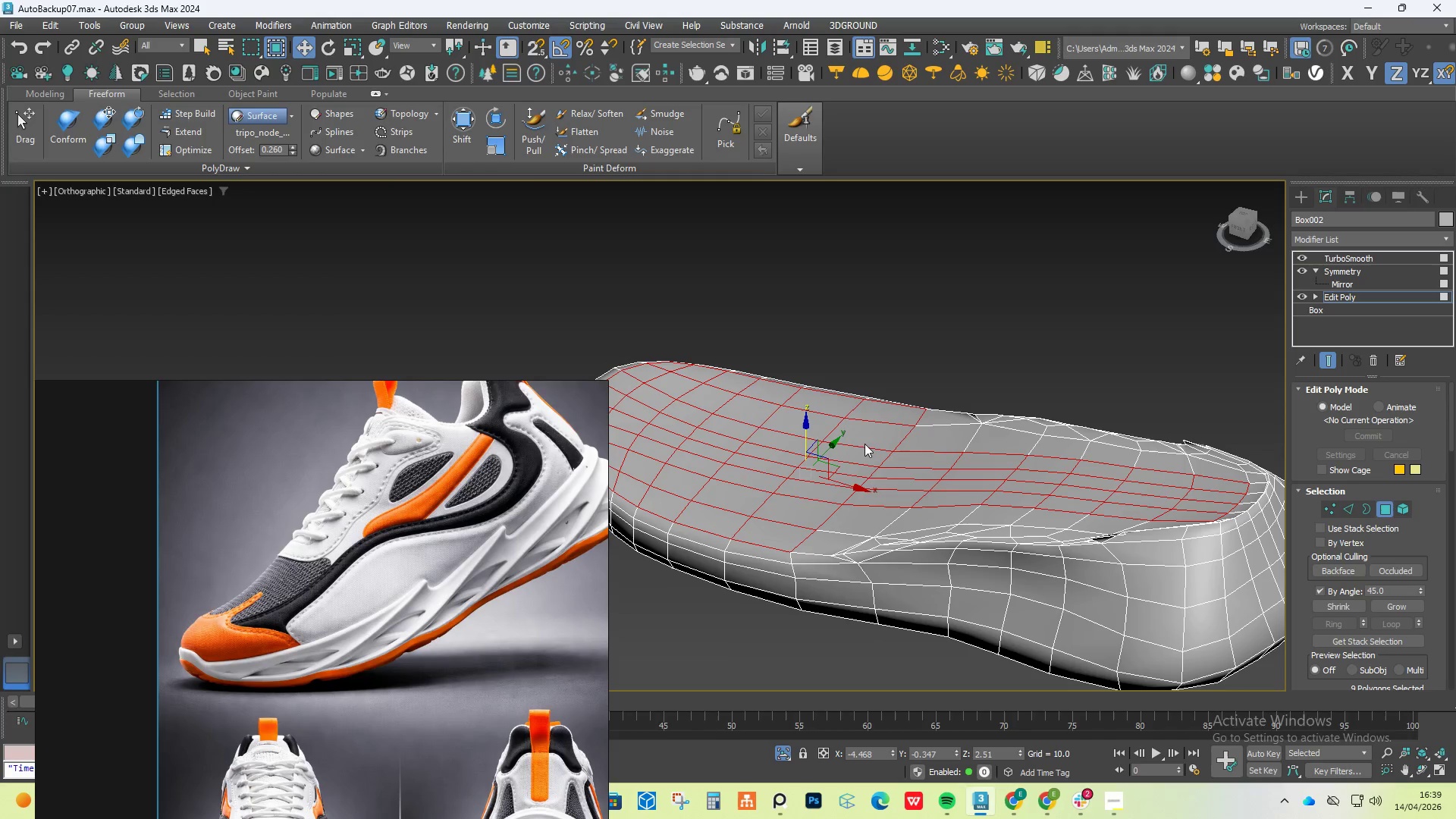 
key(Control+Z)
 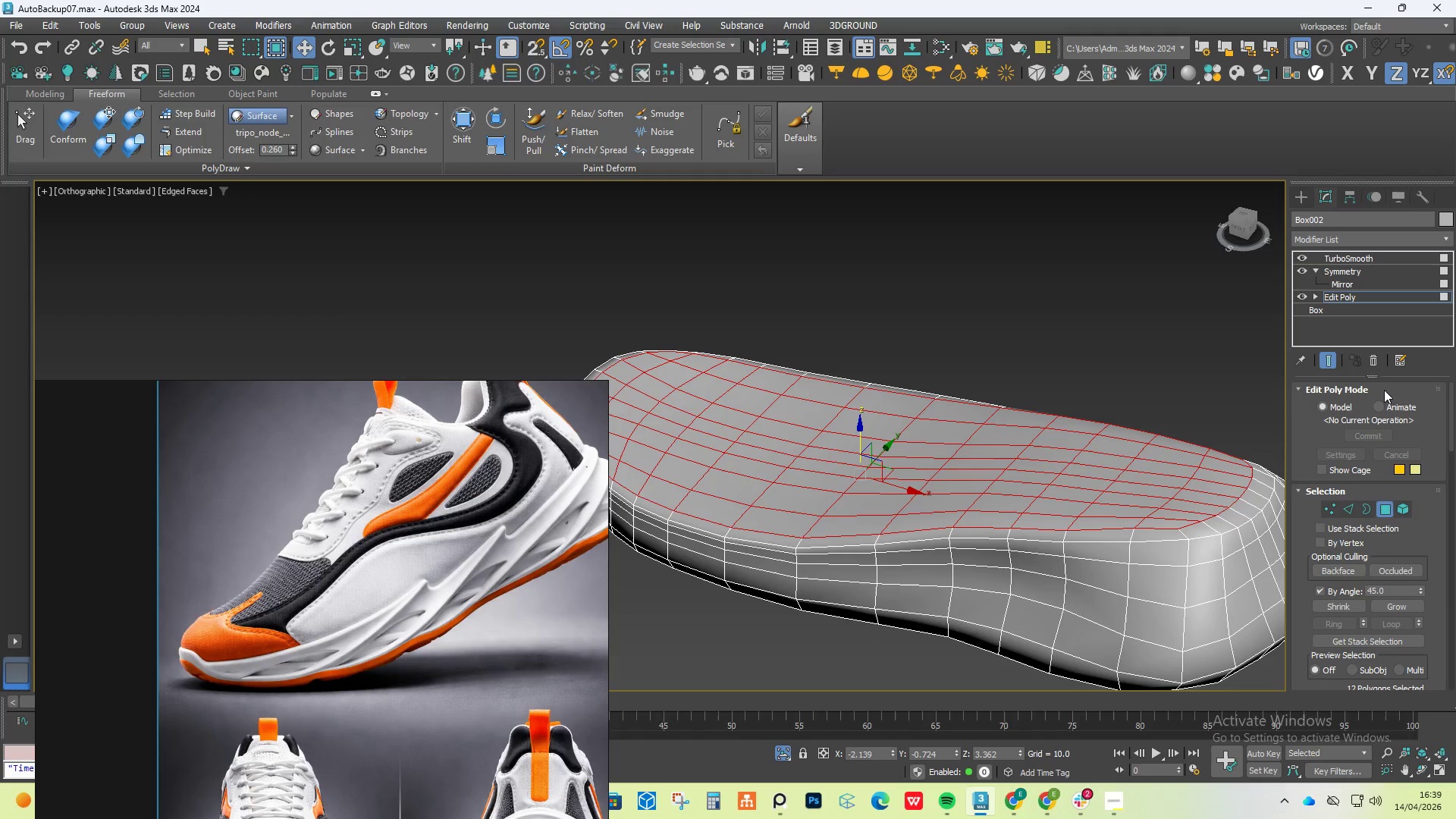 
left_click([1327, 356])
 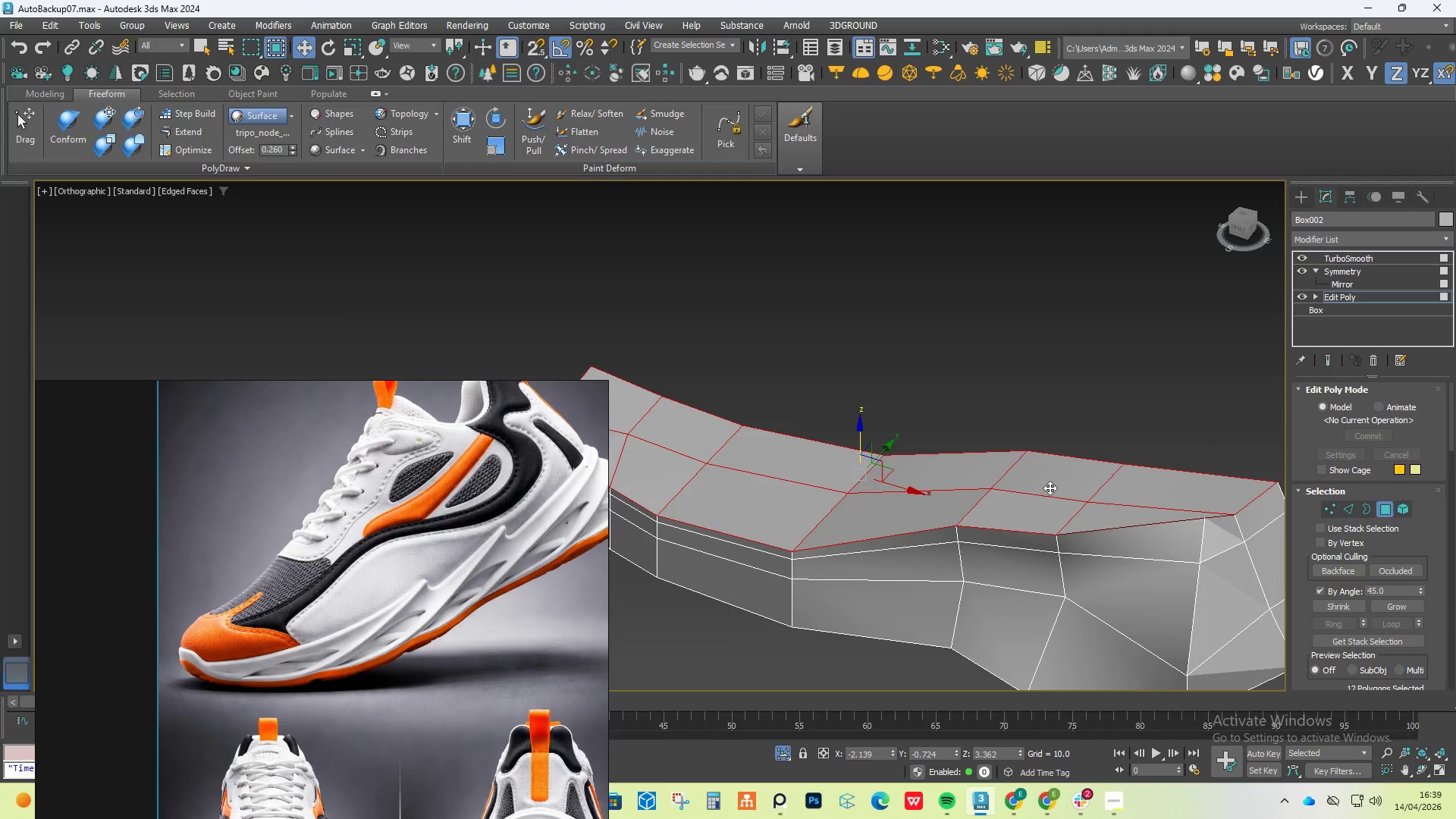 
key(F4)
 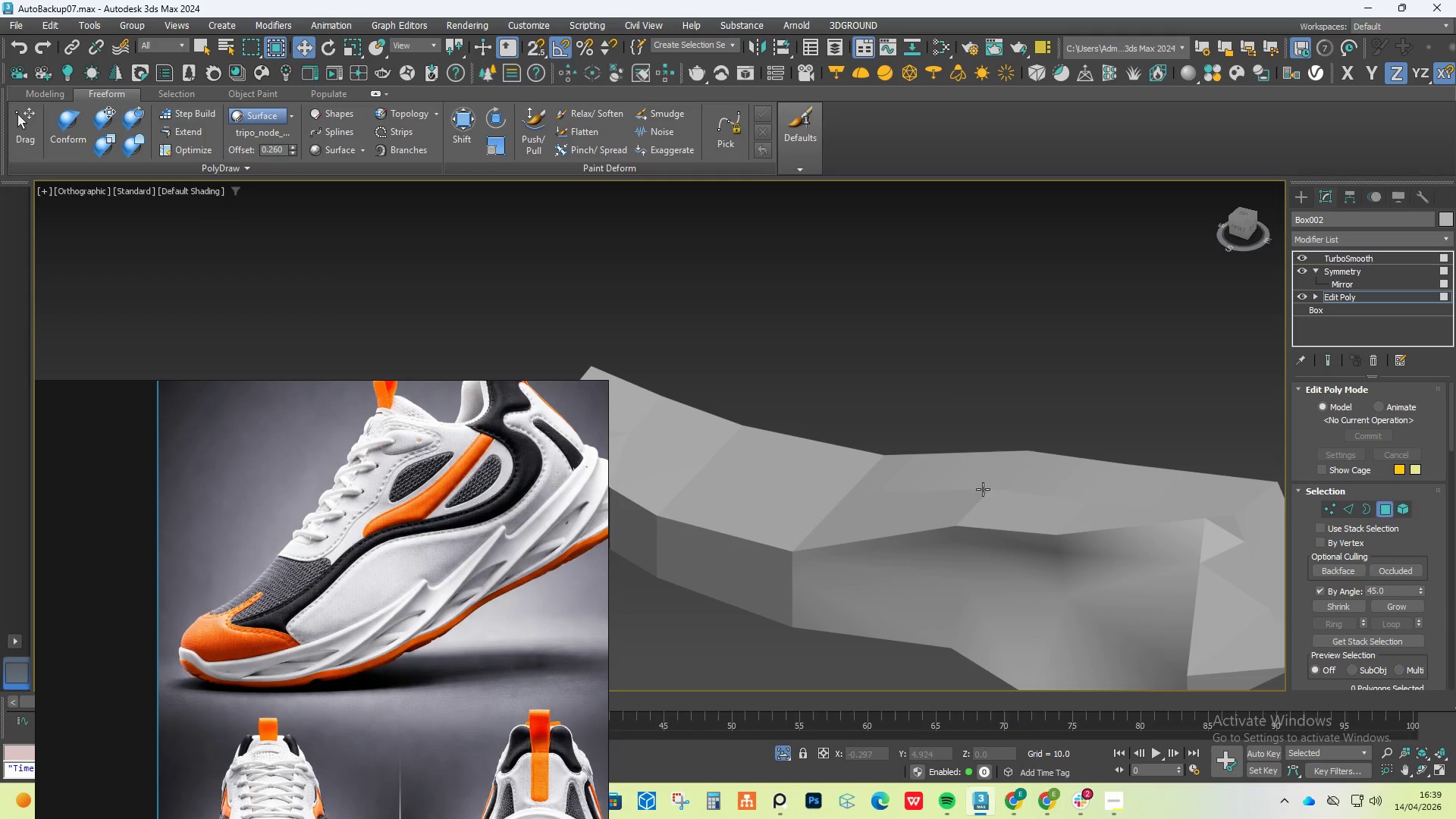 
left_click([664, 430])
 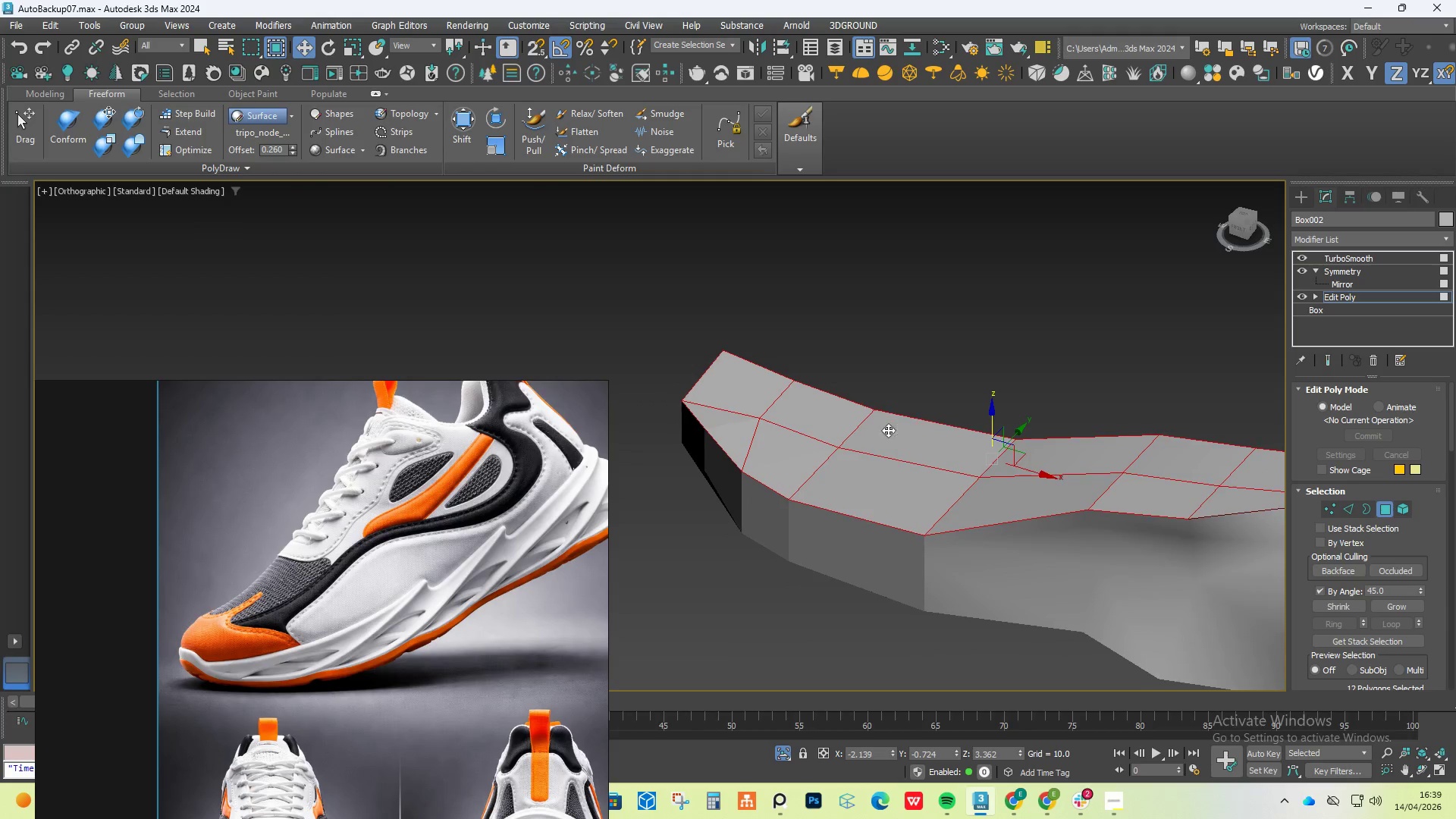 
hold_key(key=AltLeft, duration=1.12)
 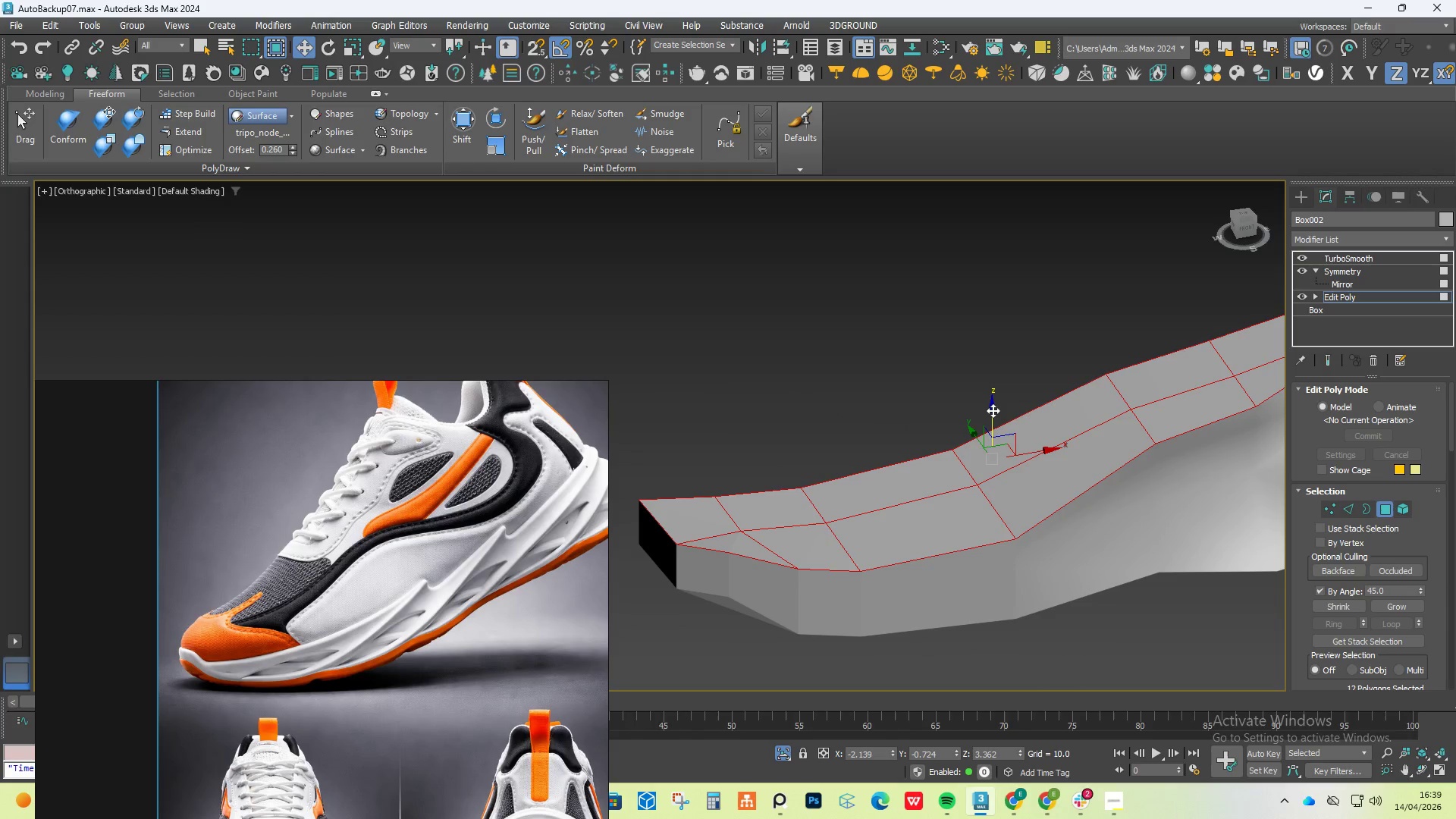 
hold_key(key=AltLeft, duration=1.67)
hold_key(key=ShiftLeft, duration=1.17)
left_click_drag(start_coordinate=[993, 410], to_coordinate=[993, 420])
 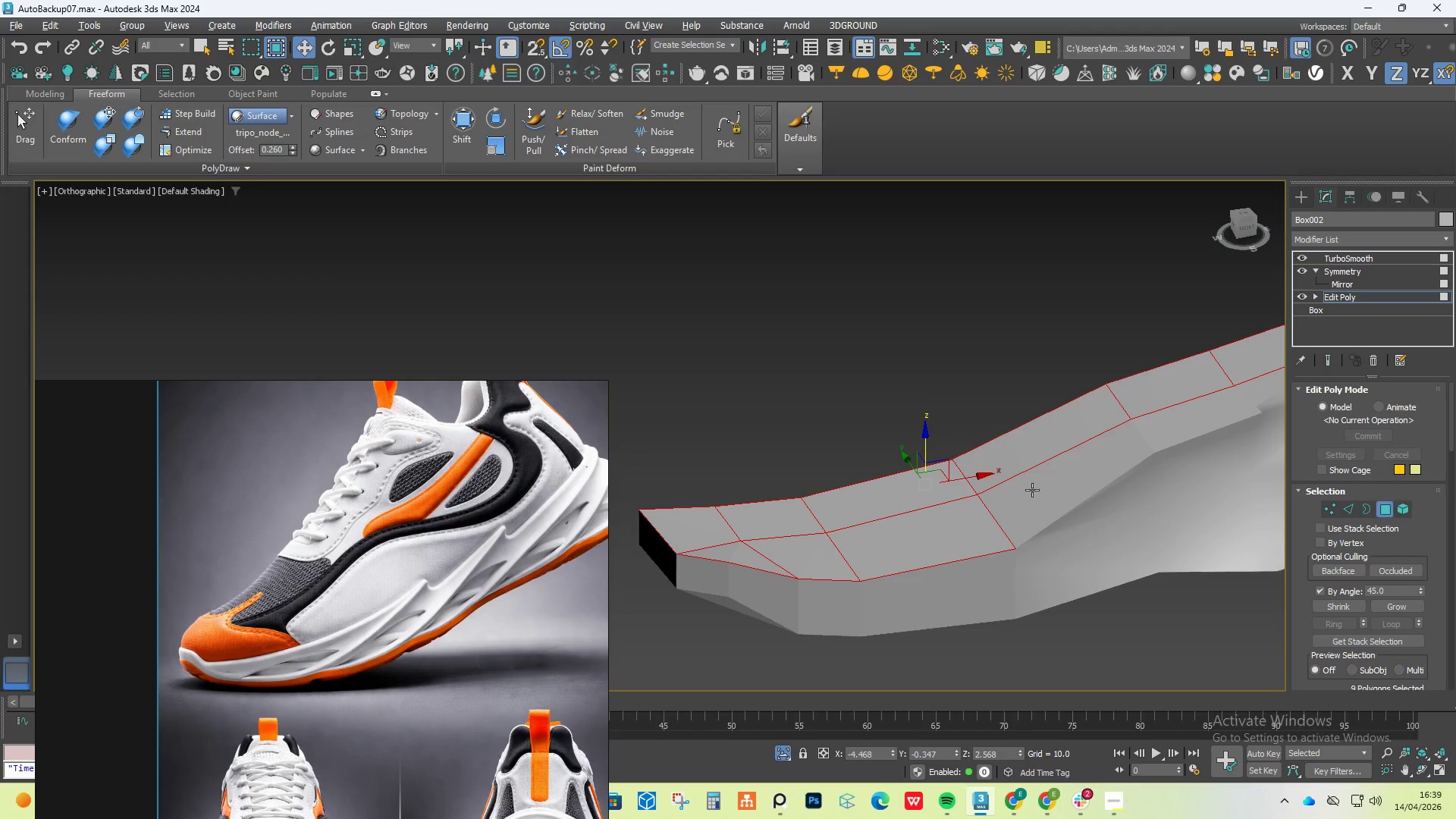 
hold_key(key=AltLeft, duration=0.78)
 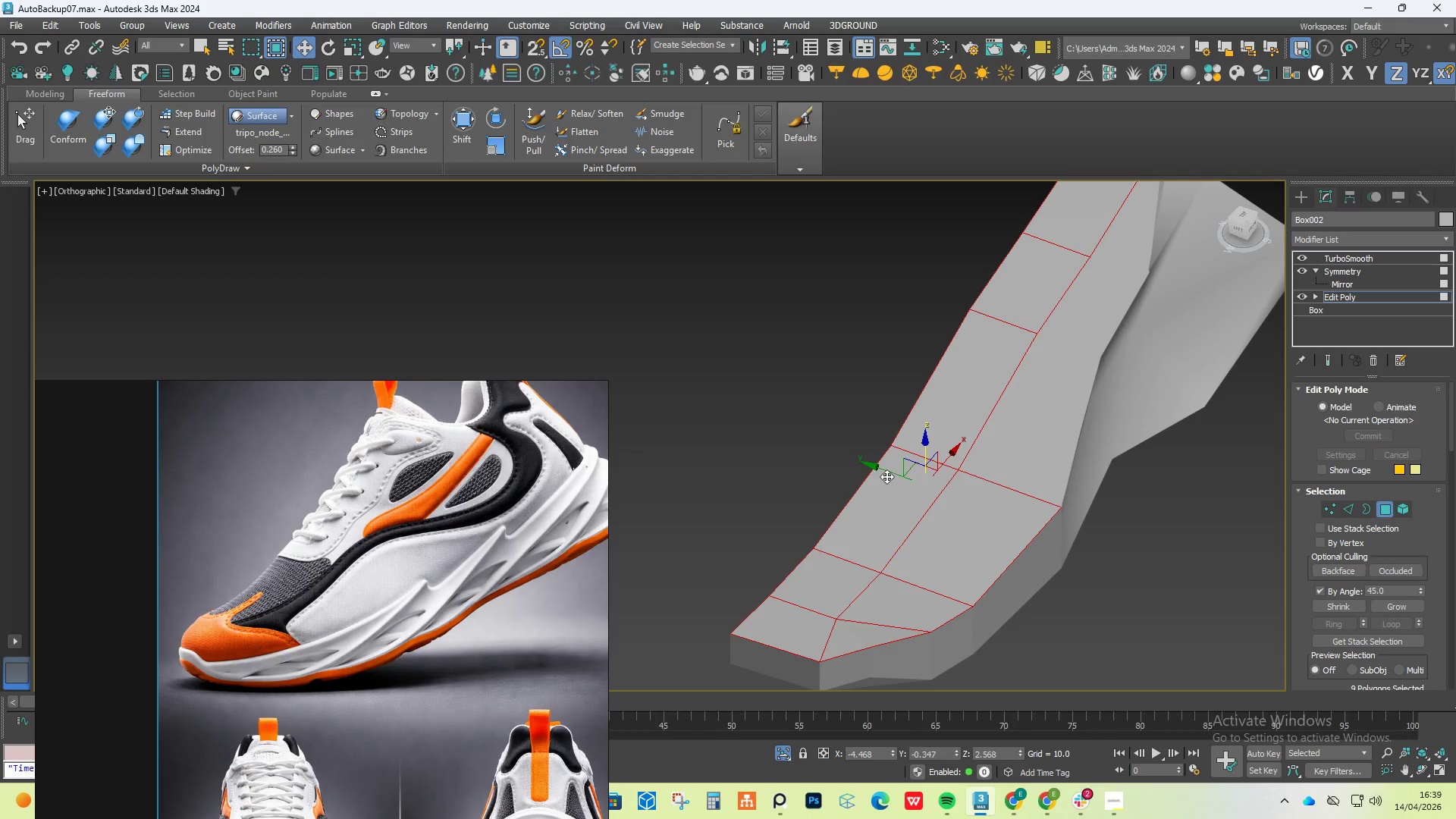 
left_click_drag(start_coordinate=[886, 475], to_coordinate=[868, 470])
 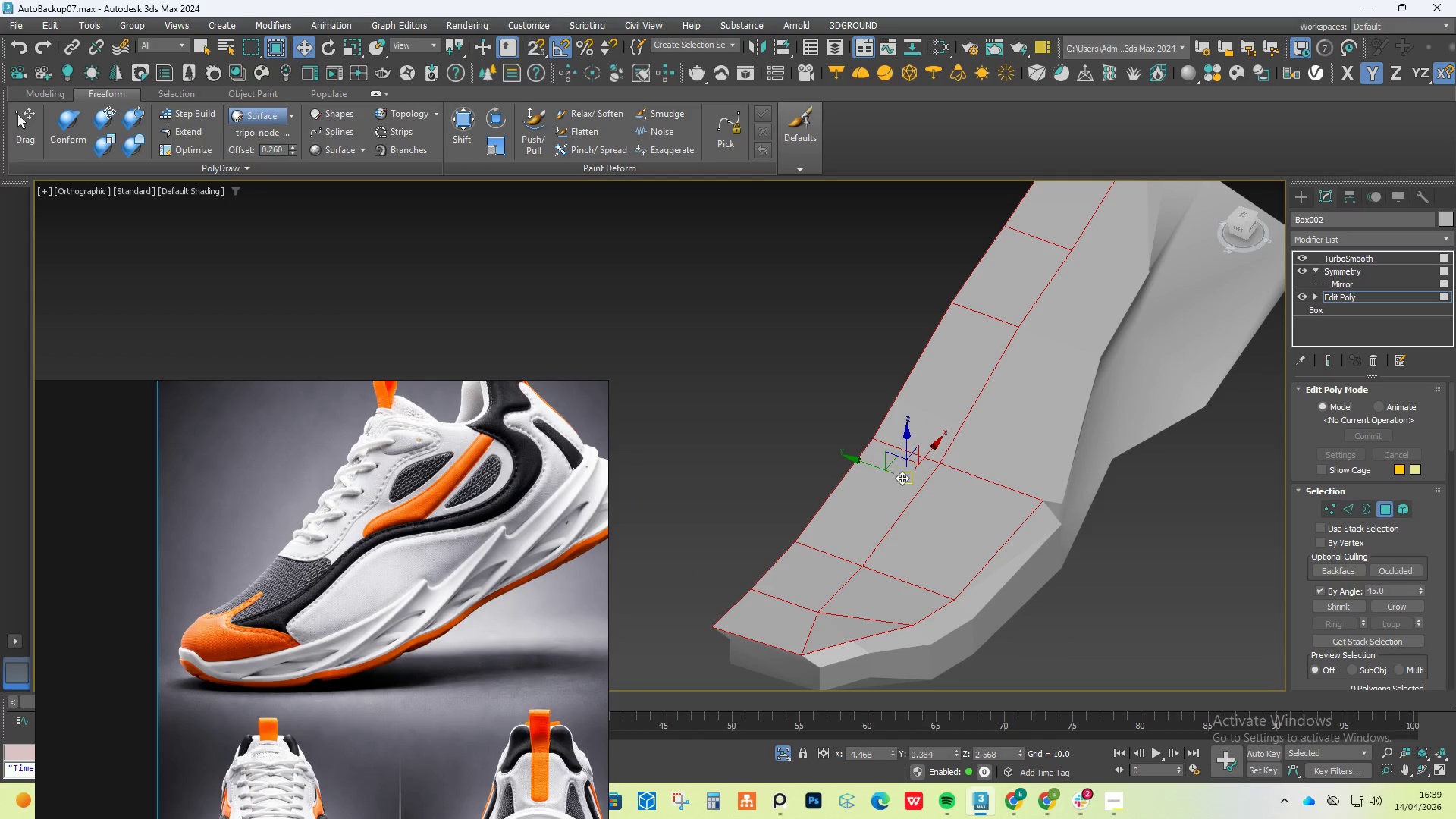 
key(Control+Z)
 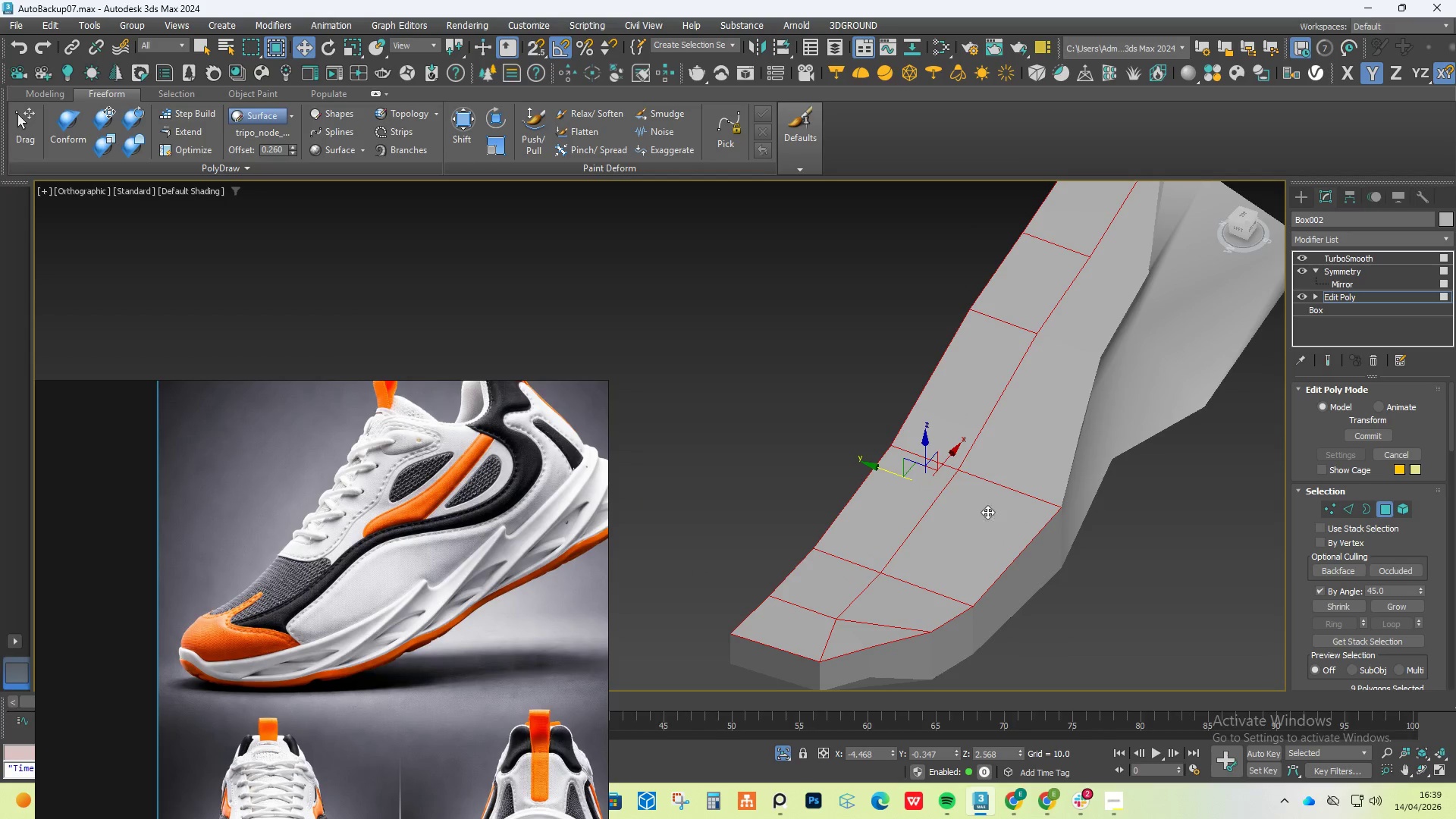 
hold_key(key=AltLeft, duration=0.45)
 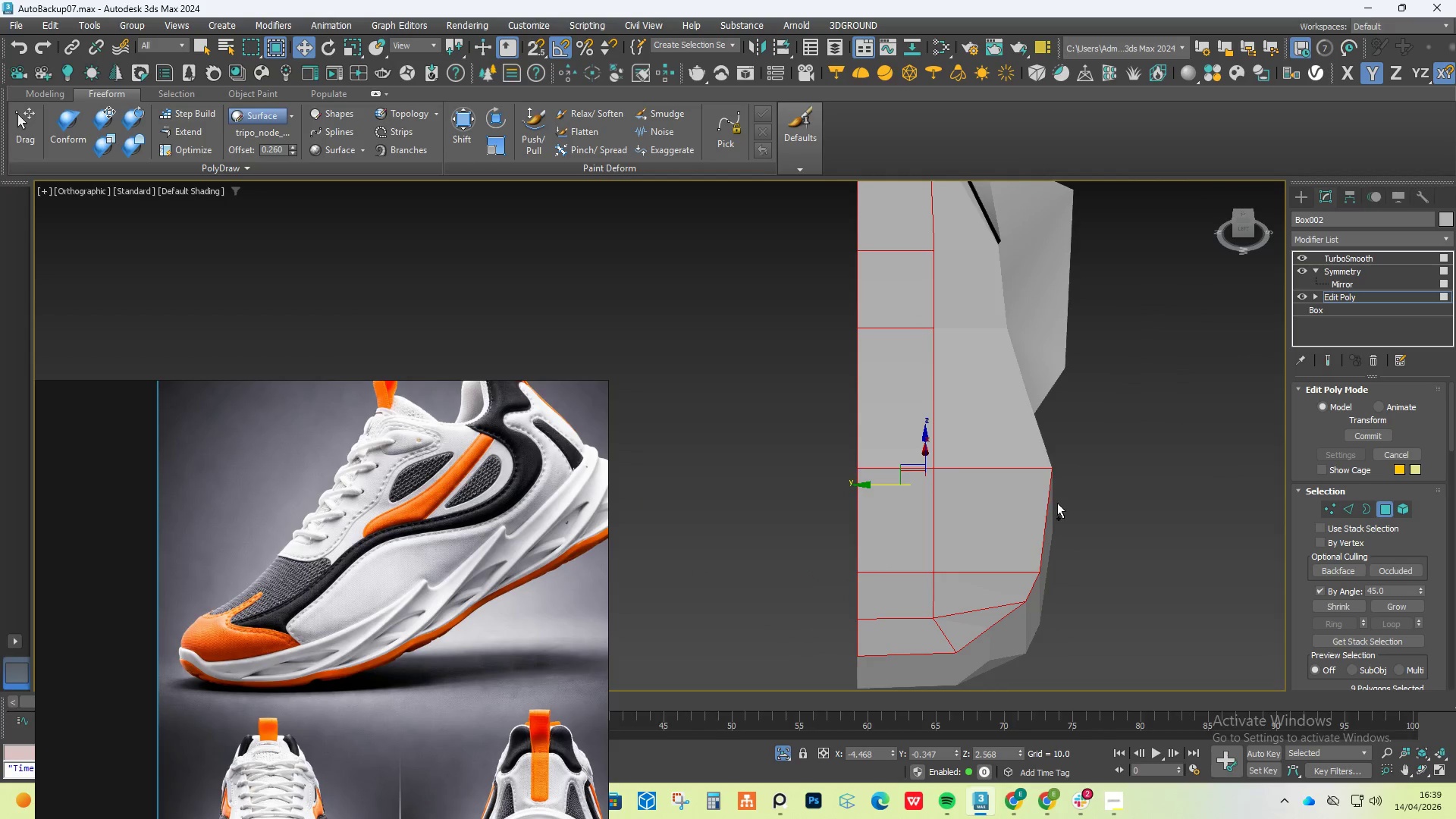 
key(Control+Z)
 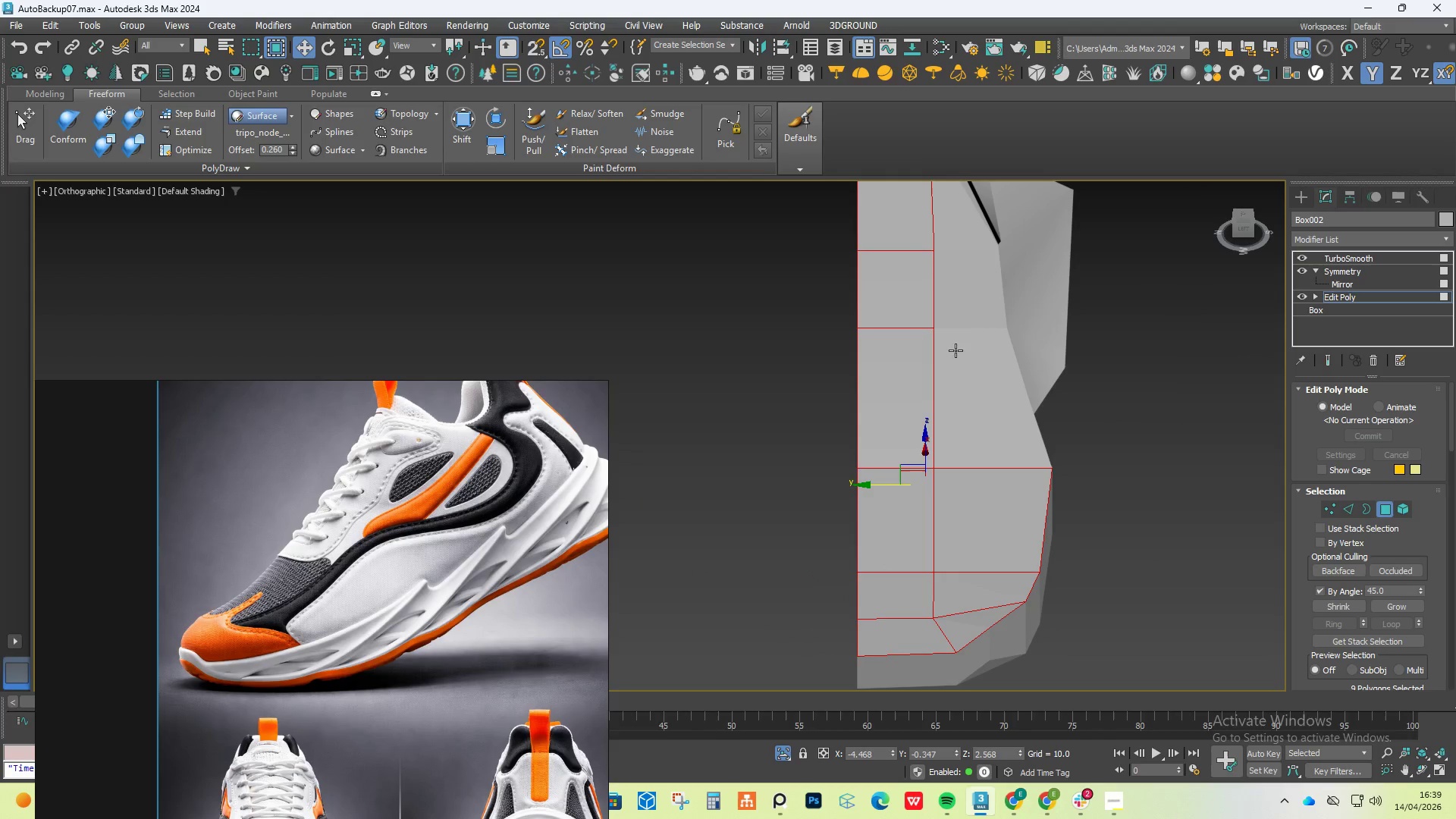 
hold_key(key=AltLeft, duration=0.45)
 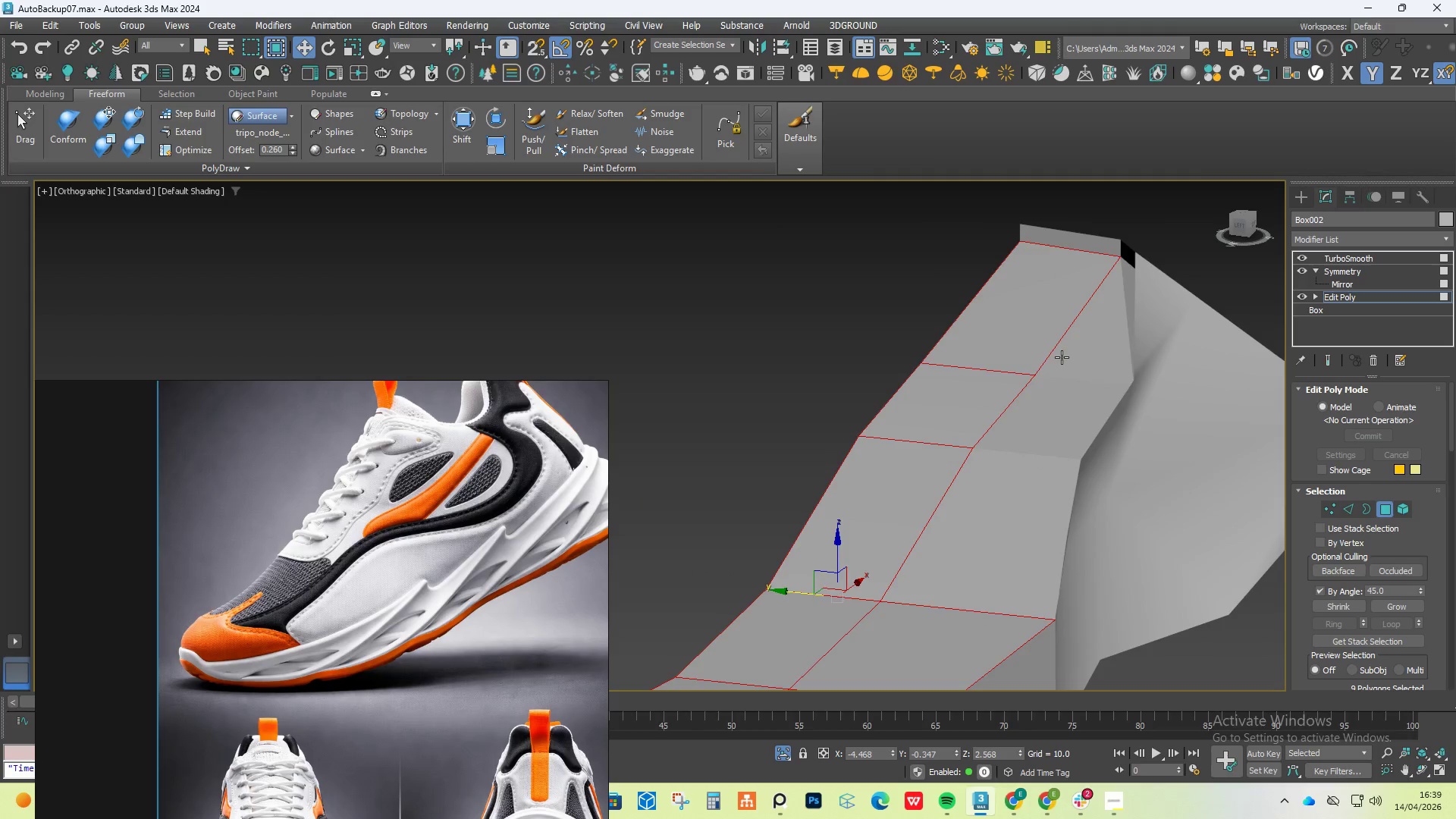 
scroll: coordinate [1005, 348], scroll_direction: down, amount: 2.0
 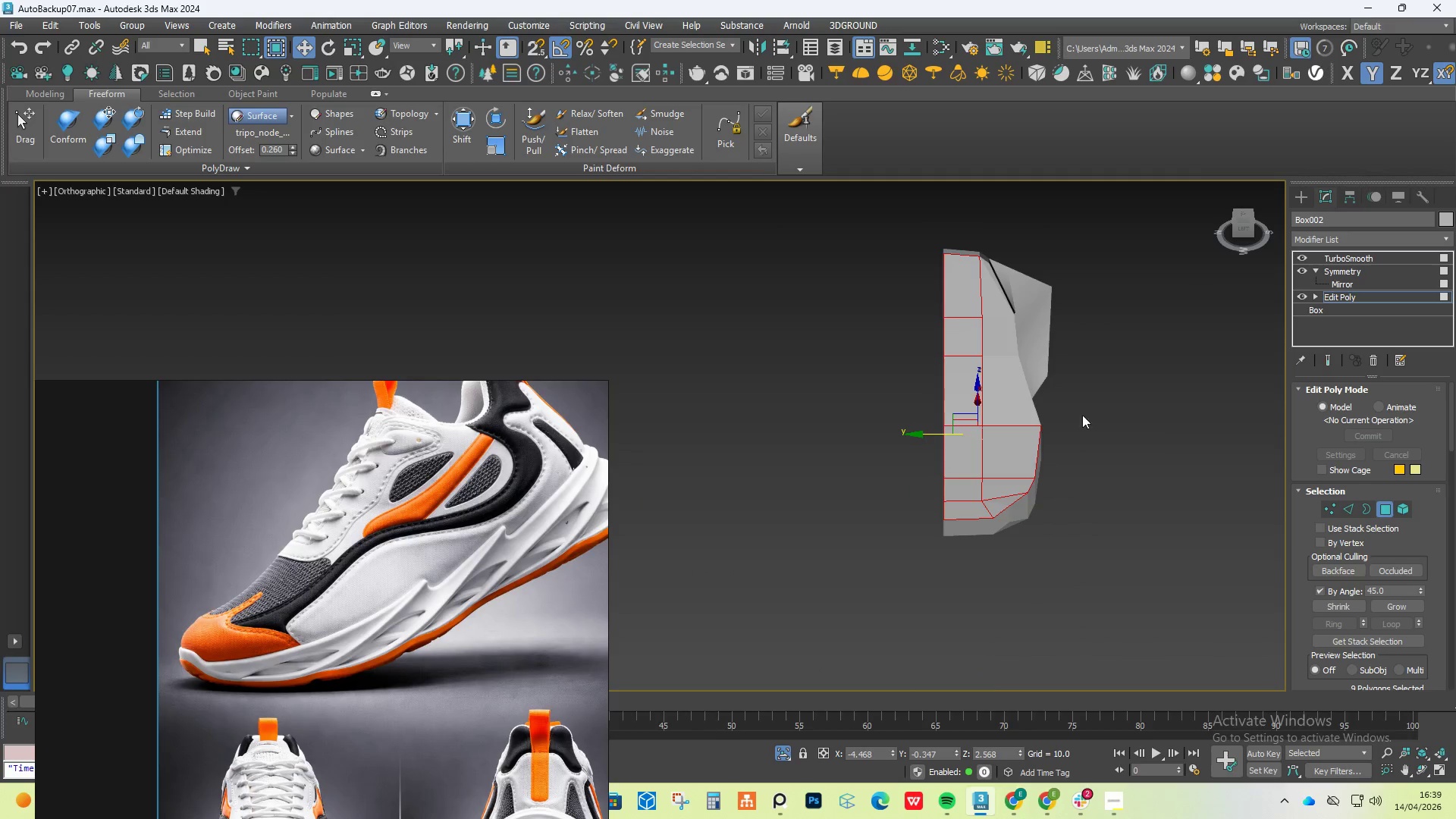 
key(Control+Z)
 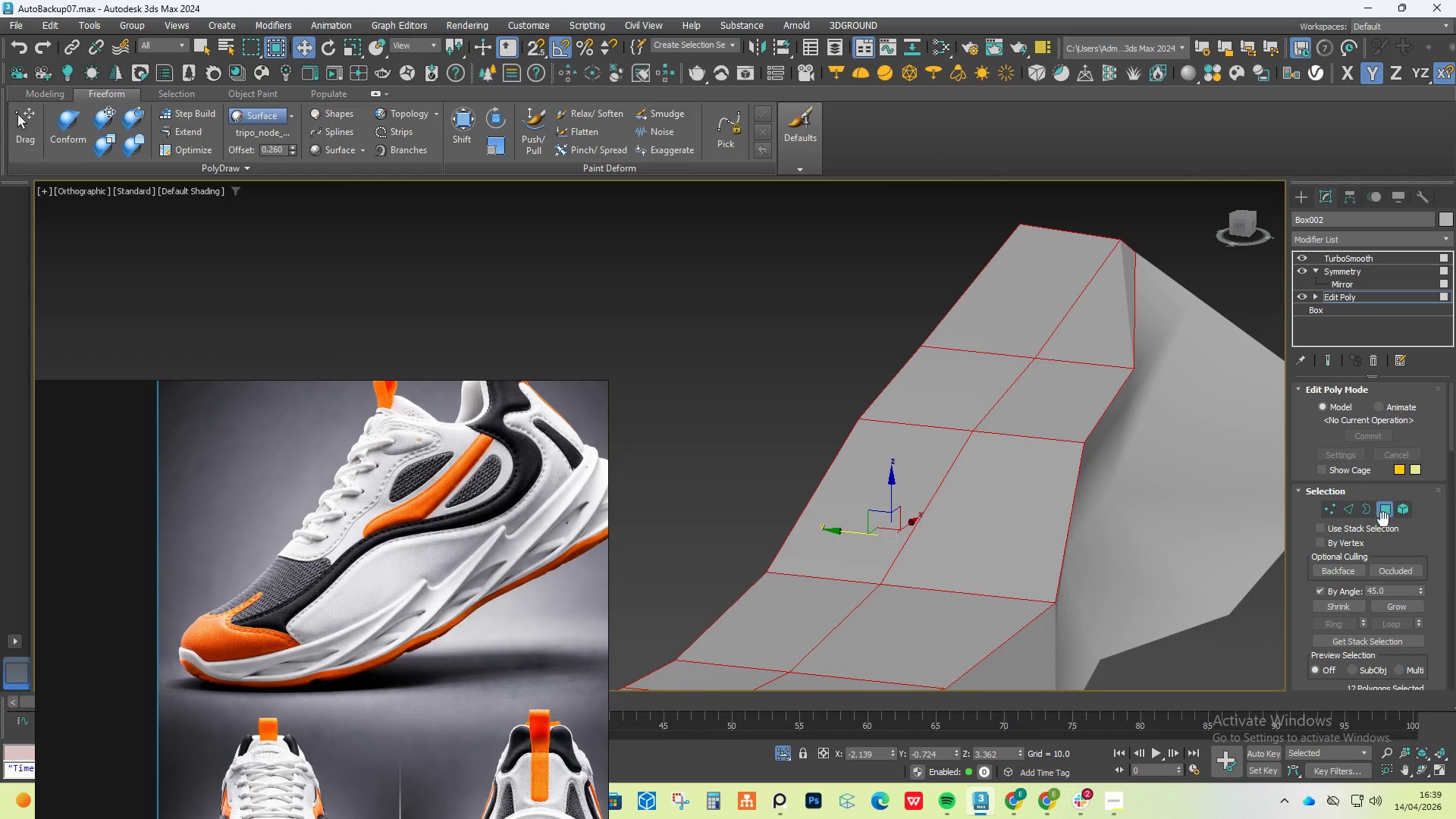 
scroll: coordinate [1046, 357], scroll_direction: up, amount: 4.0
 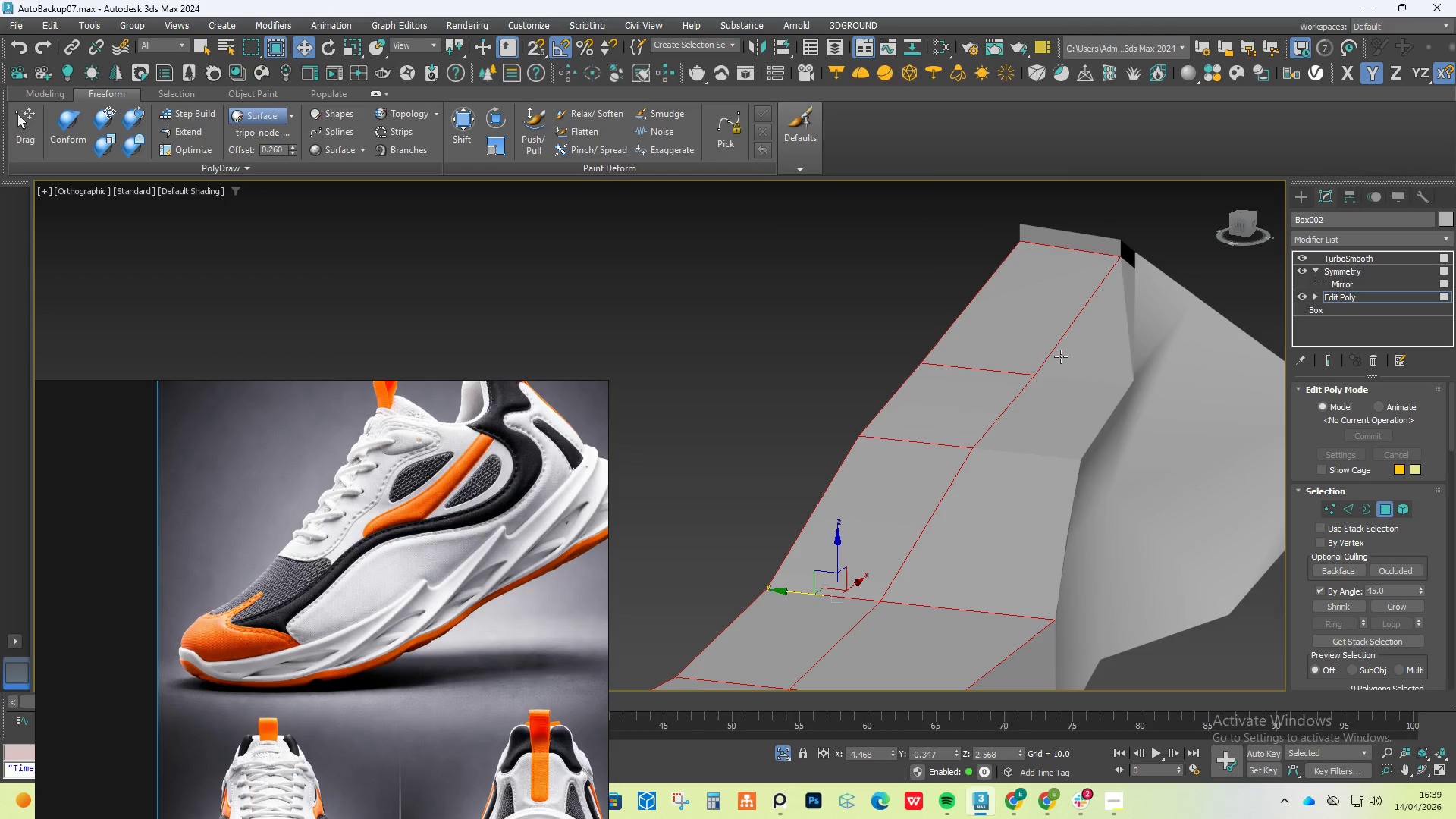 
scroll: coordinate [1414, 594], scroll_direction: down, amount: 13.0
 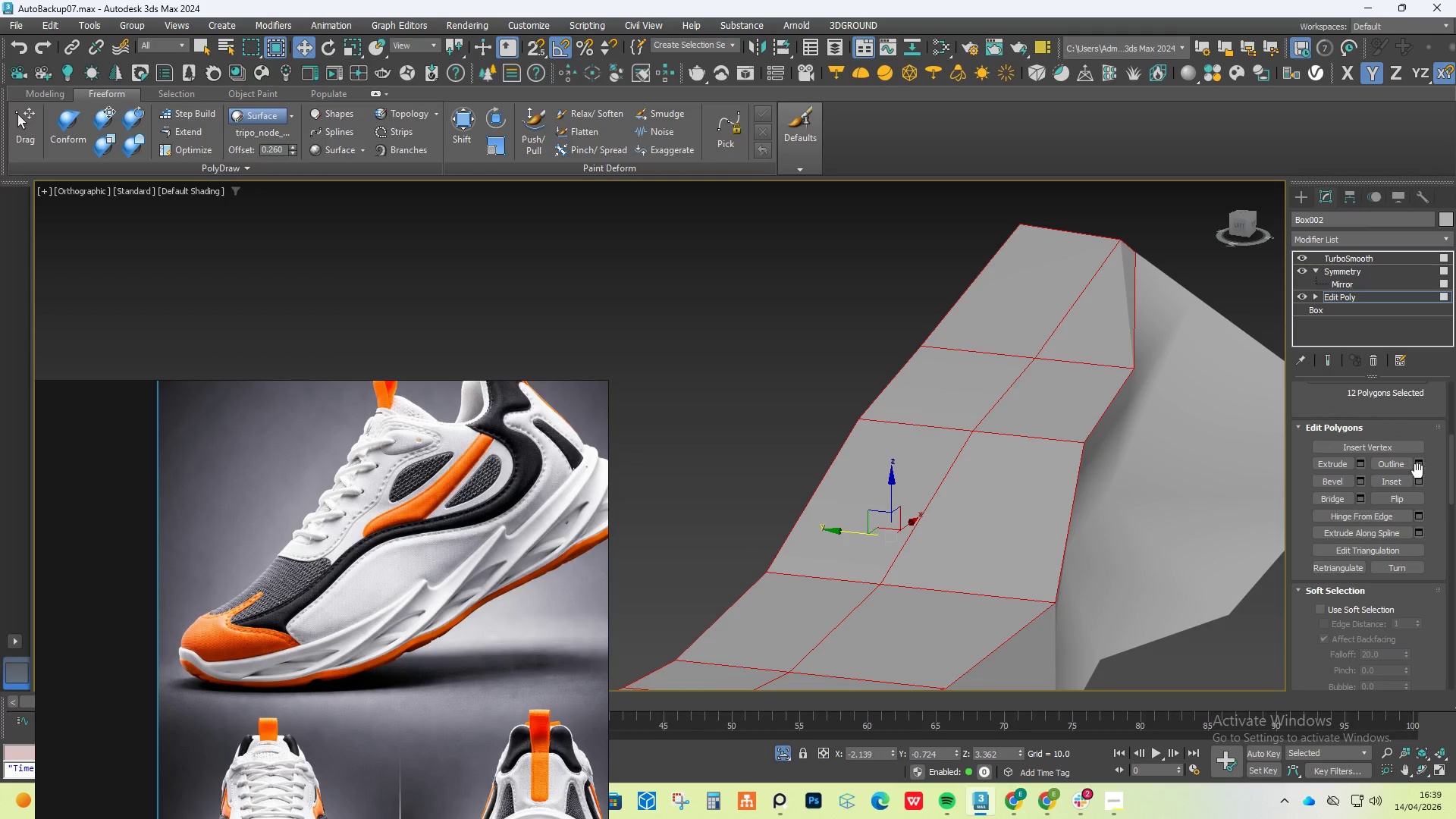 
left_click([1423, 475])
 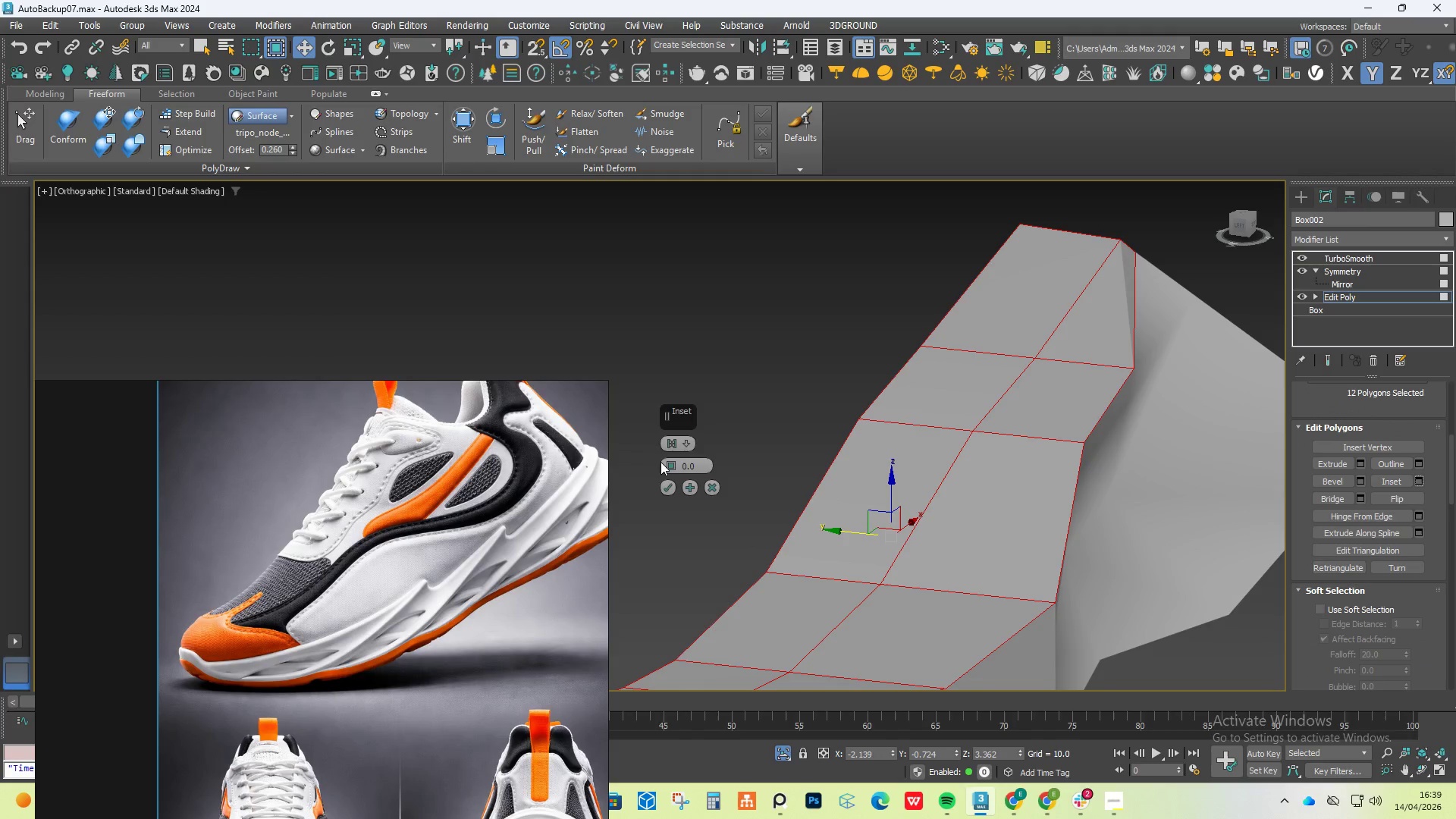 
left_click_drag(start_coordinate=[670, 463], to_coordinate=[670, 456])
 